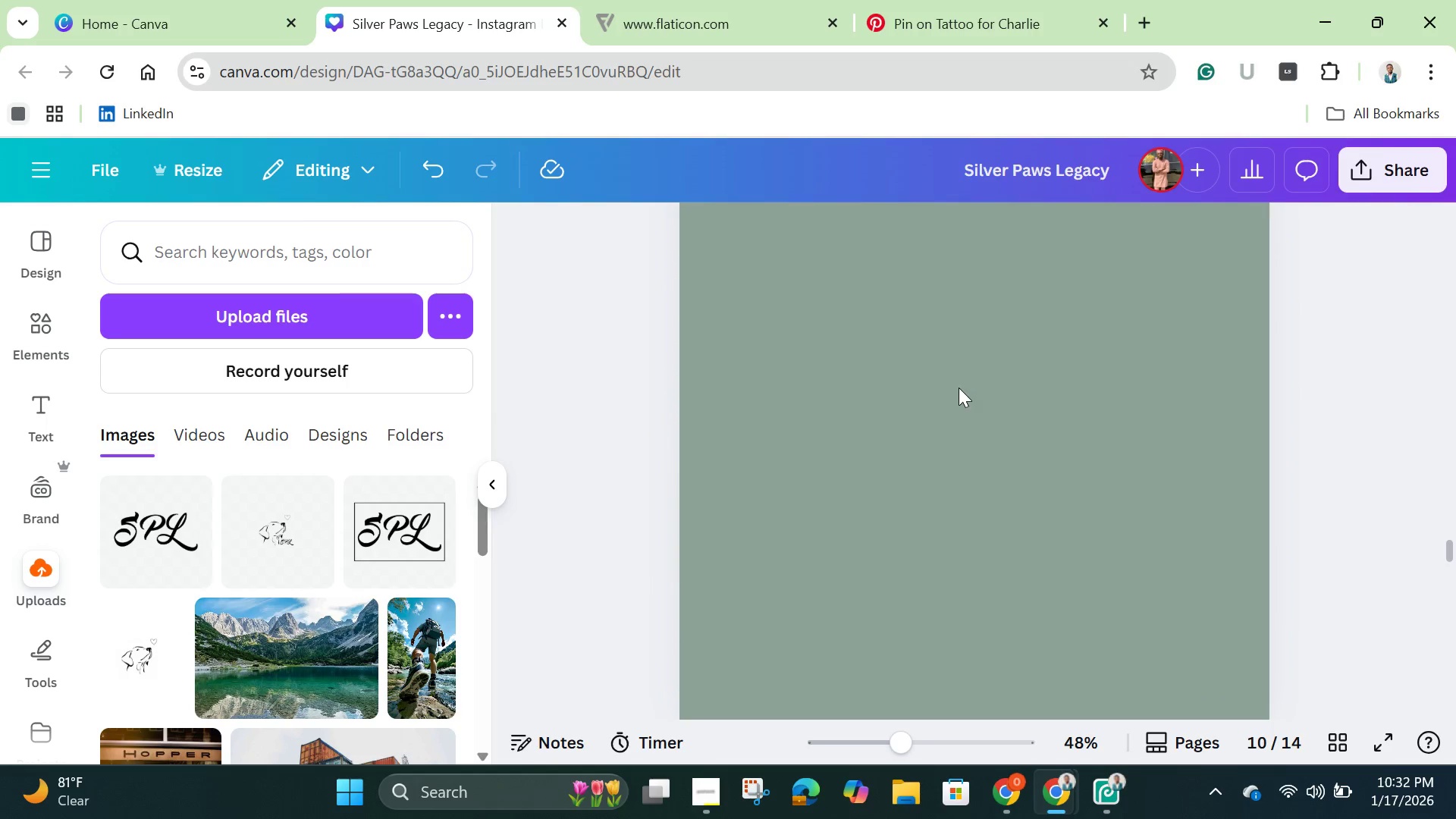 
key(Backspace)
 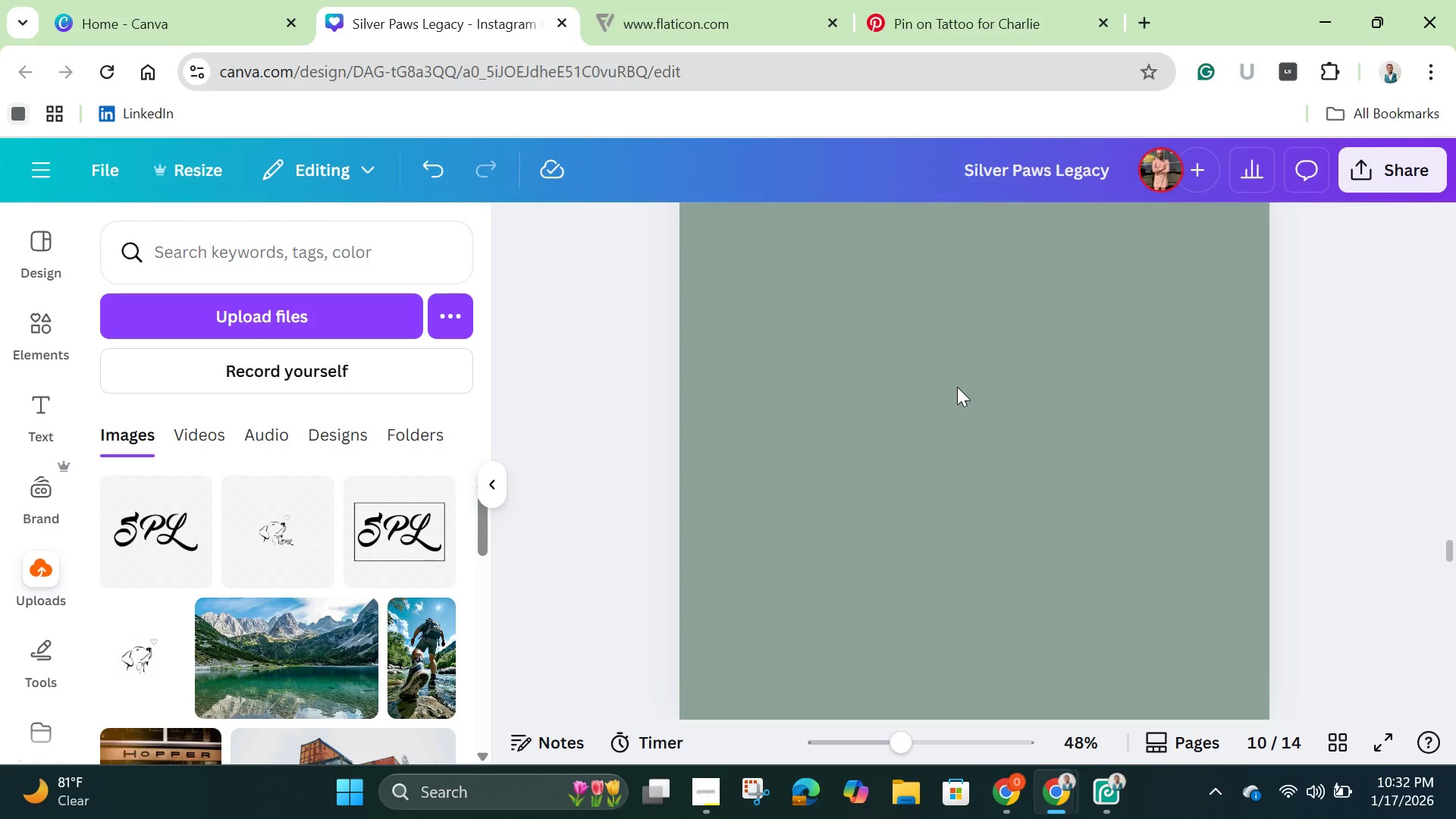 
key(Control+V)
 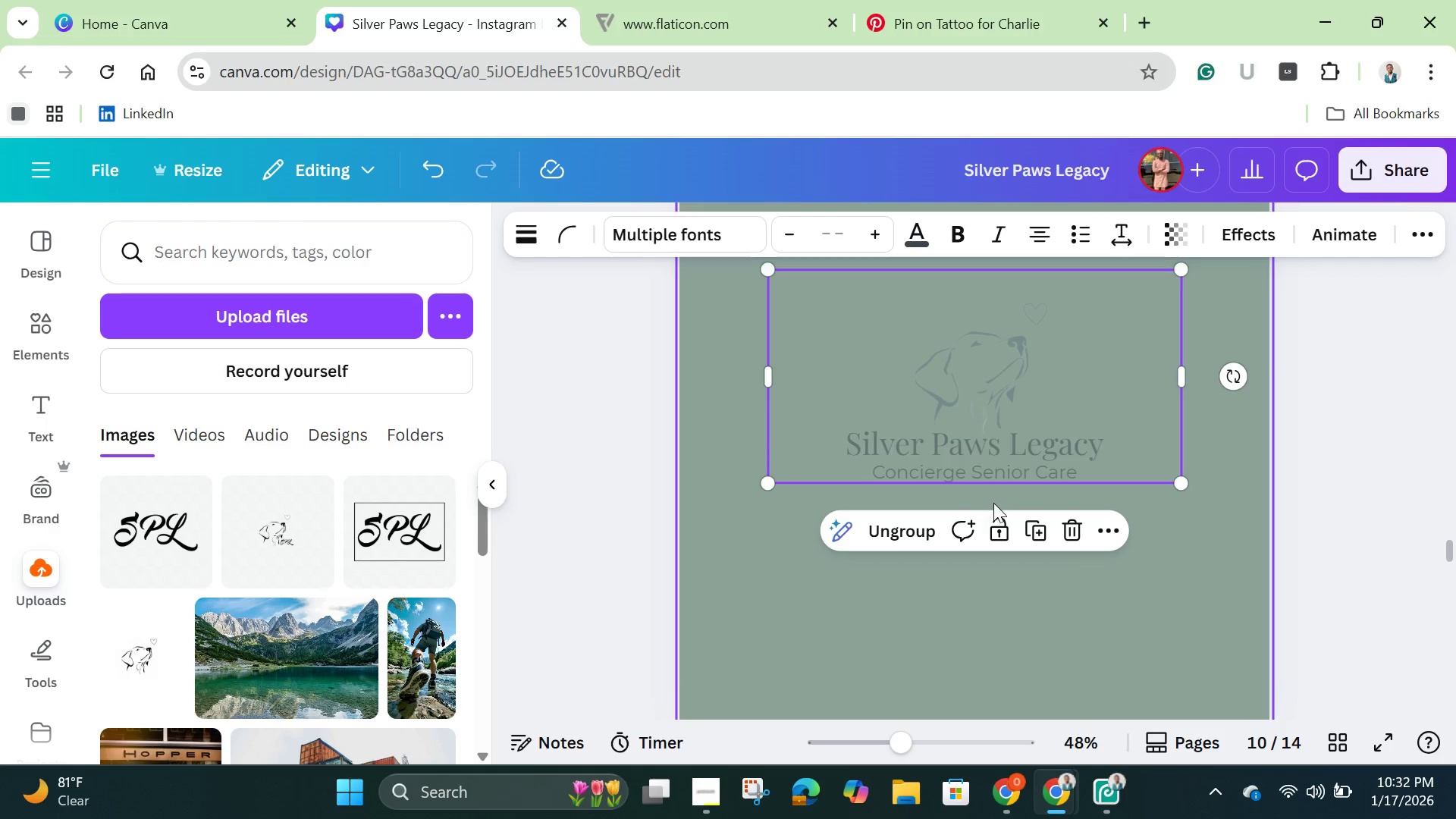 
left_click([890, 570])
 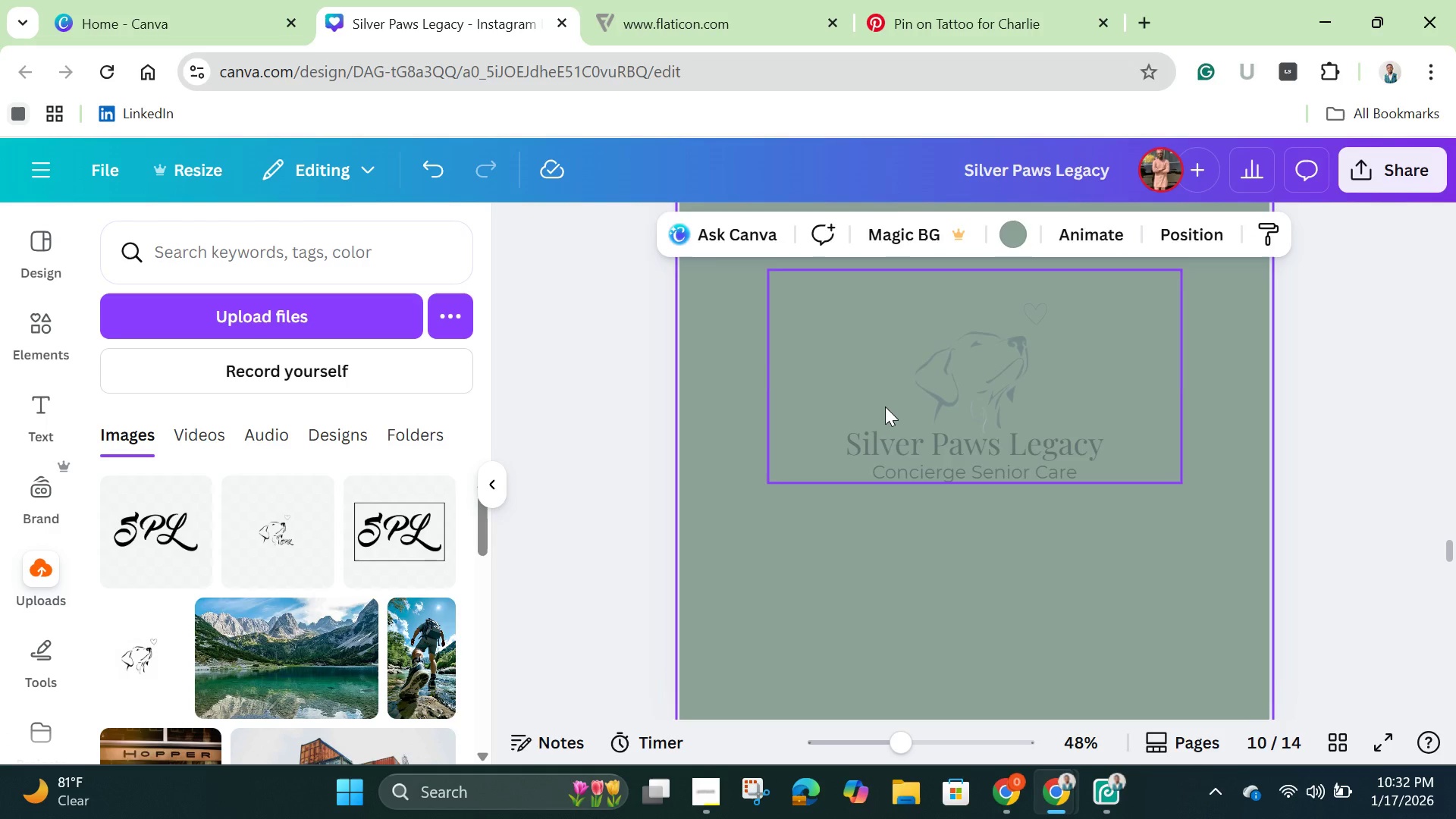 
left_click([885, 406])
 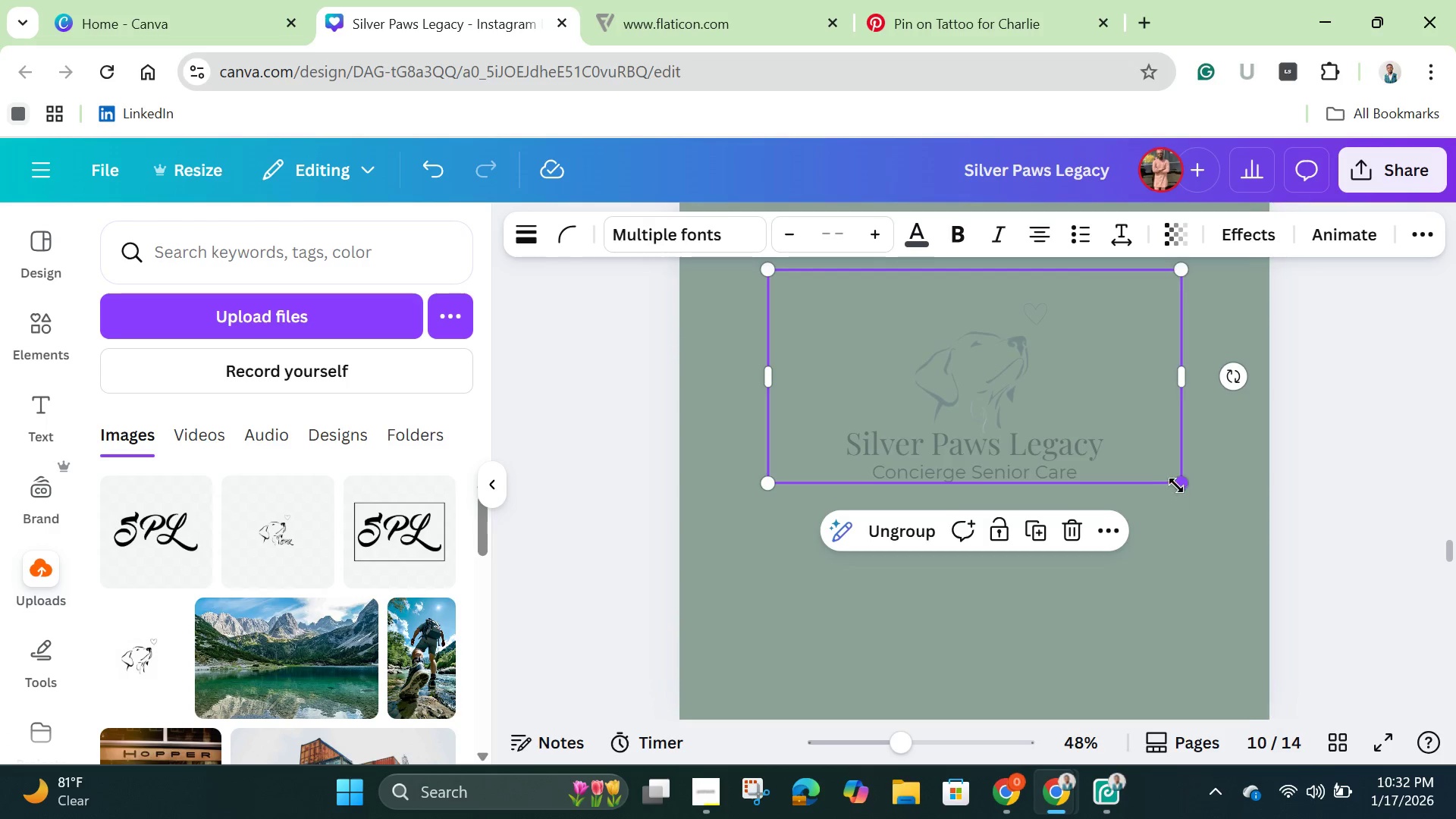 
left_click([1179, 483])
 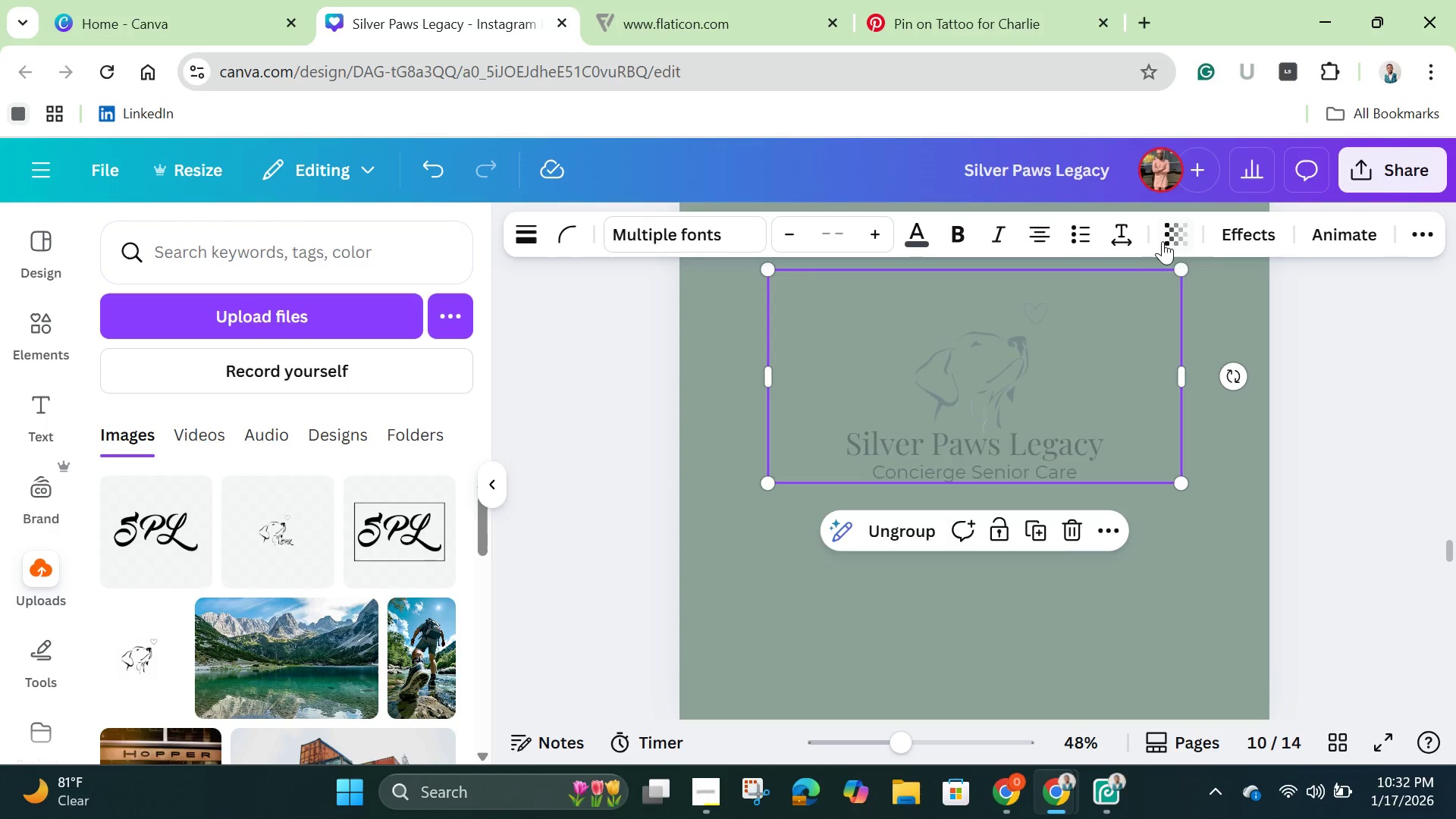 
left_click([1166, 241])
 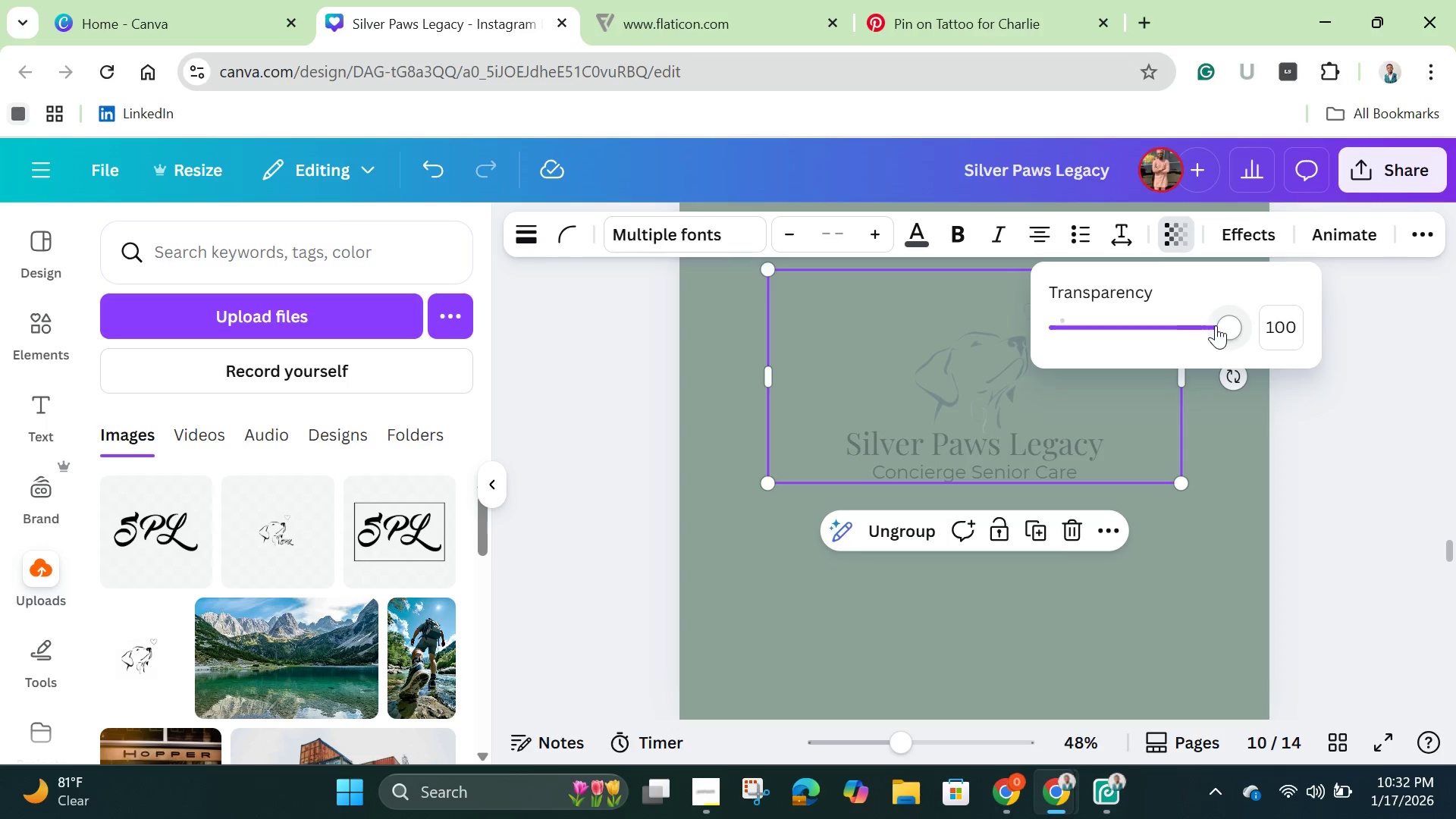 
left_click_drag(start_coordinate=[1216, 325], to_coordinate=[1145, 355])
 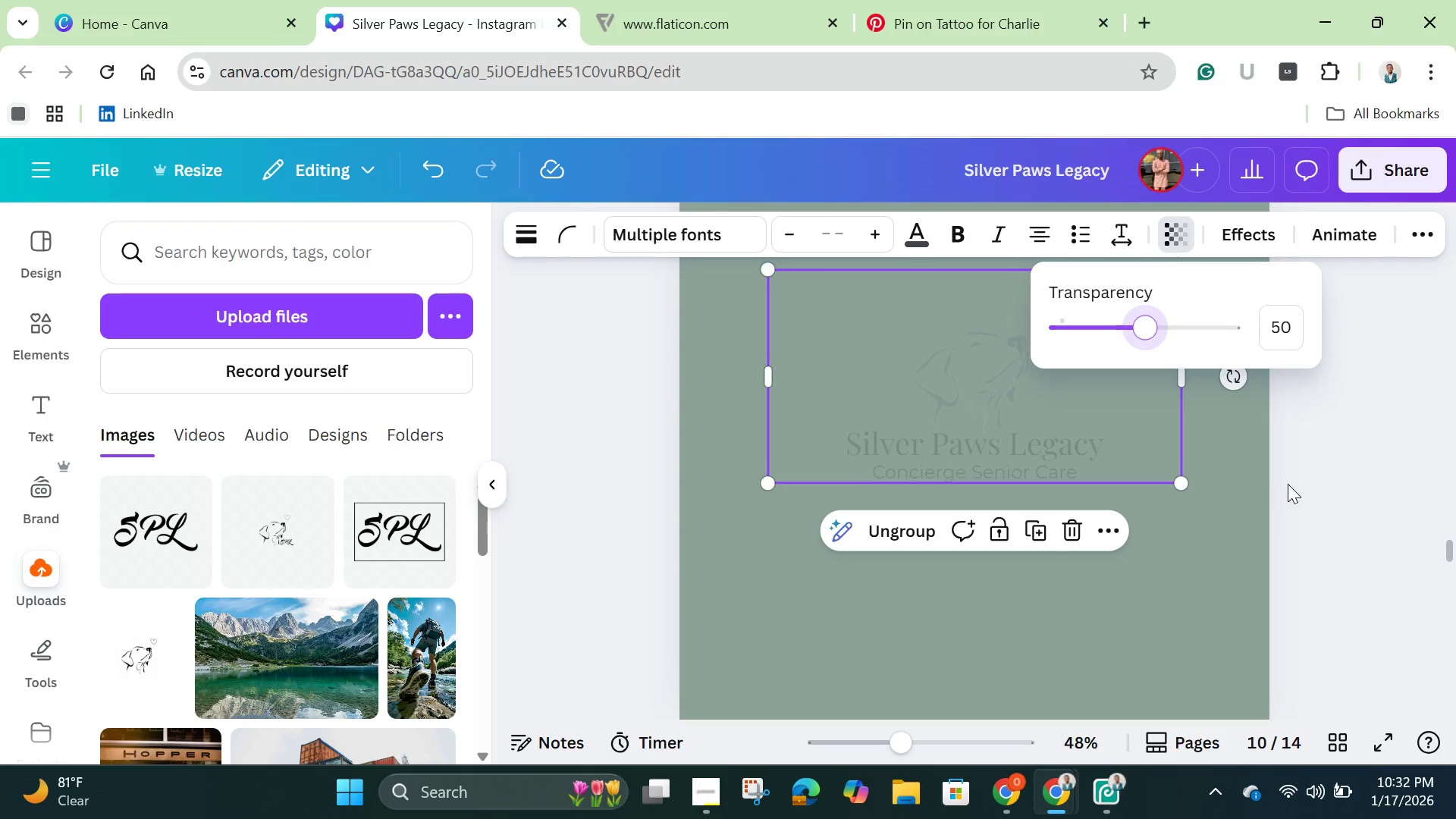 
left_click([1288, 484])
 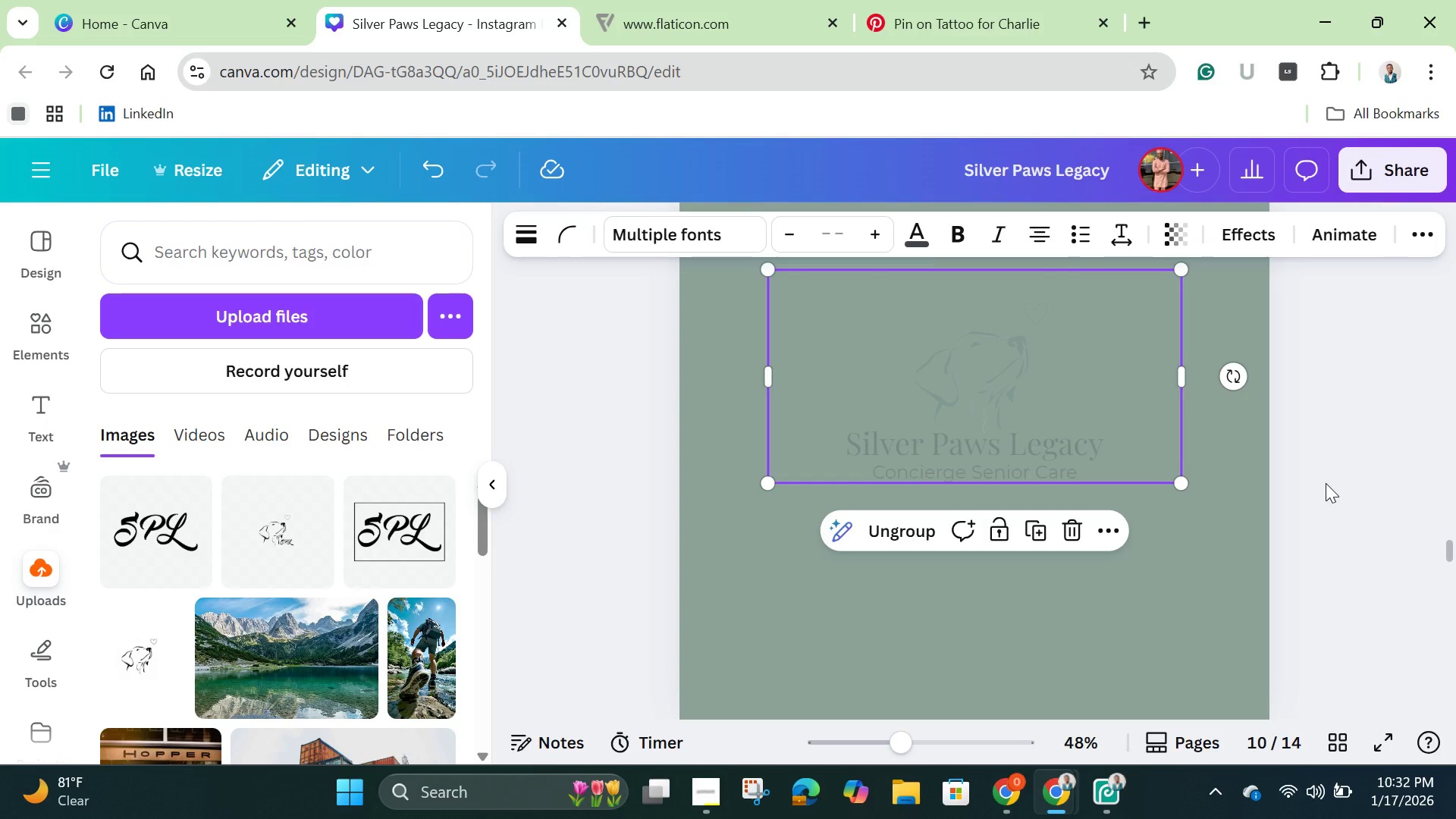 
left_click([1326, 483])
 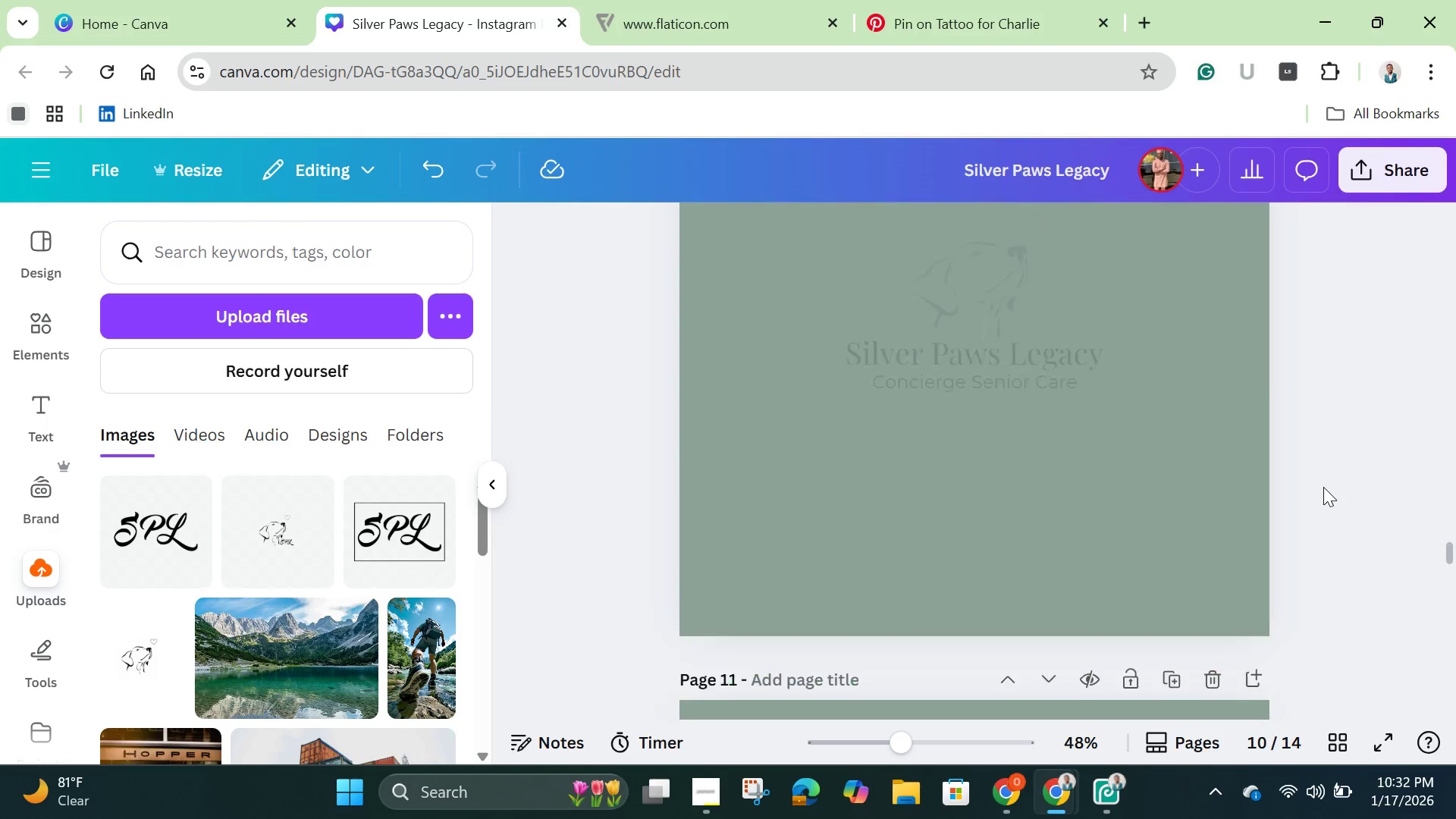 
scroll: coordinate [1298, 490], scroll_direction: down, amount: 27.0
 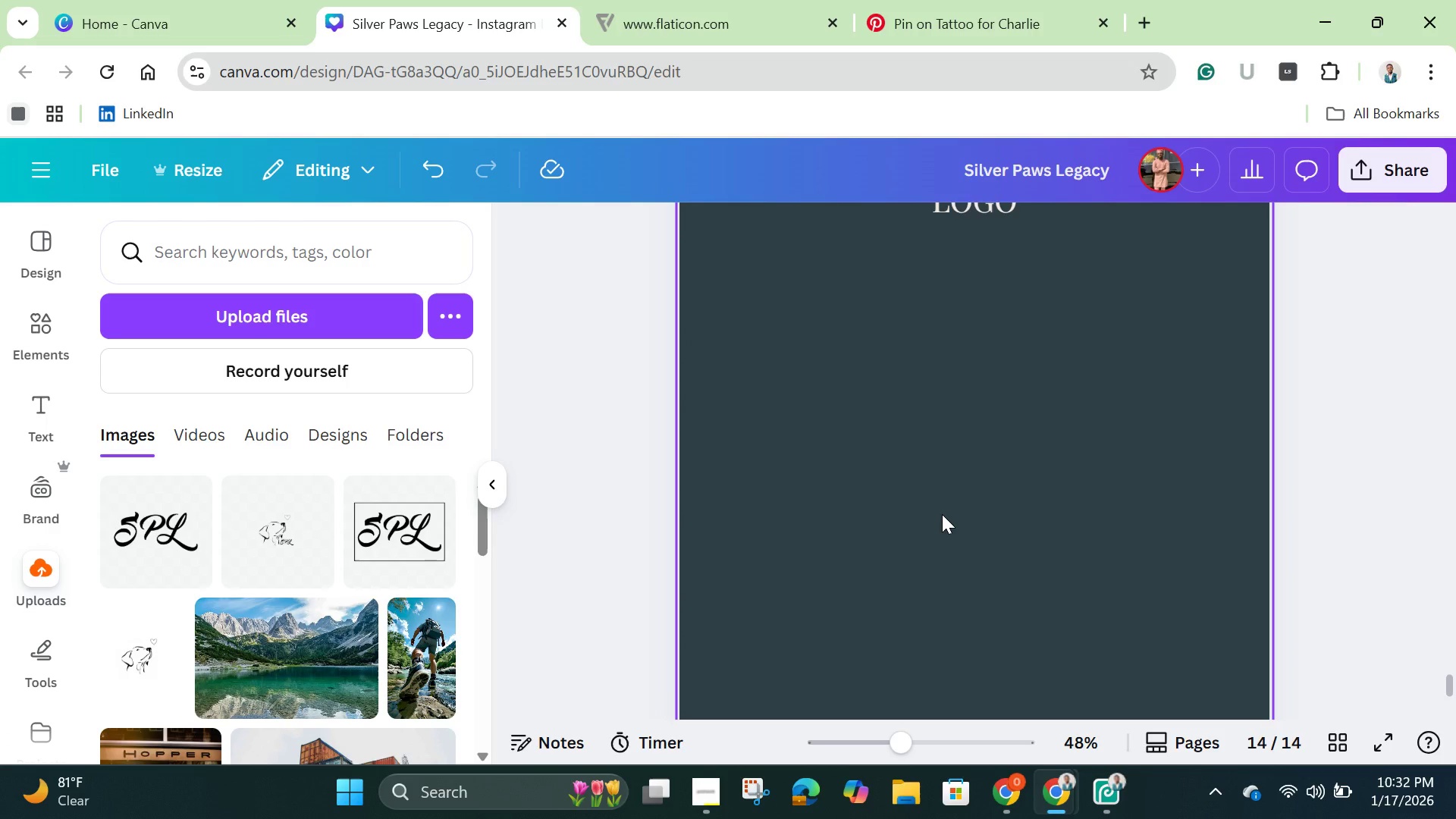 
key(Control+V)
 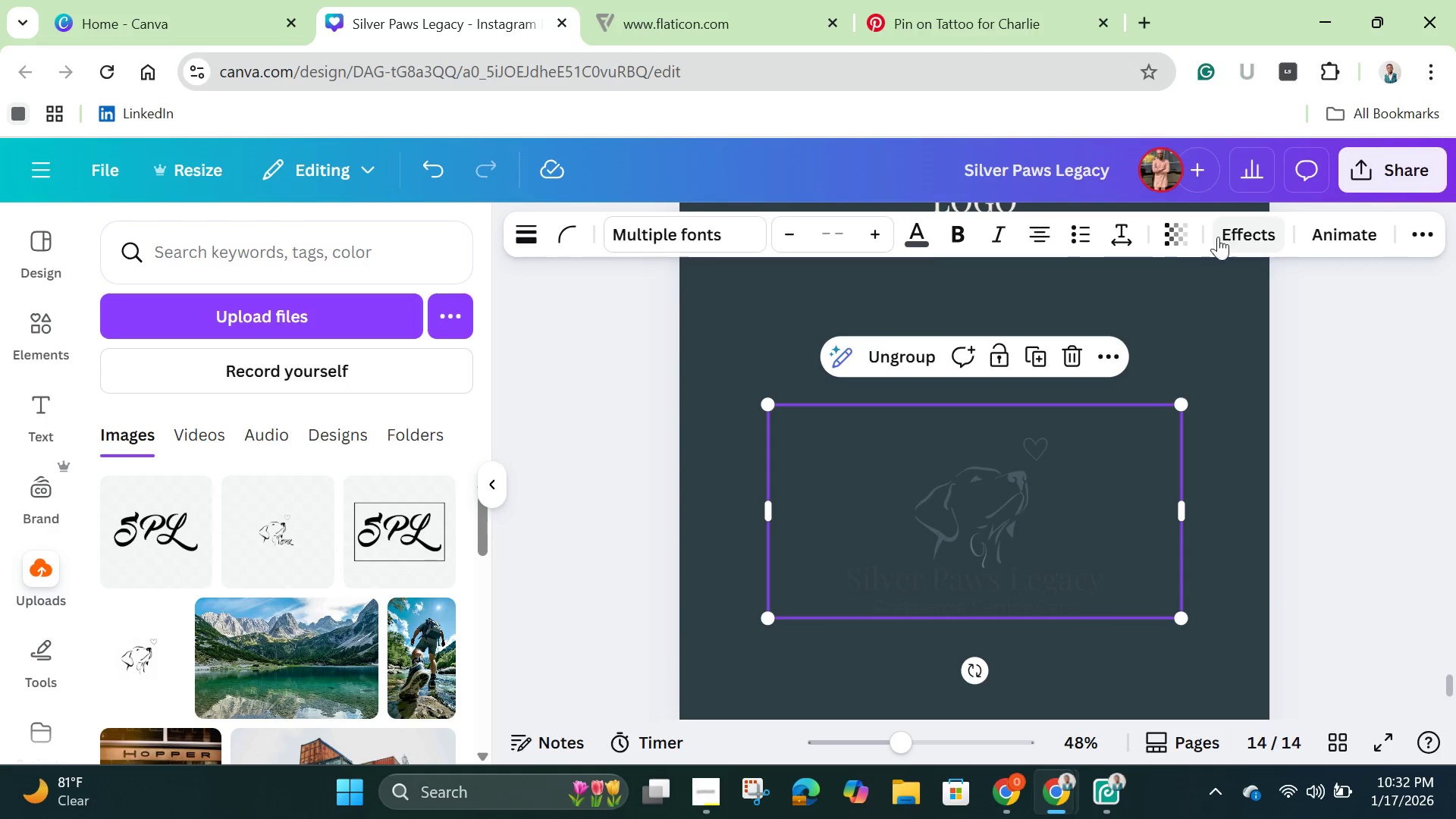 
left_click([1177, 239])
 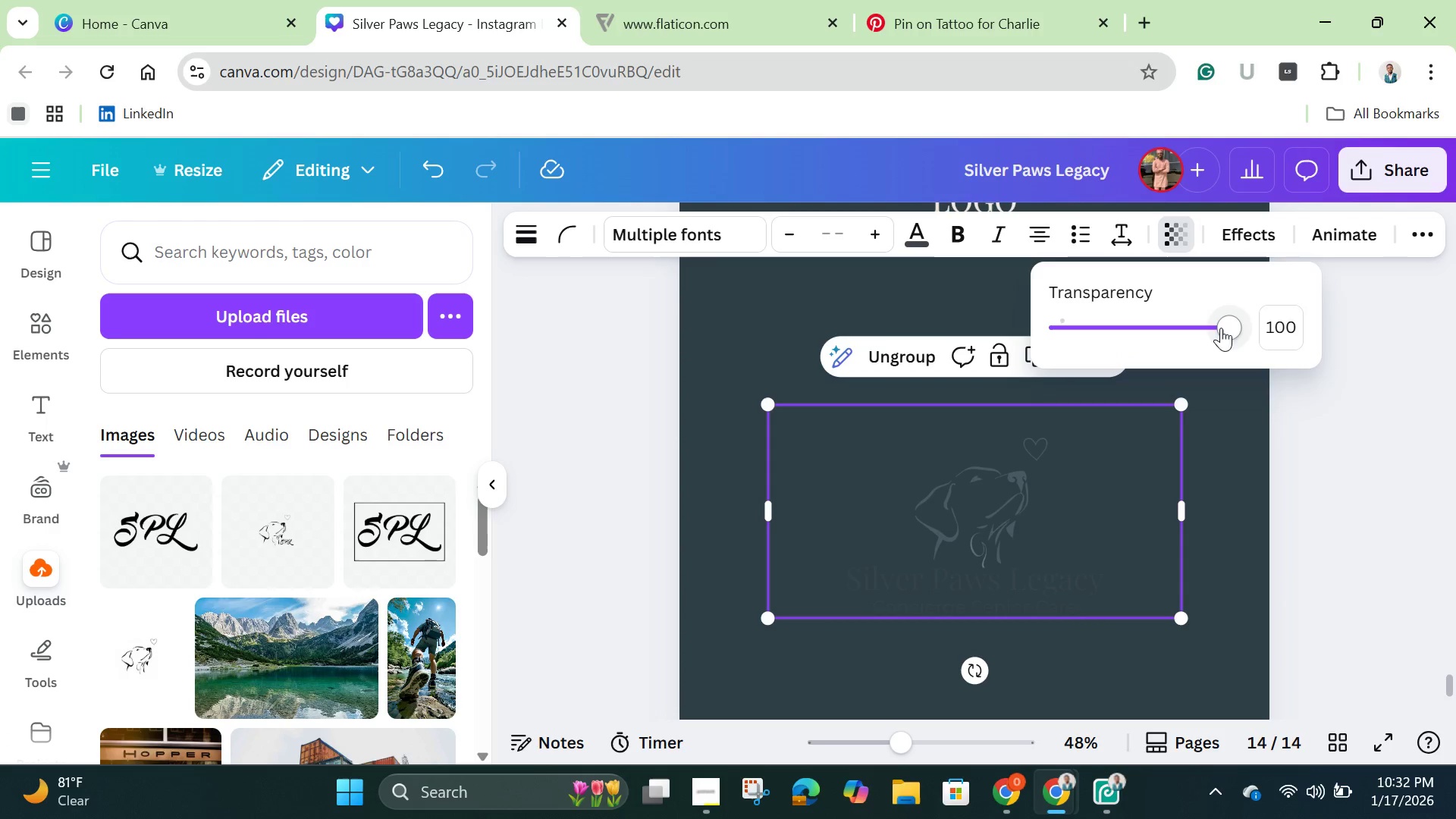 
left_click_drag(start_coordinate=[1221, 328], to_coordinate=[1144, 334])
 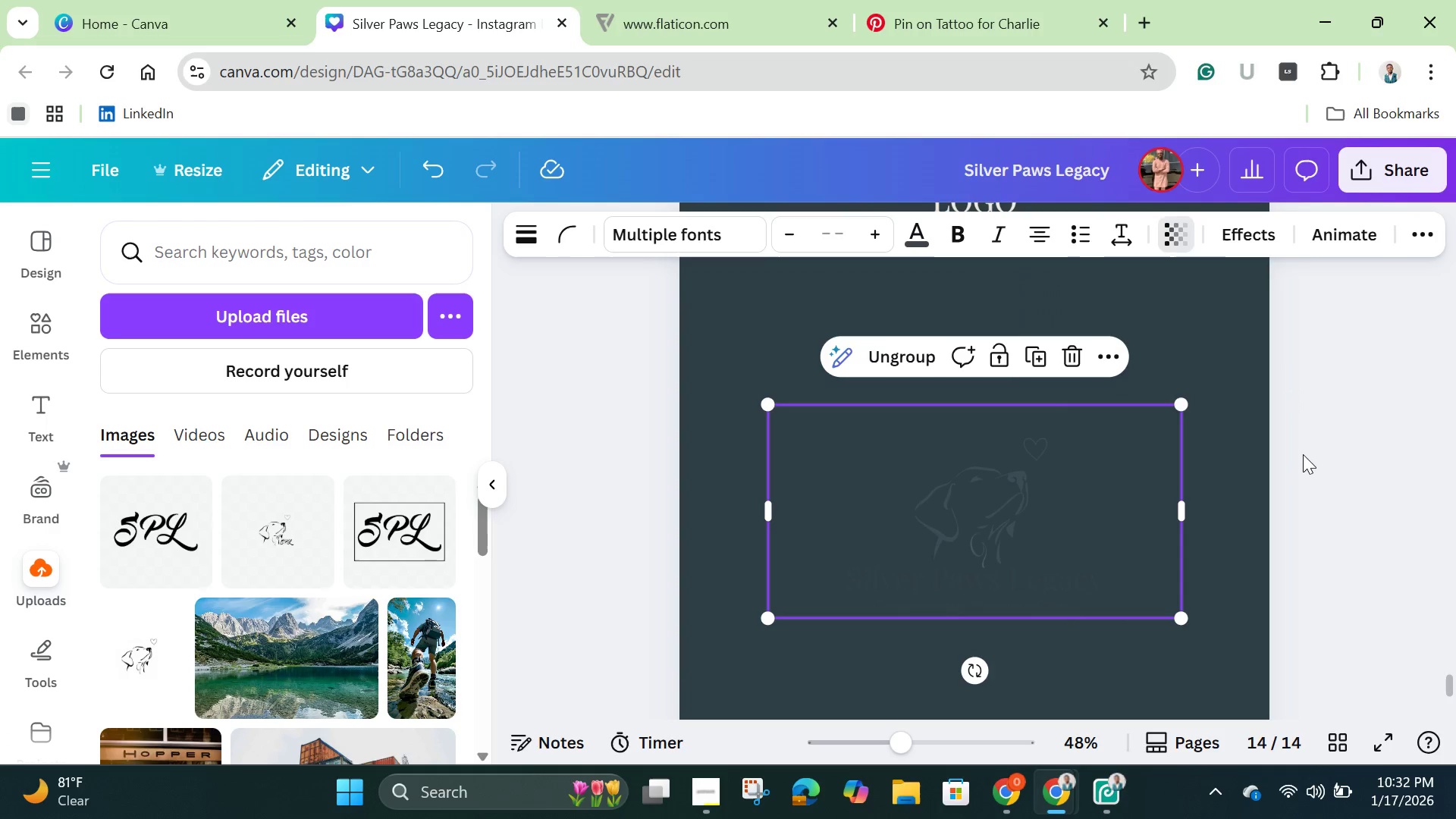 
double_click([1303, 453])
 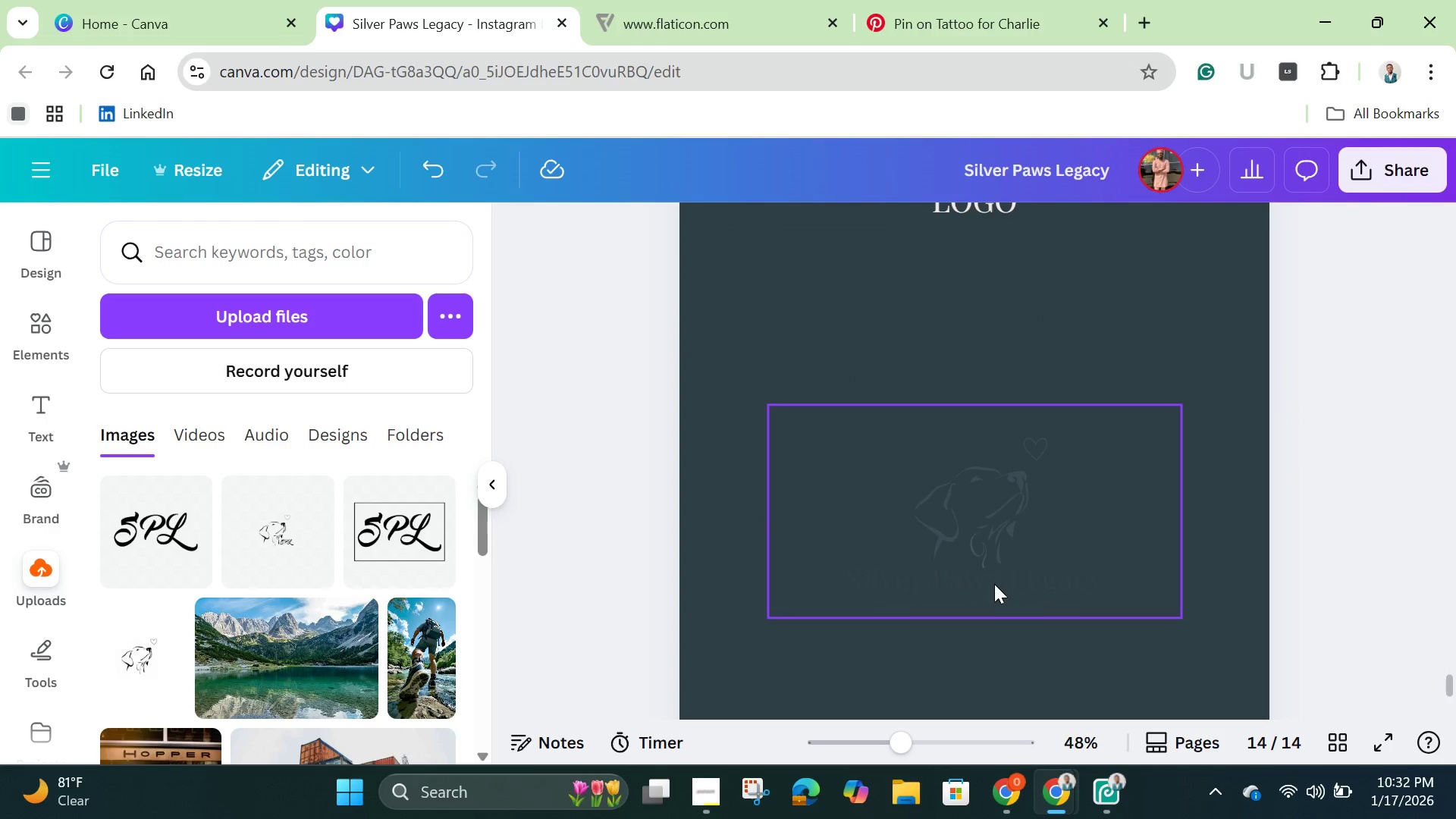 
left_click([994, 584])
 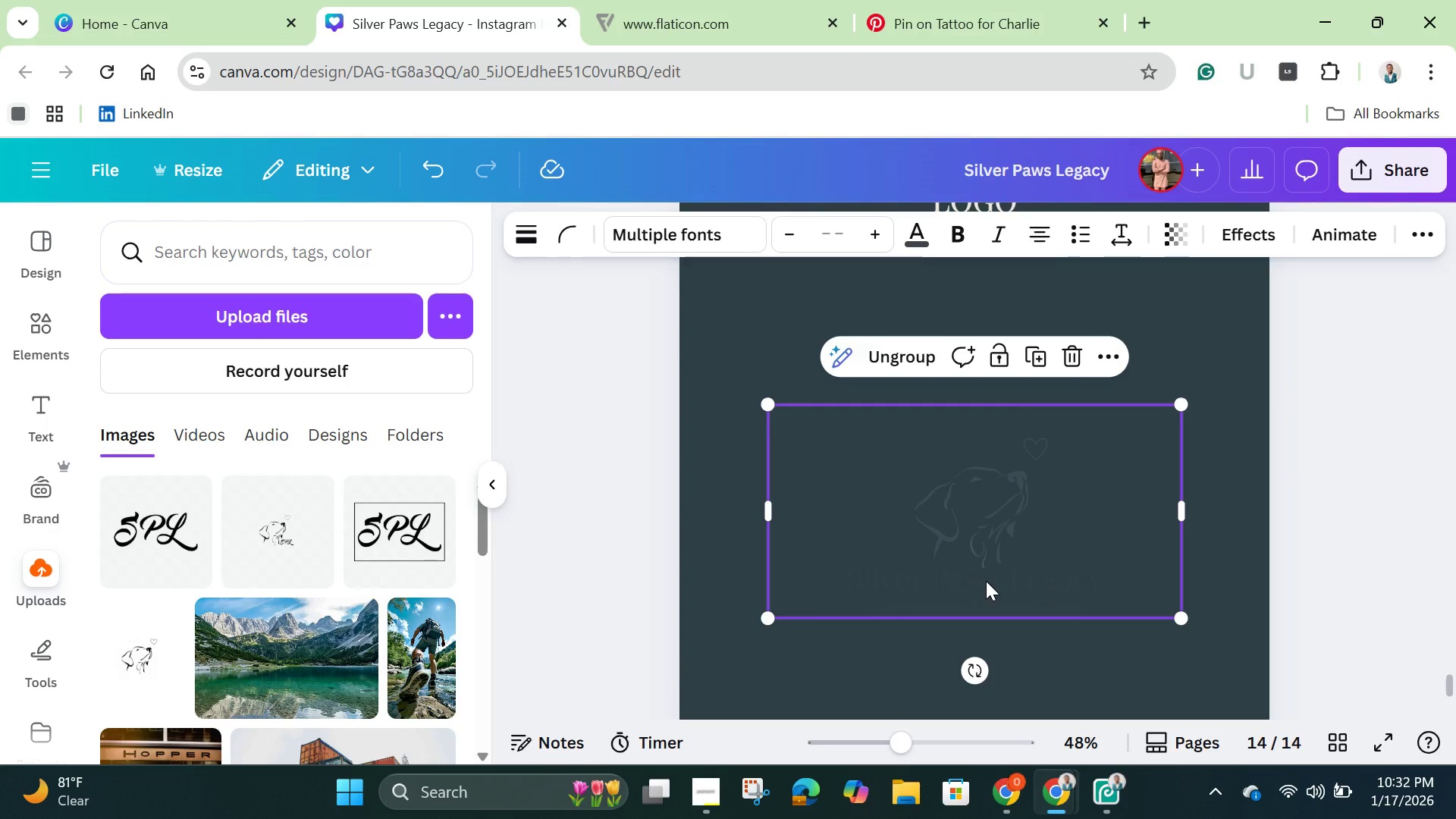 
left_click([986, 581])
 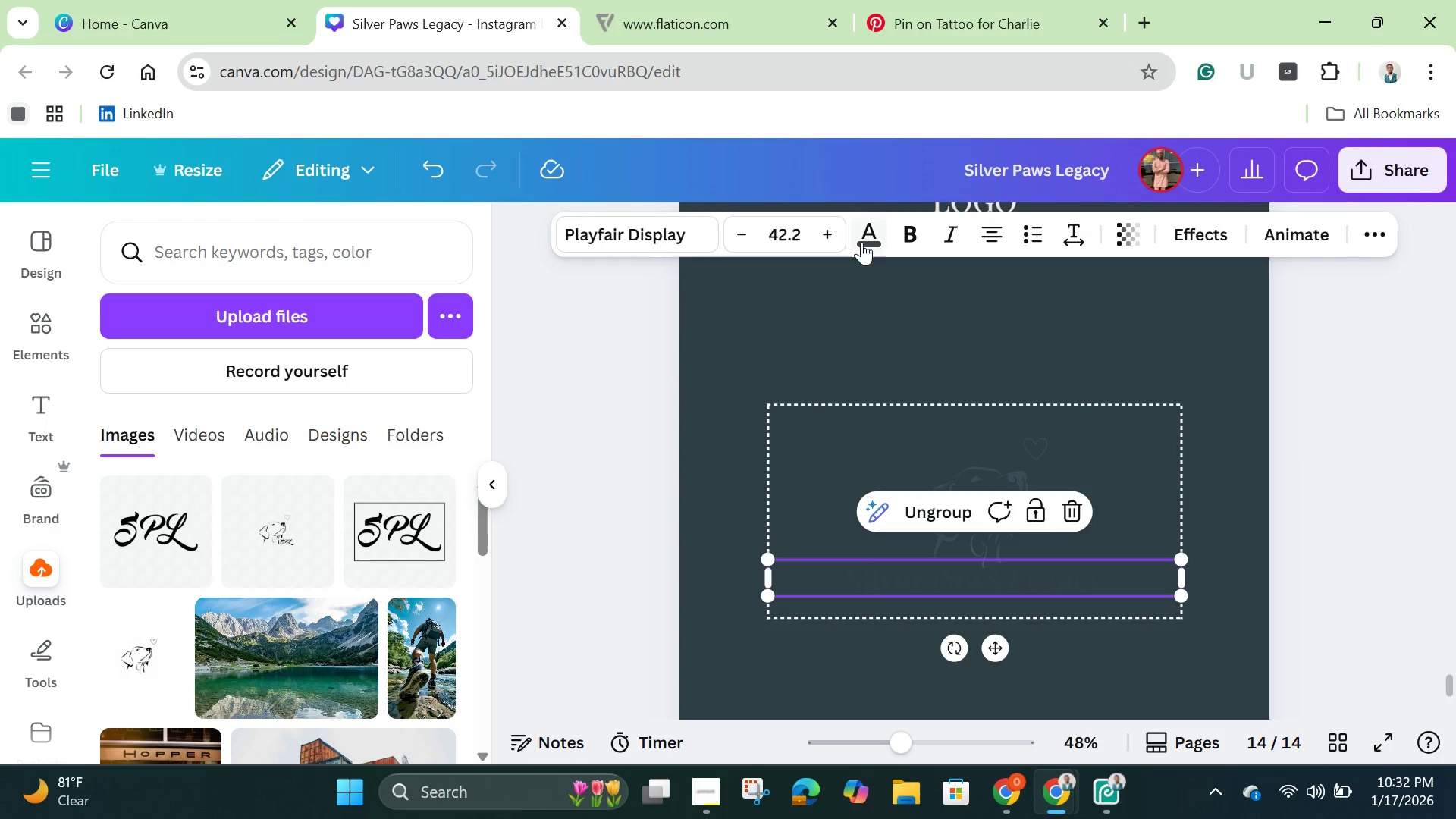 
left_click([870, 228])
 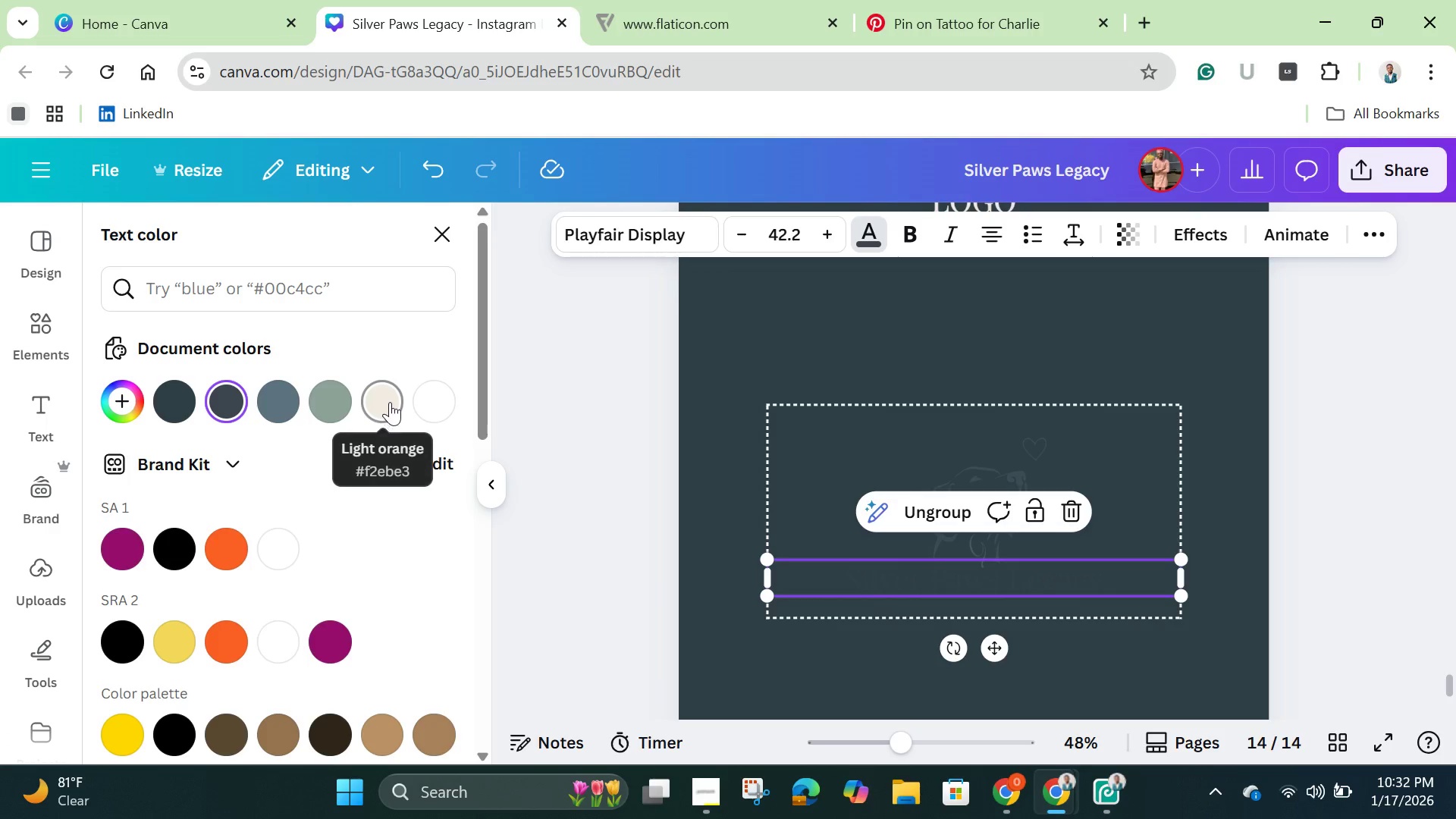 
left_click([391, 402])
 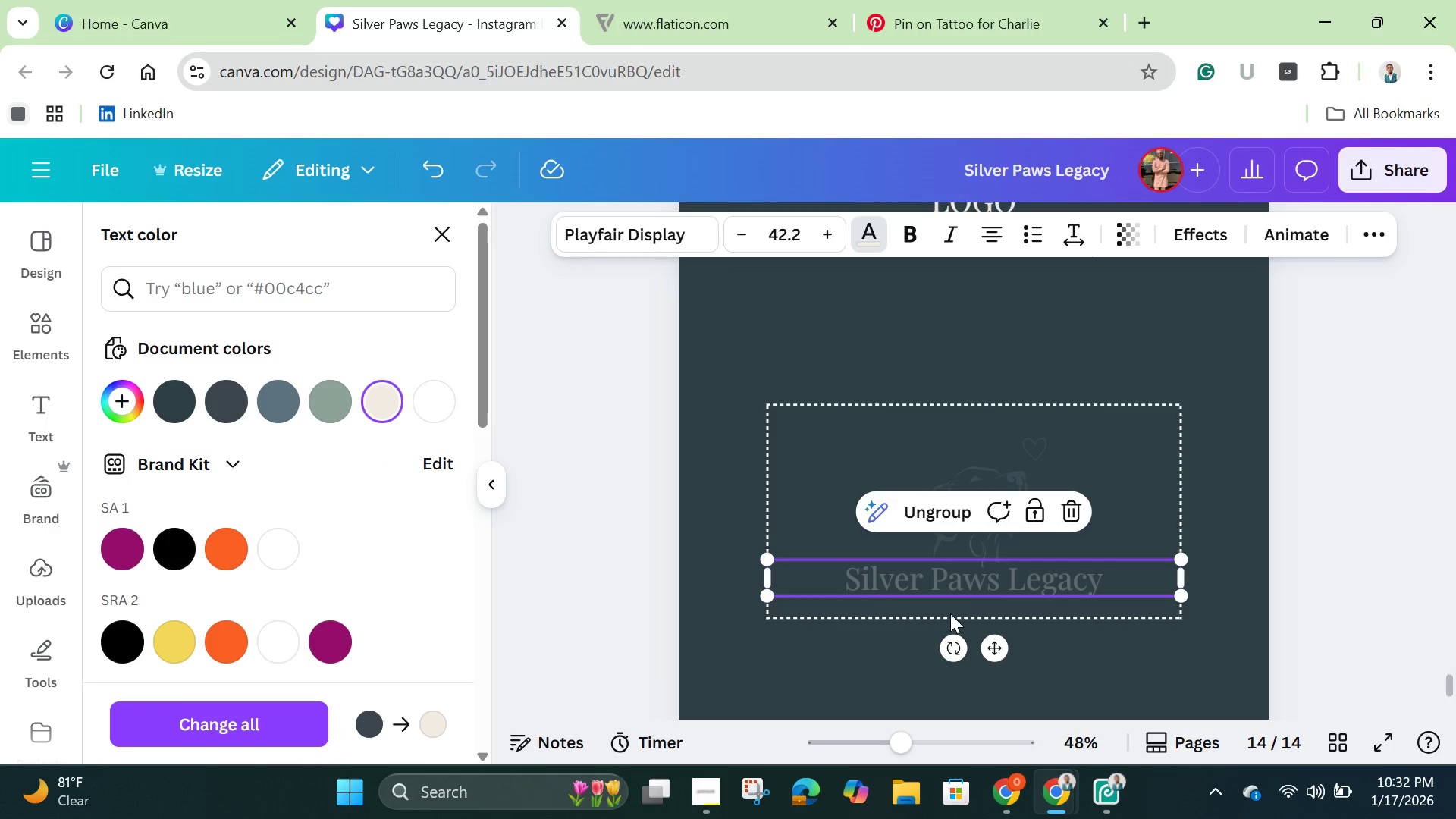 
left_click([950, 613])
 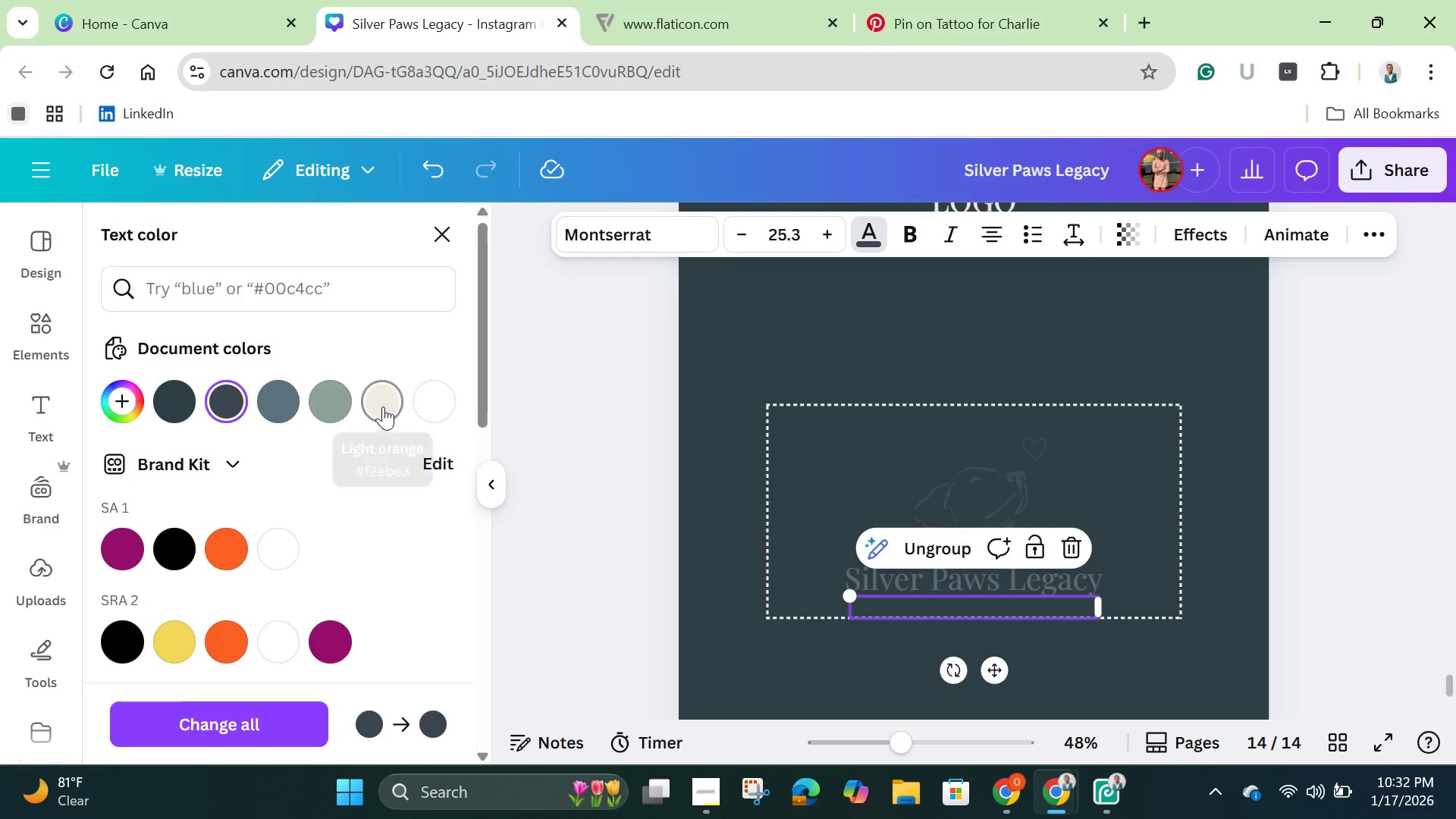 
left_click([383, 406])
 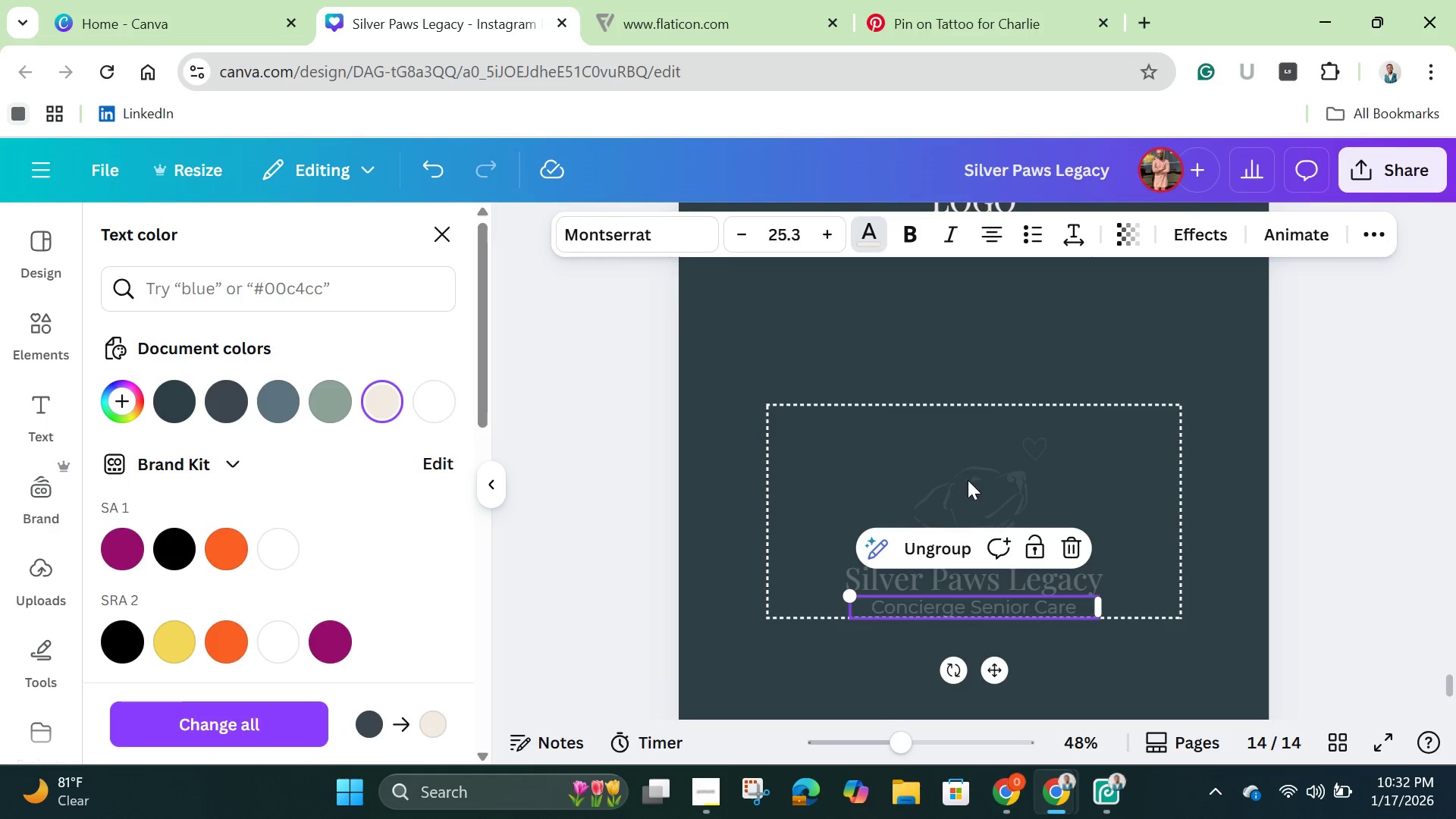 
left_click([969, 486])
 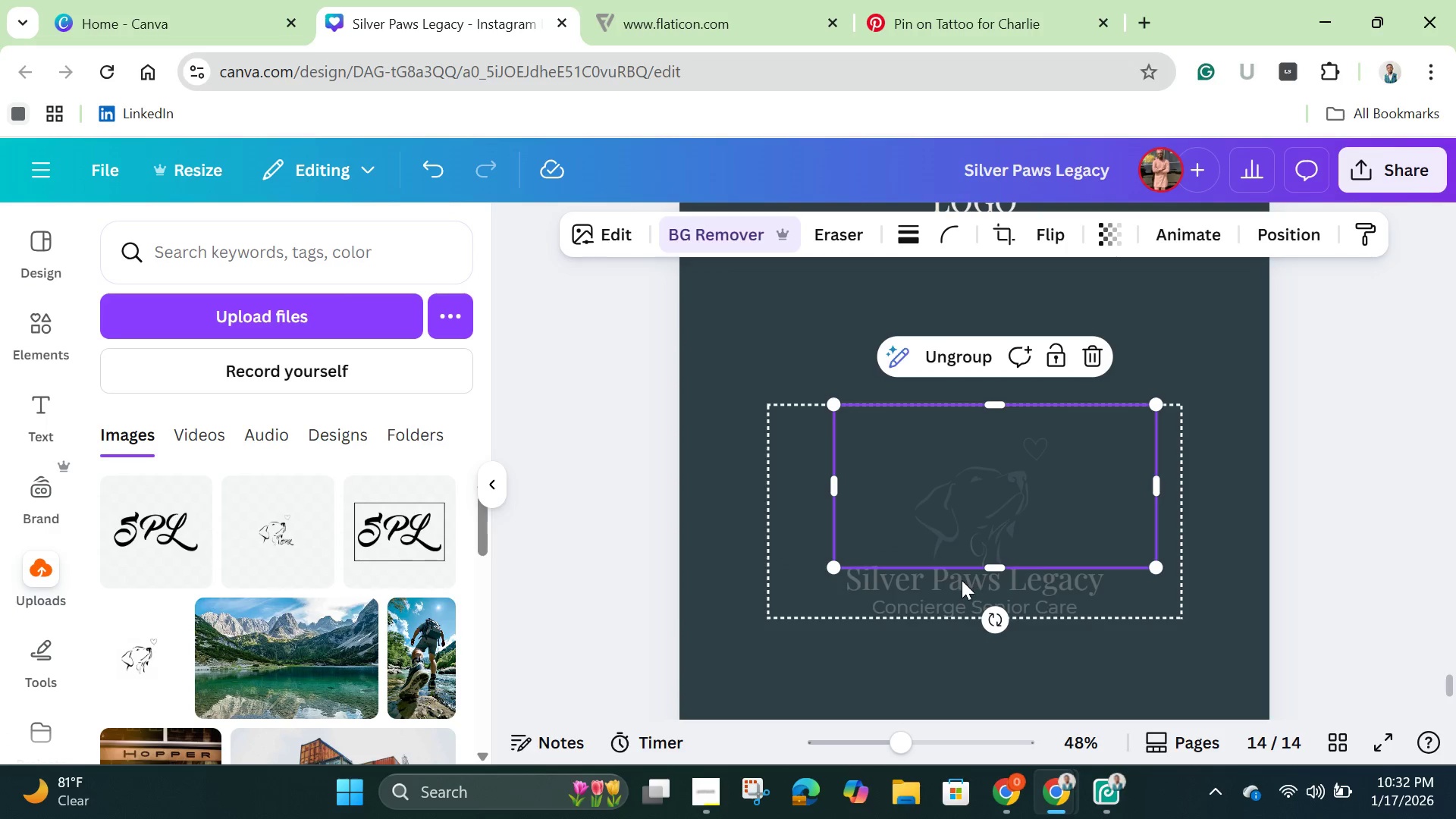 
left_click([962, 580])
 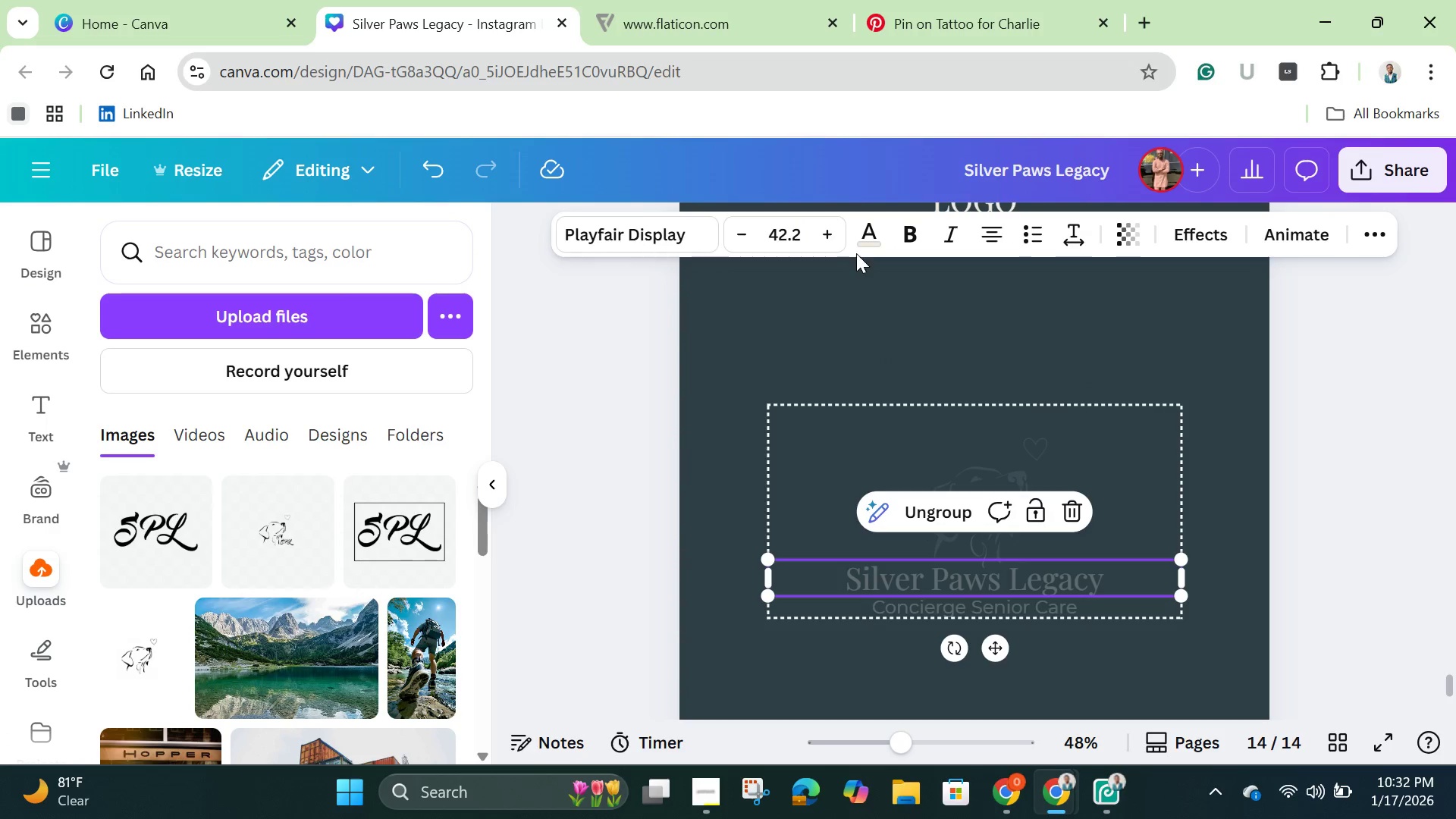 
left_click([867, 236])
 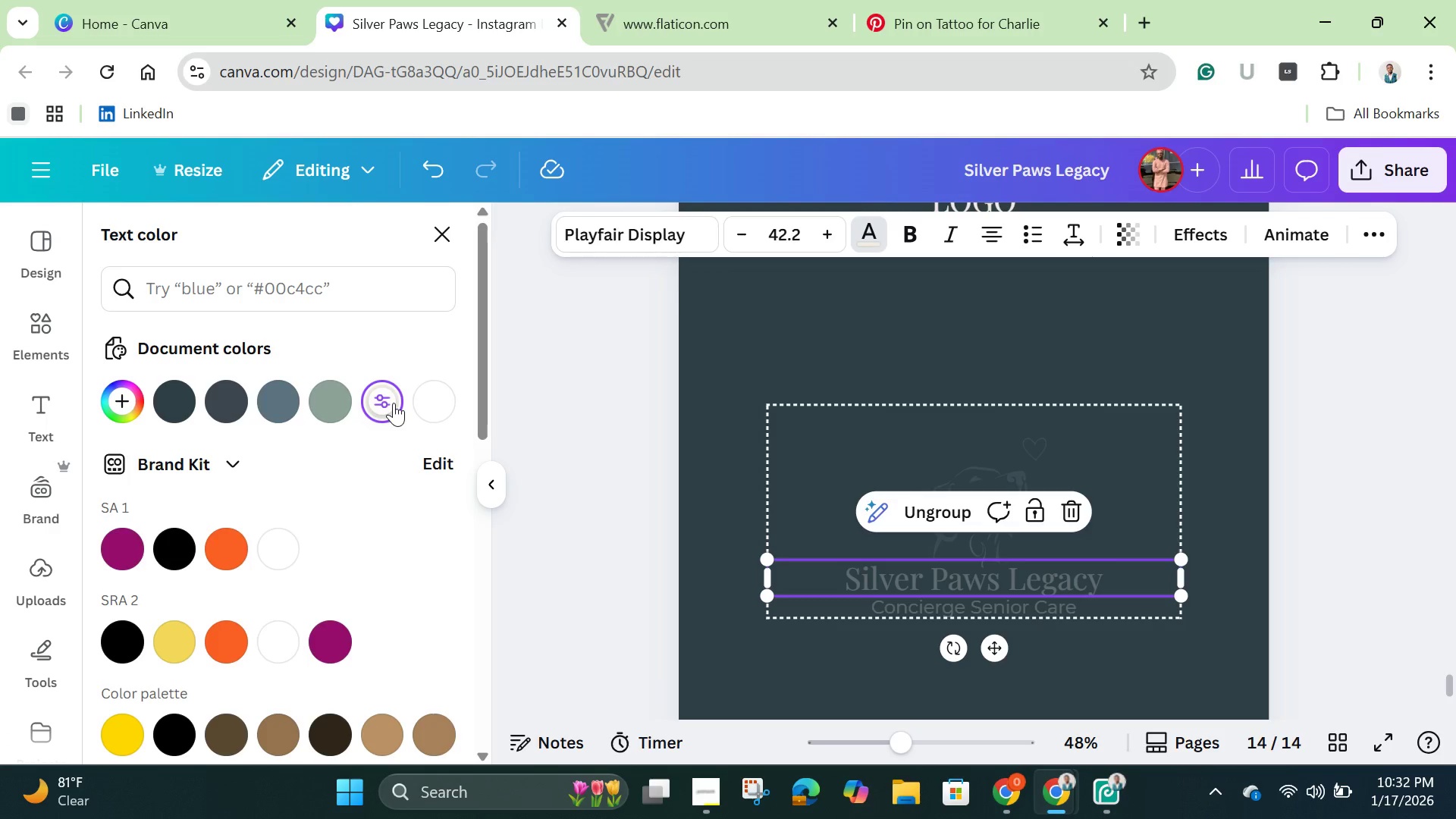 
left_click([394, 401])
 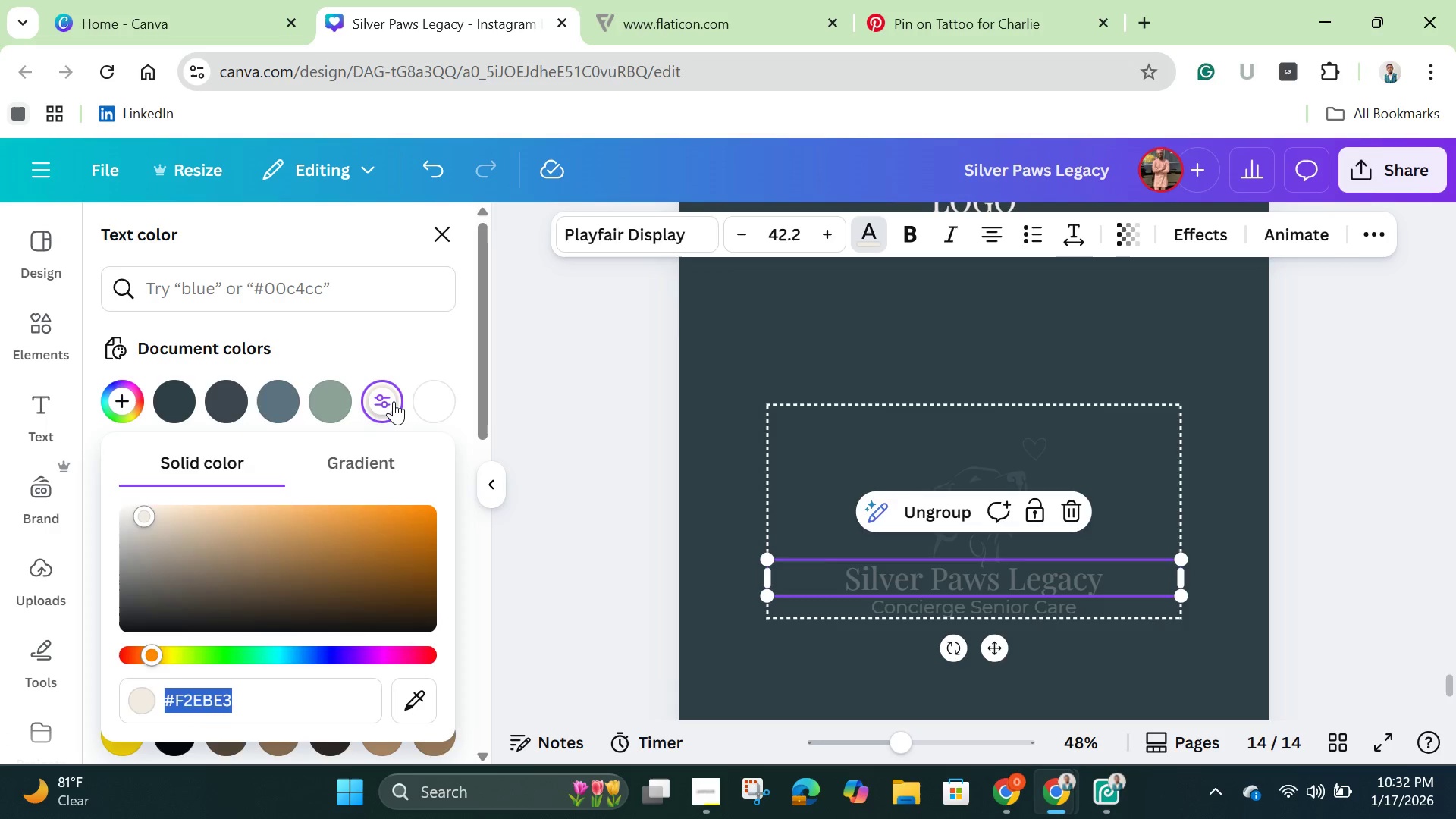 
double_click([394, 401])
 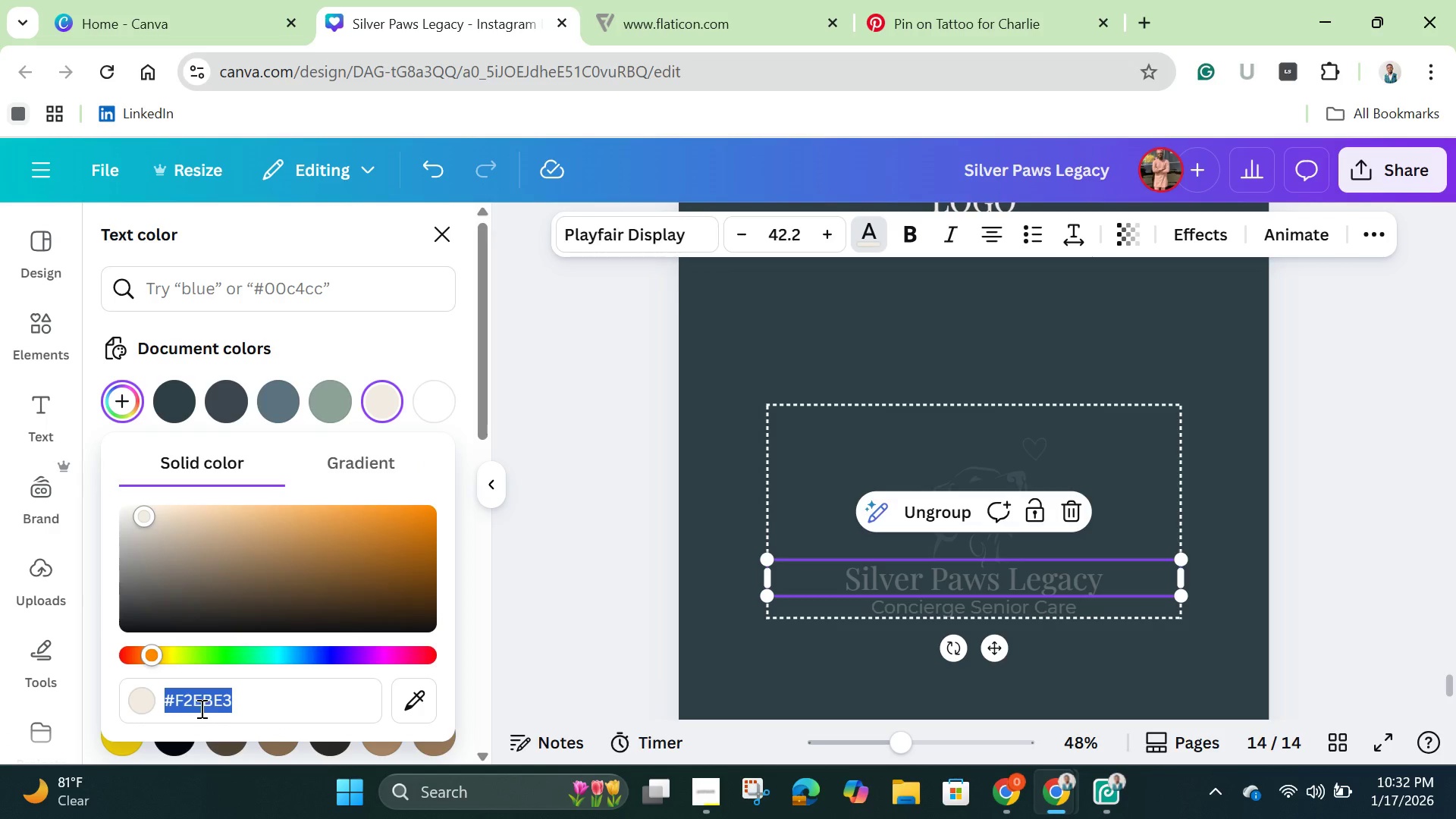 
right_click([200, 707])
 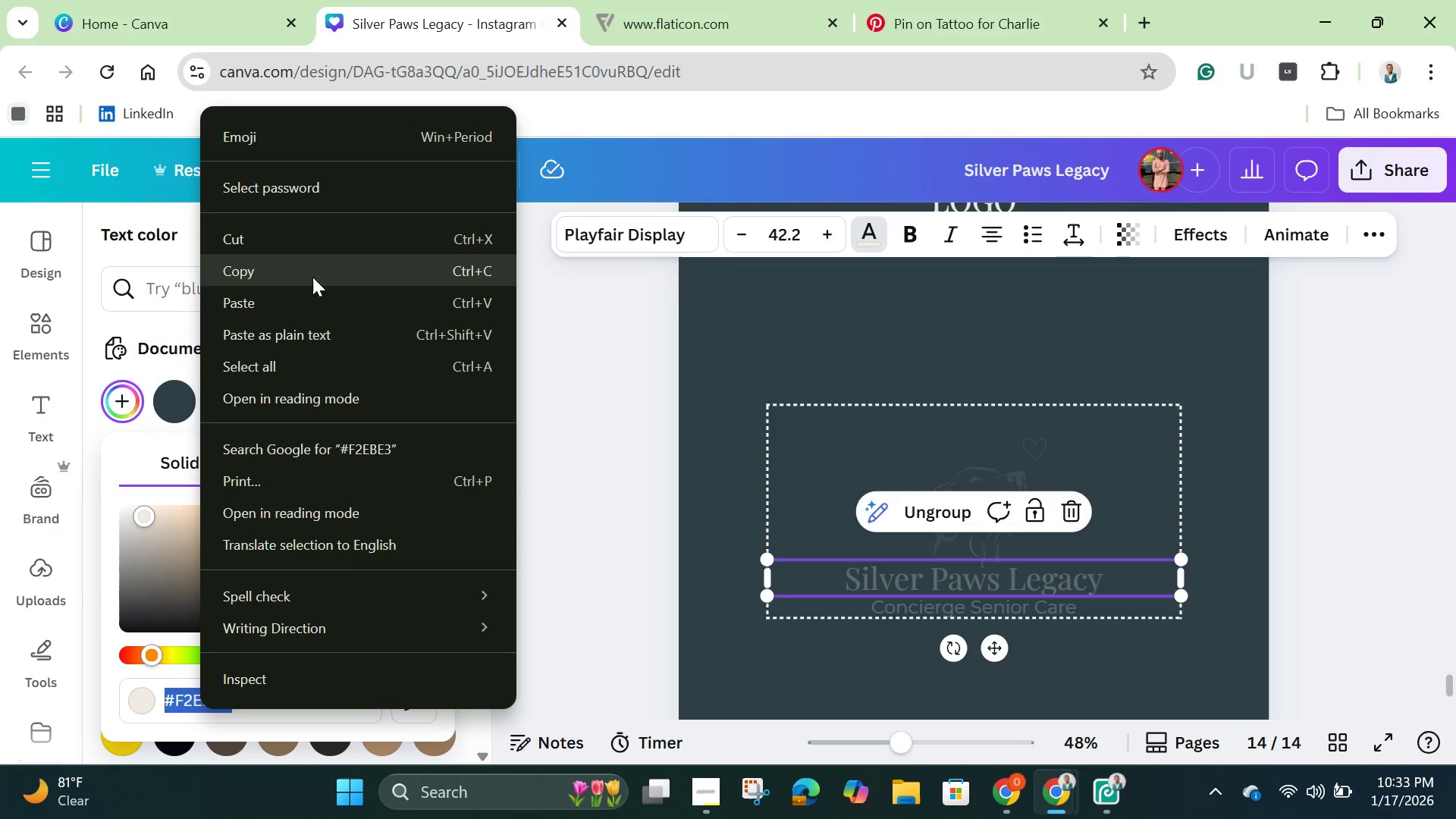 
left_click([311, 274])
 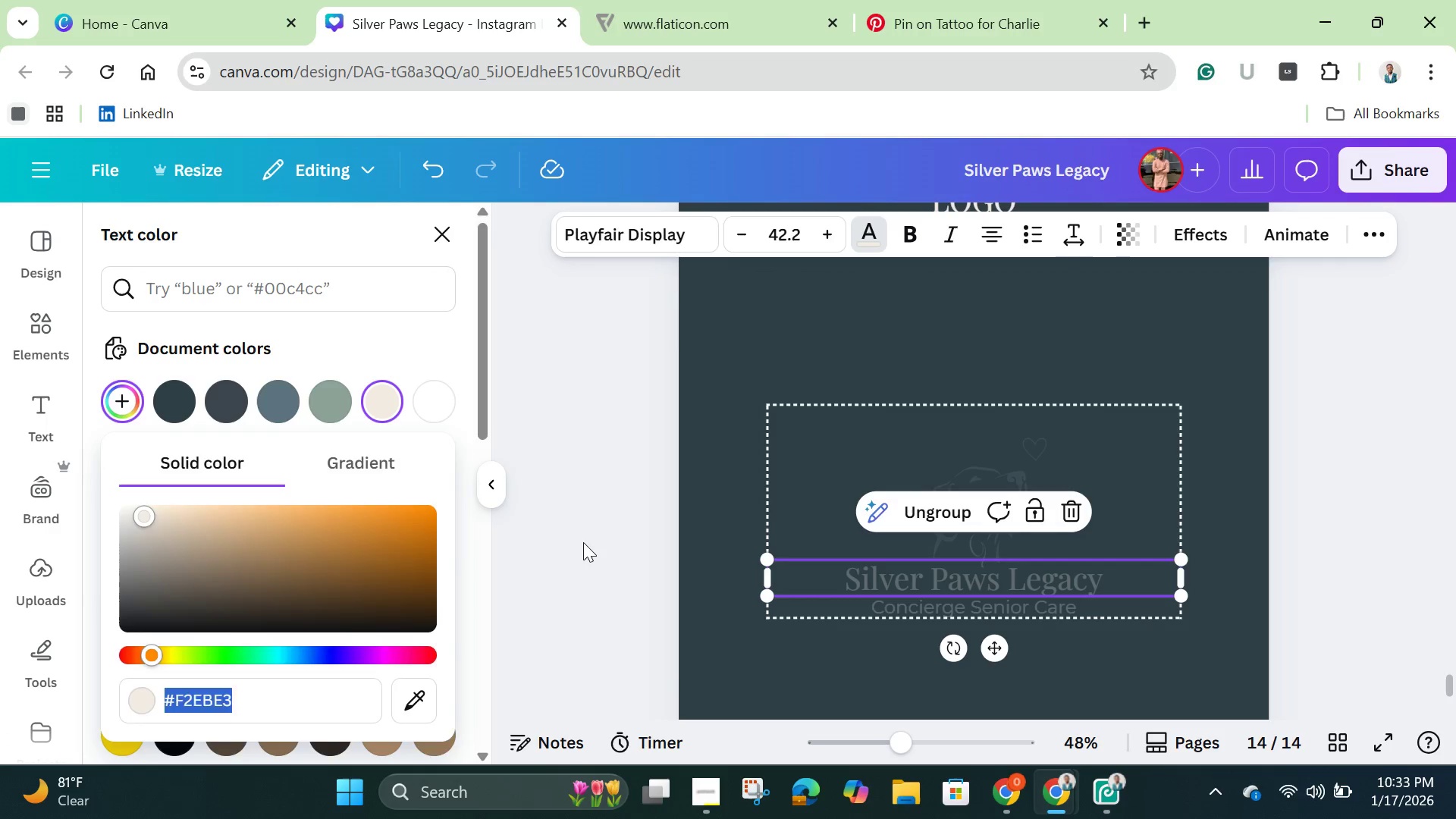 
left_click([583, 542])
 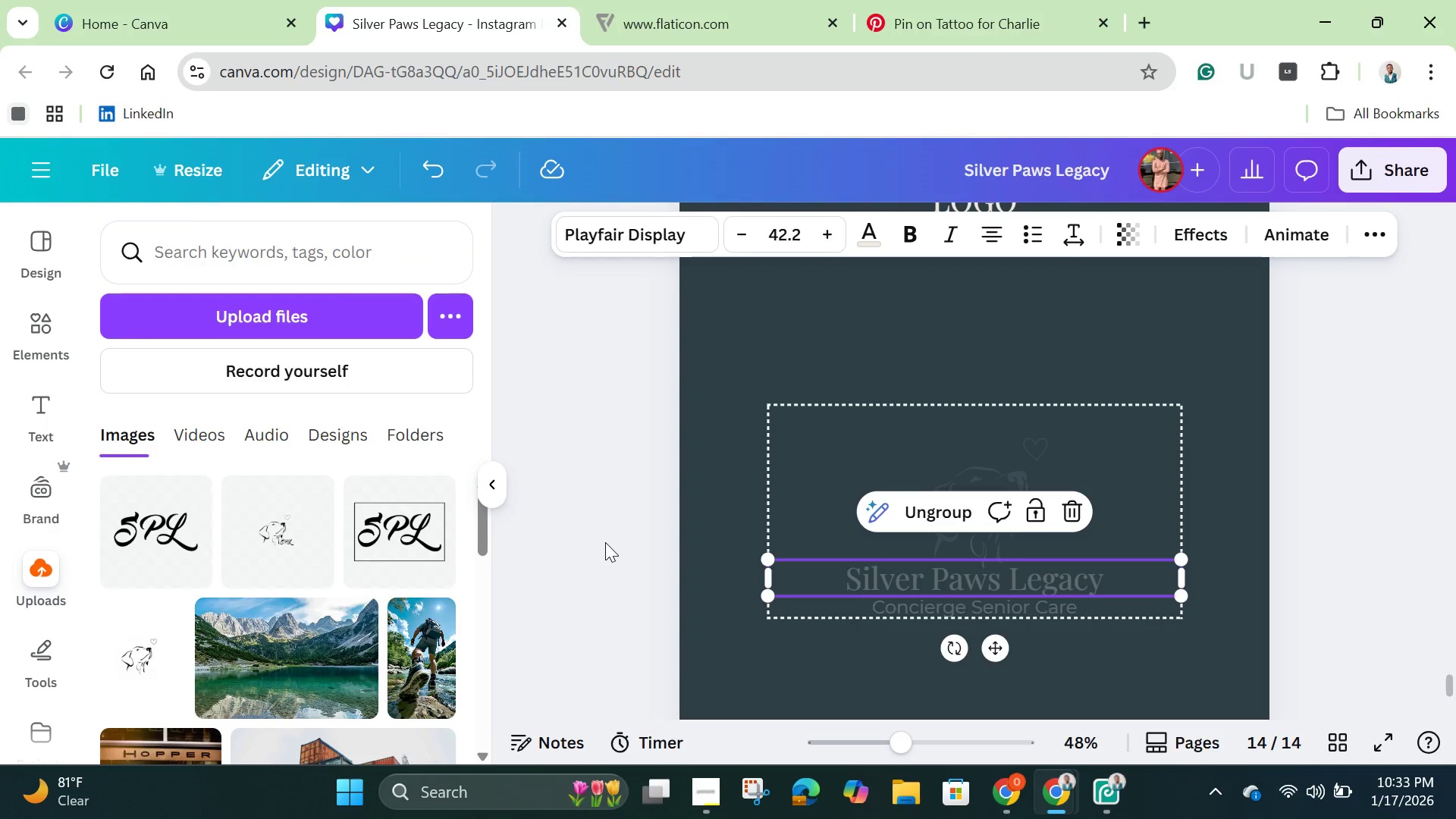 
left_click([605, 542])
 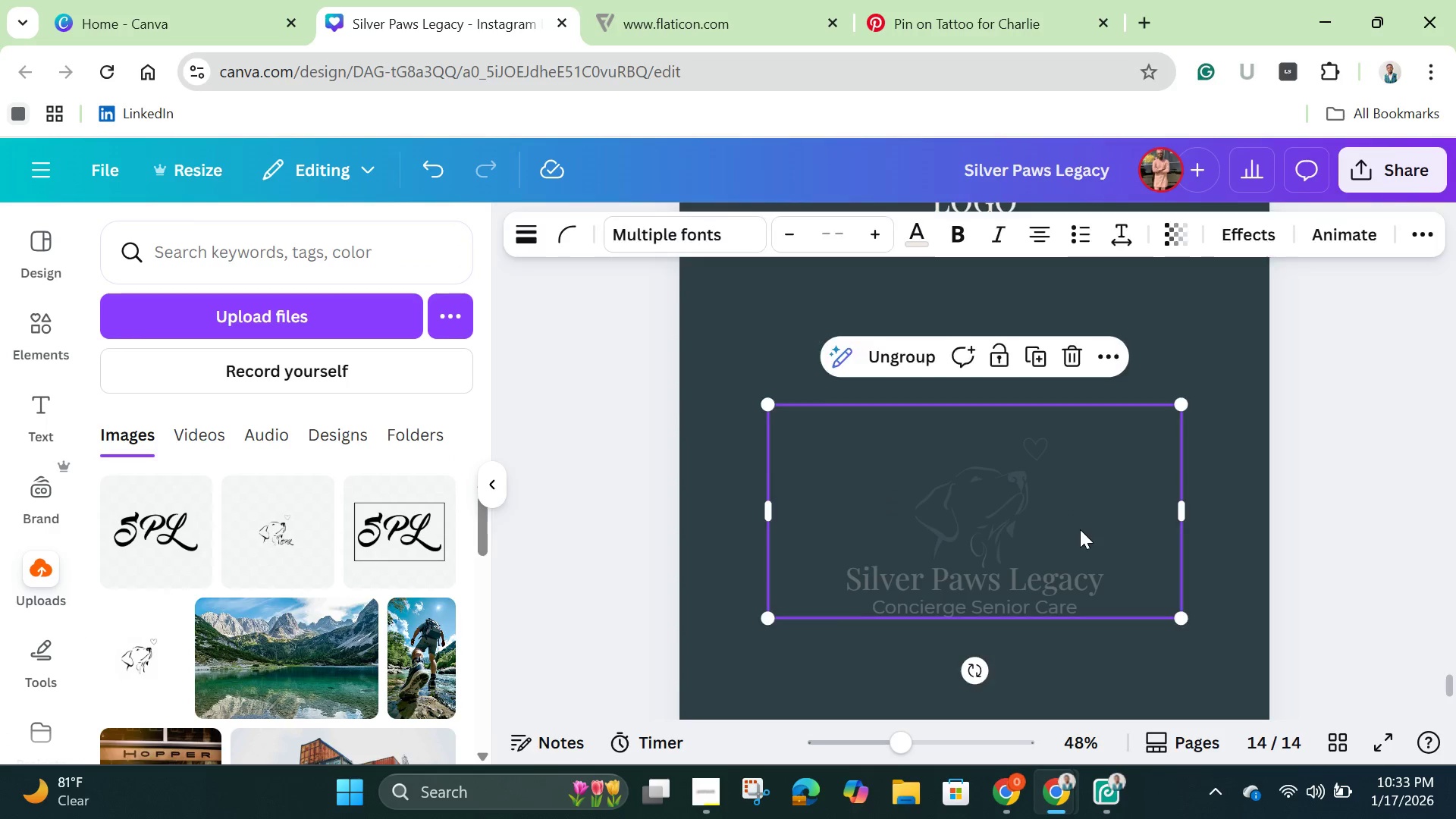 
left_click([1080, 529])
 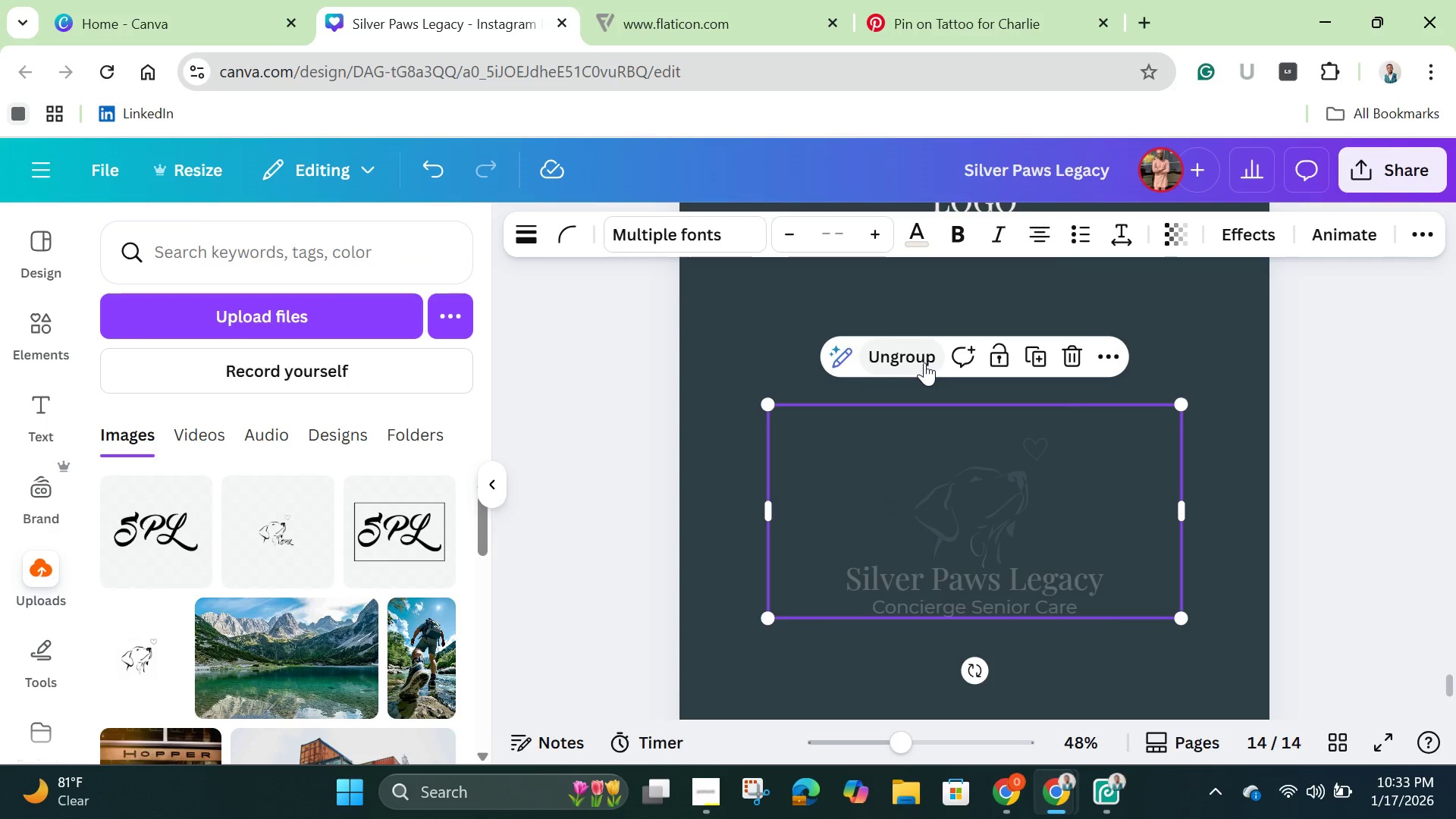 
left_click([924, 362])
 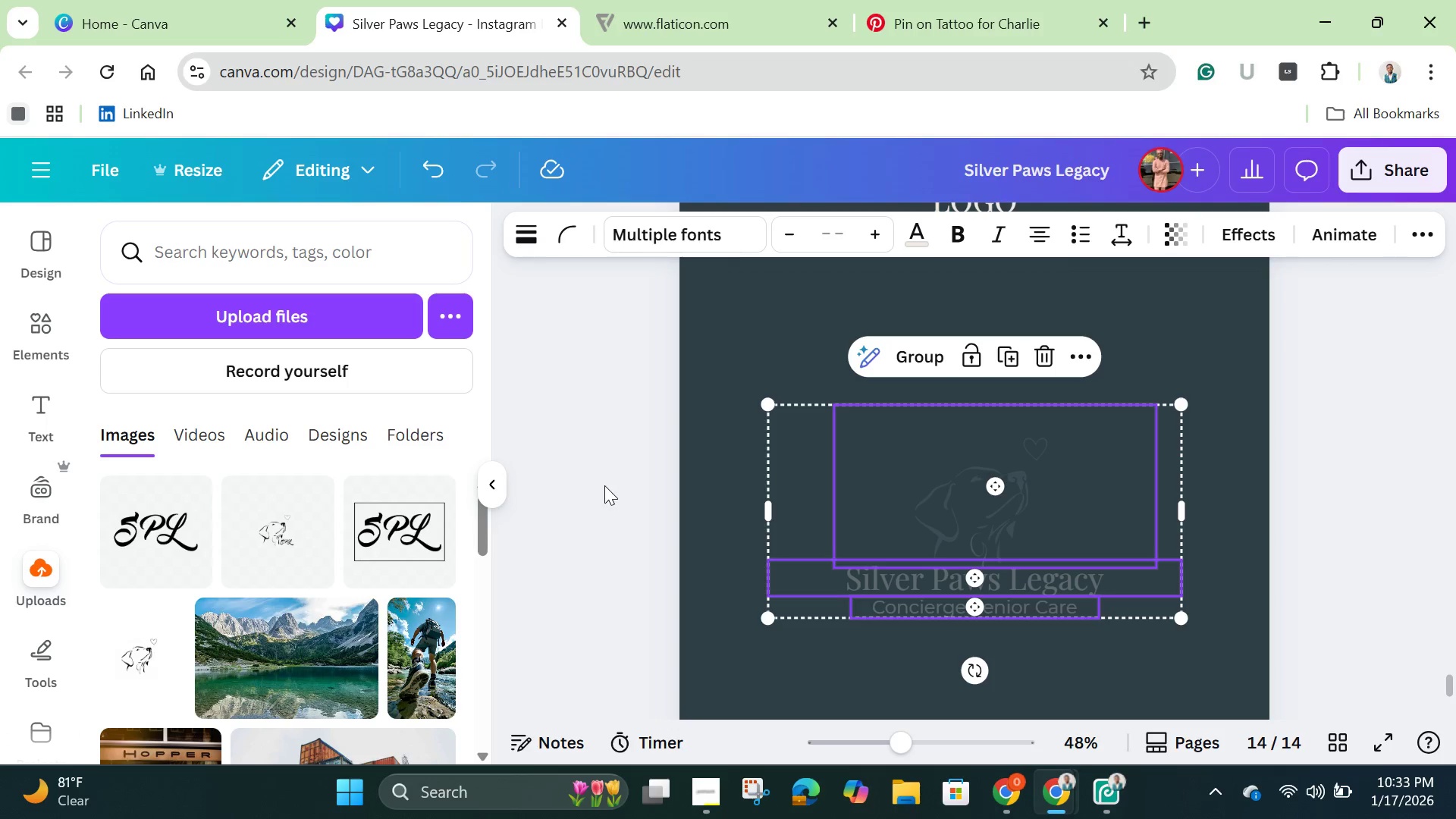 
left_click([604, 485])
 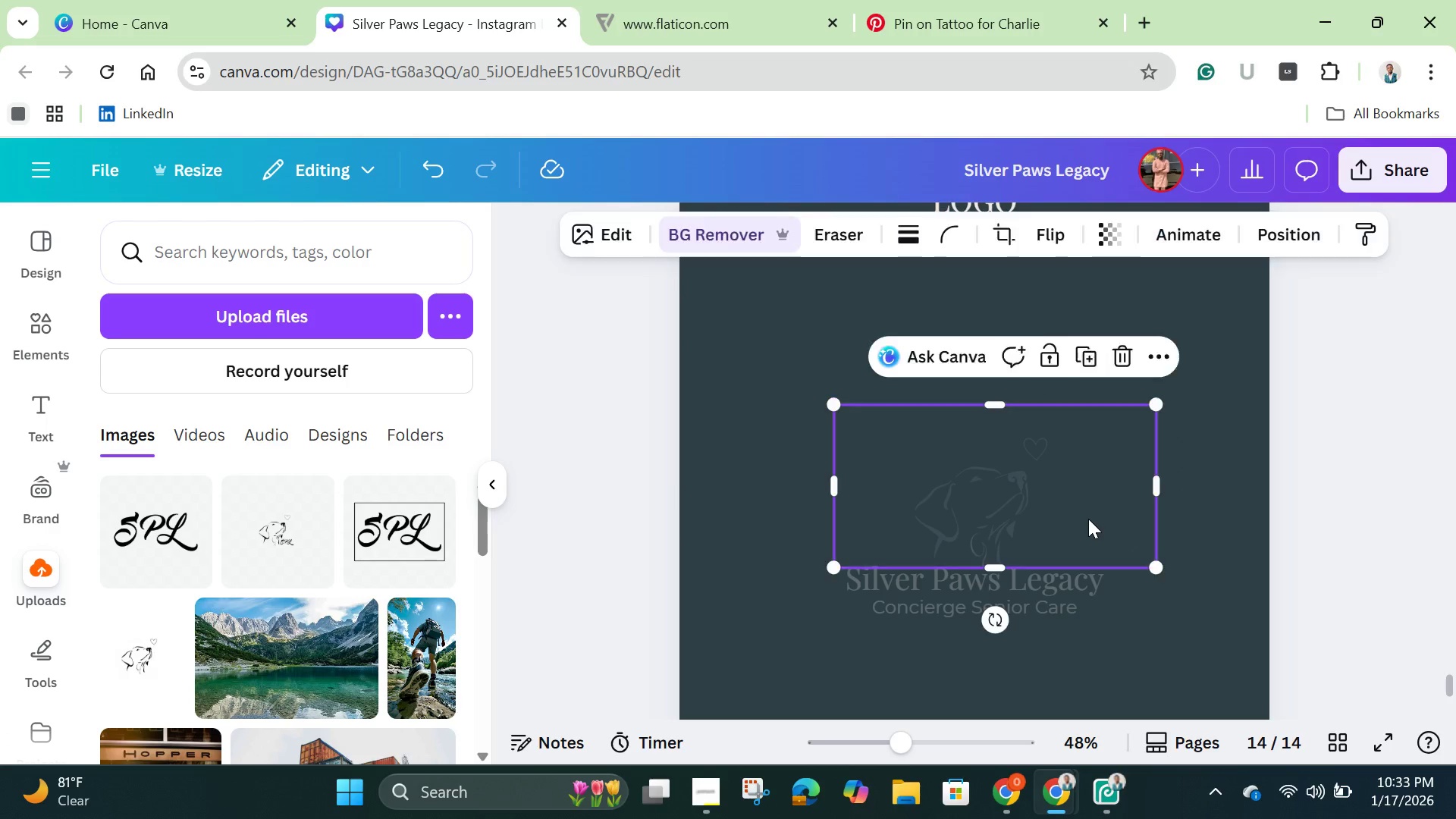 
left_click([1088, 519])
 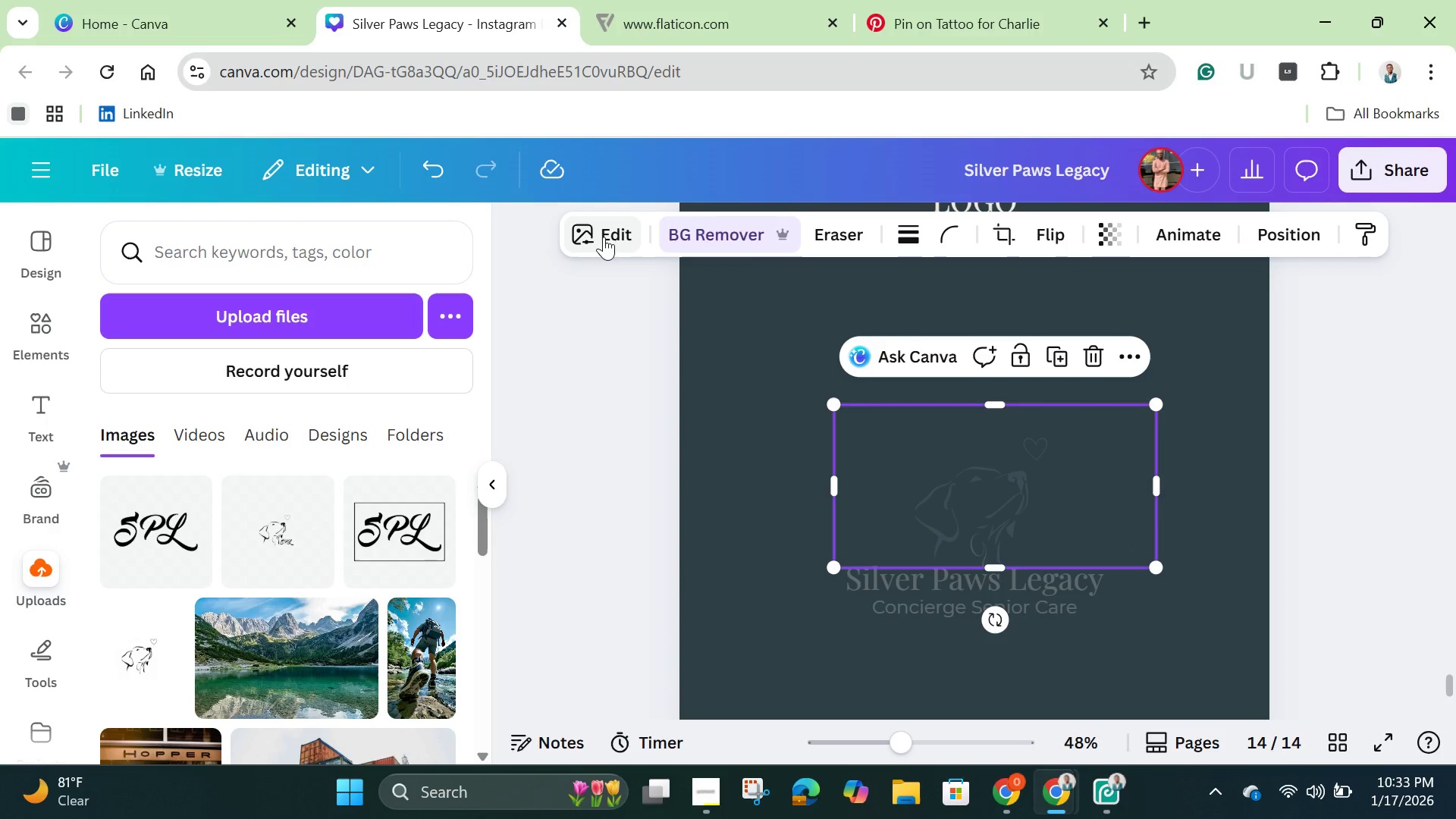 
left_click([610, 235])
 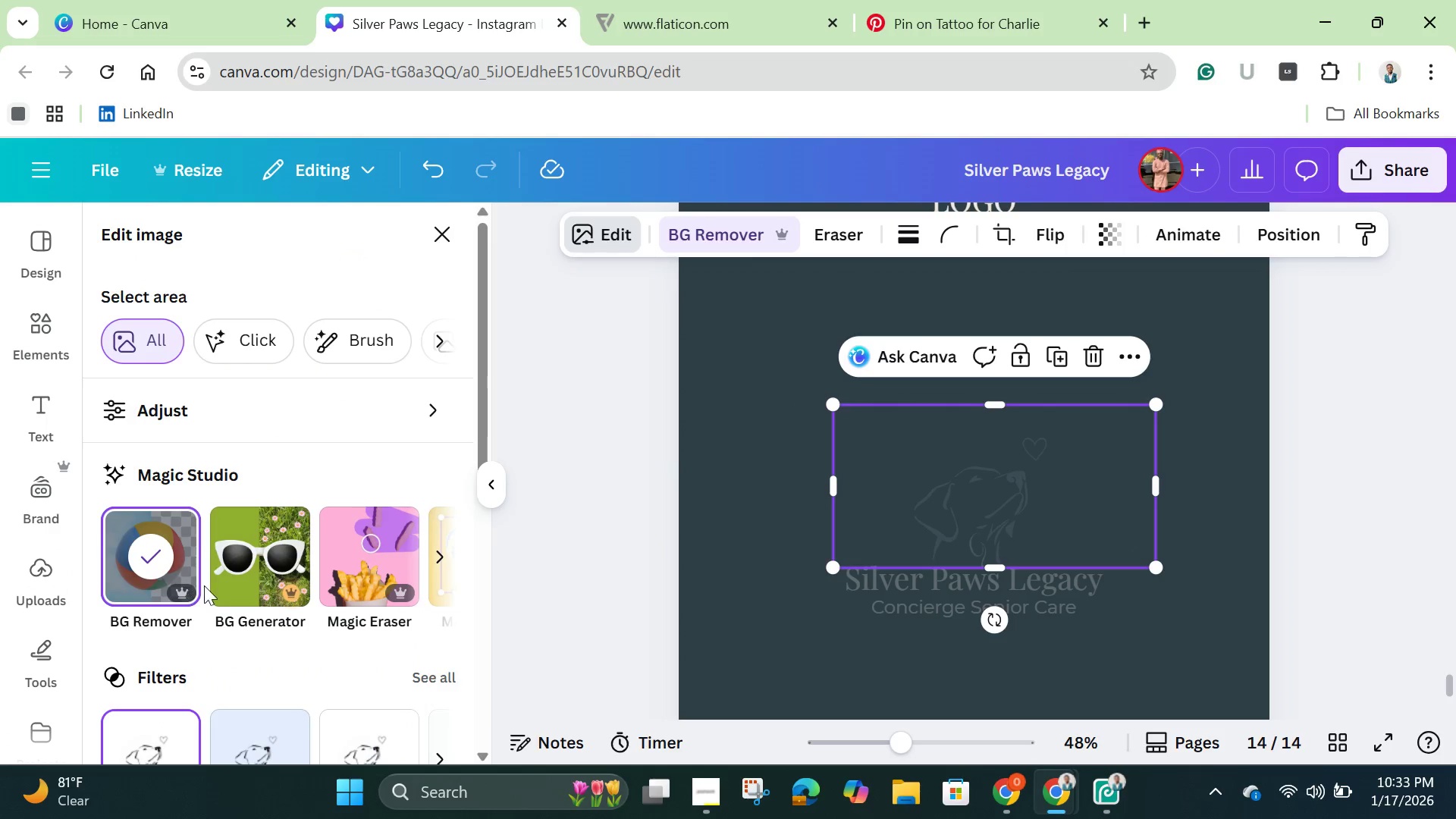 
scroll: coordinate [205, 585], scroll_direction: down, amount: 2.0
 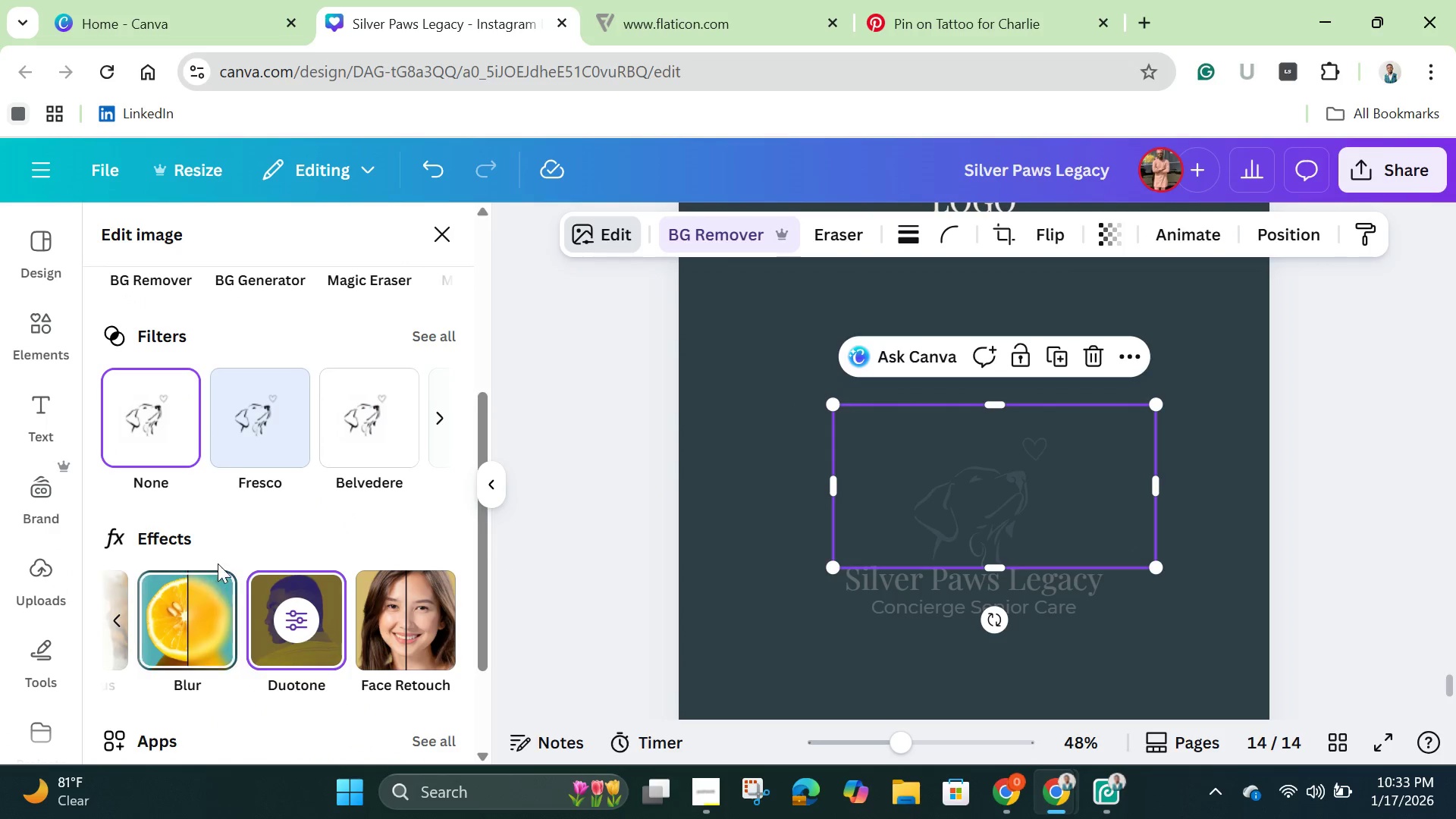 
scroll: coordinate [332, 472], scroll_direction: up, amount: 1.0
 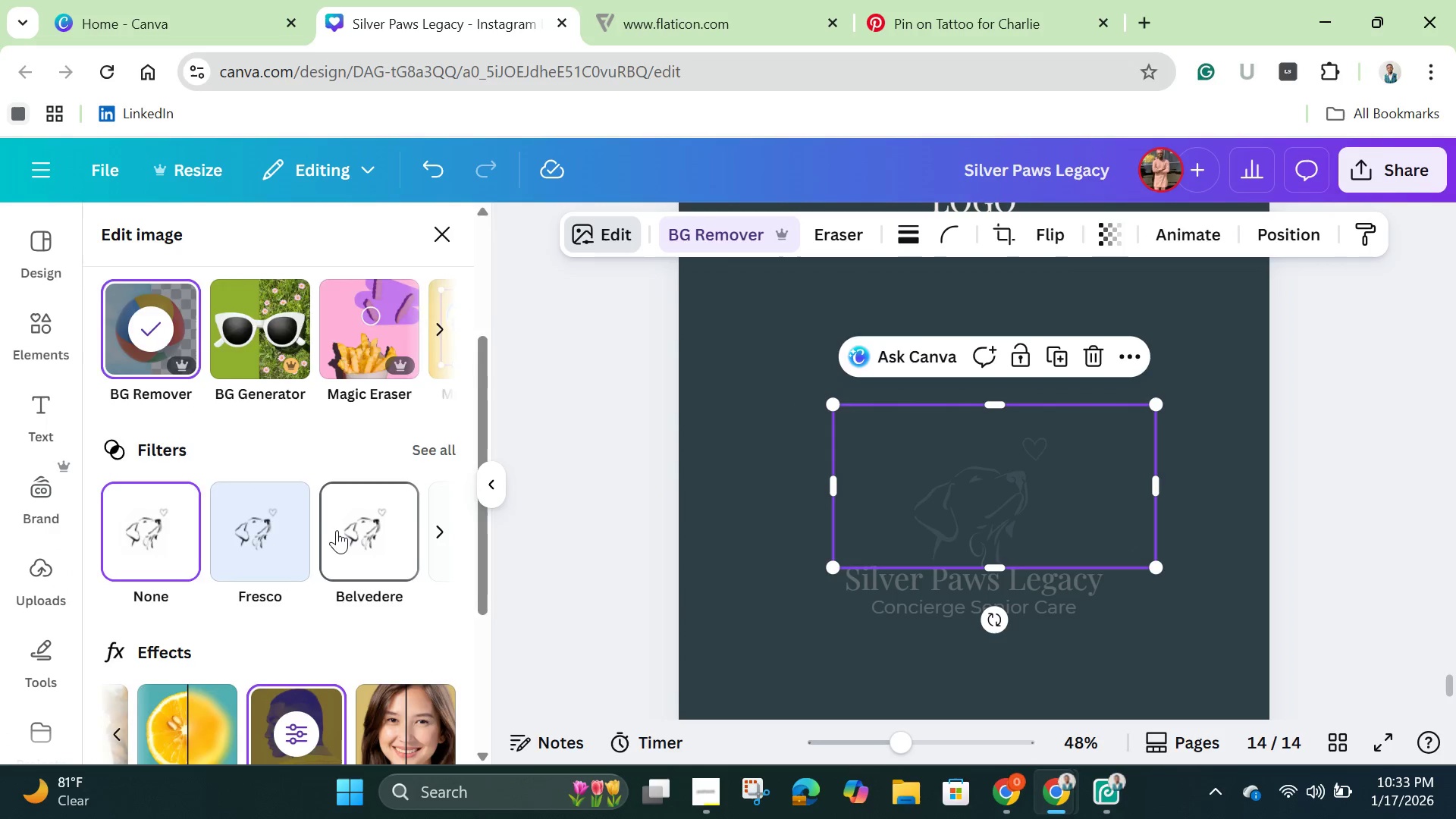 
scroll: coordinate [337, 530], scroll_direction: down, amount: 1.0
 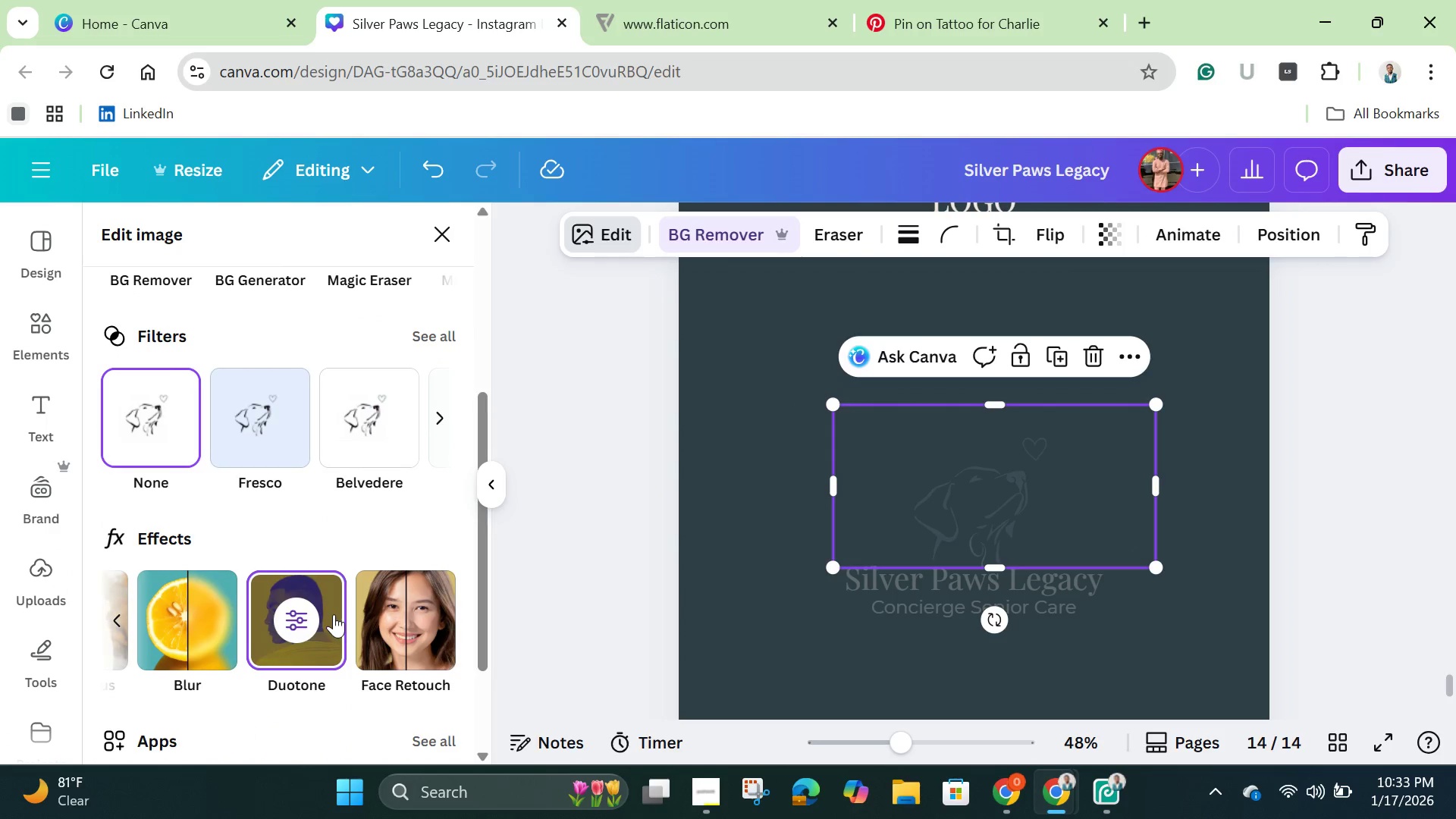 
left_click([334, 614])
 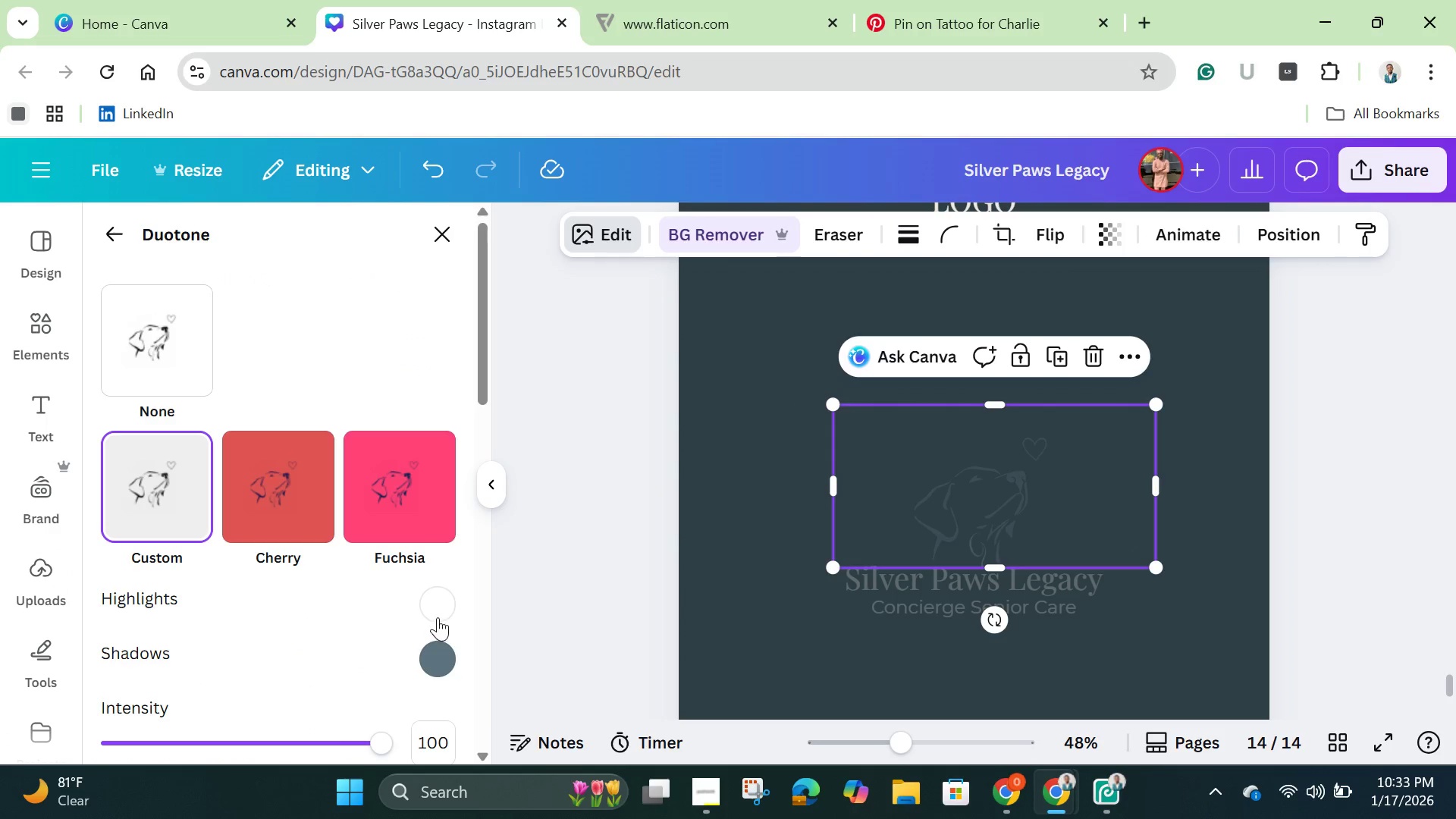 
left_click([446, 611])
 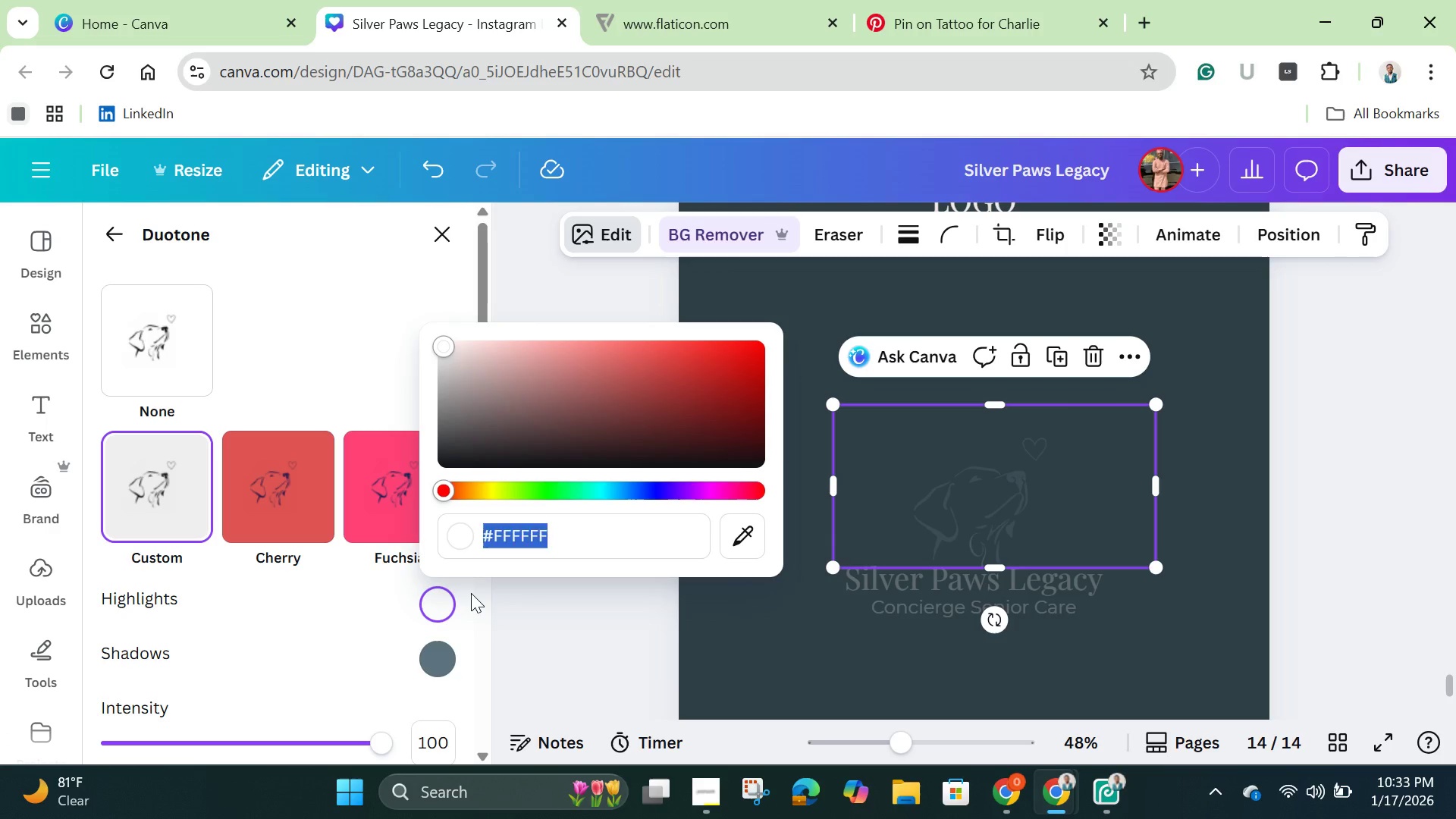 
key(Backspace)
 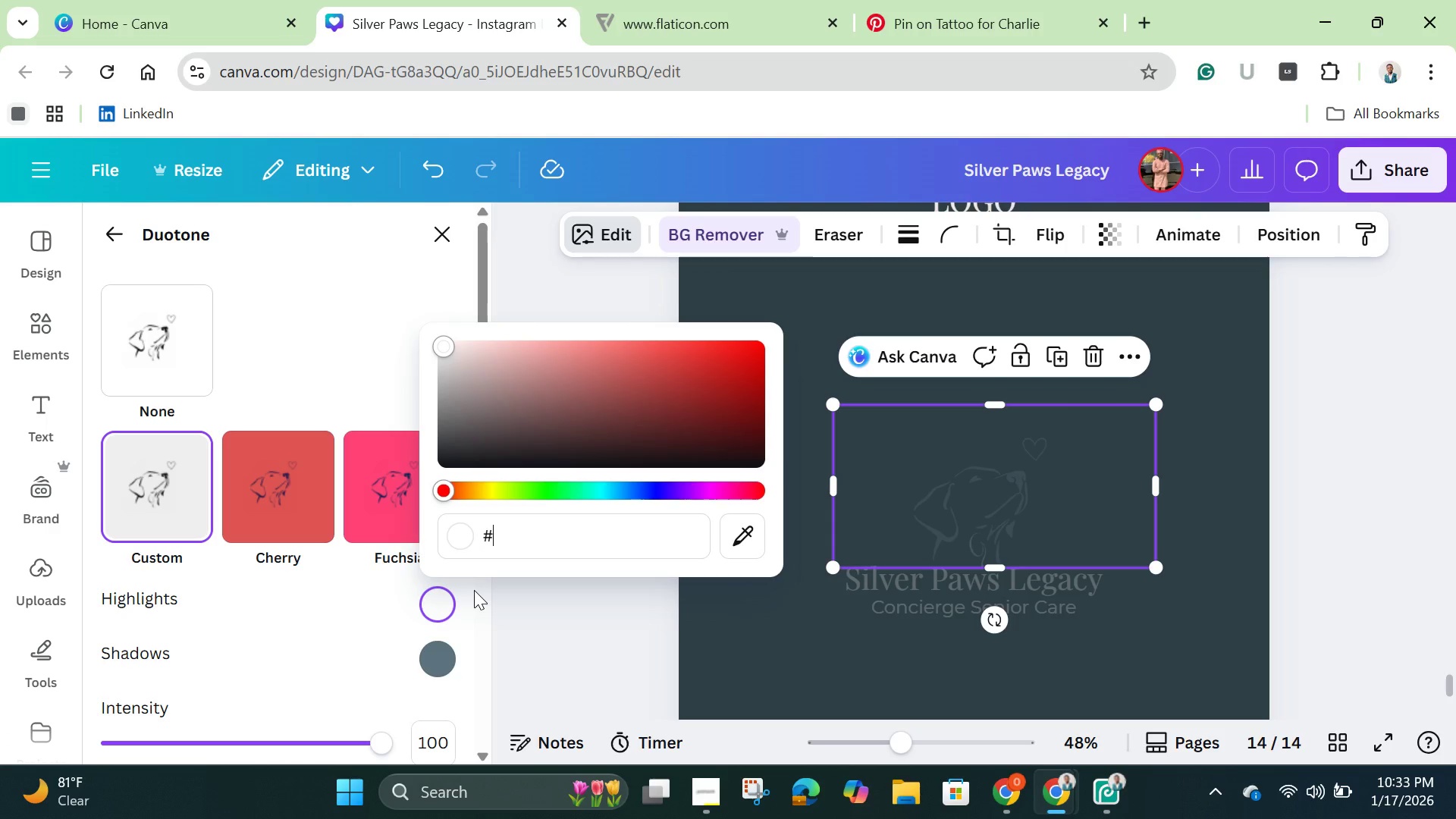 
key(Control+V)
 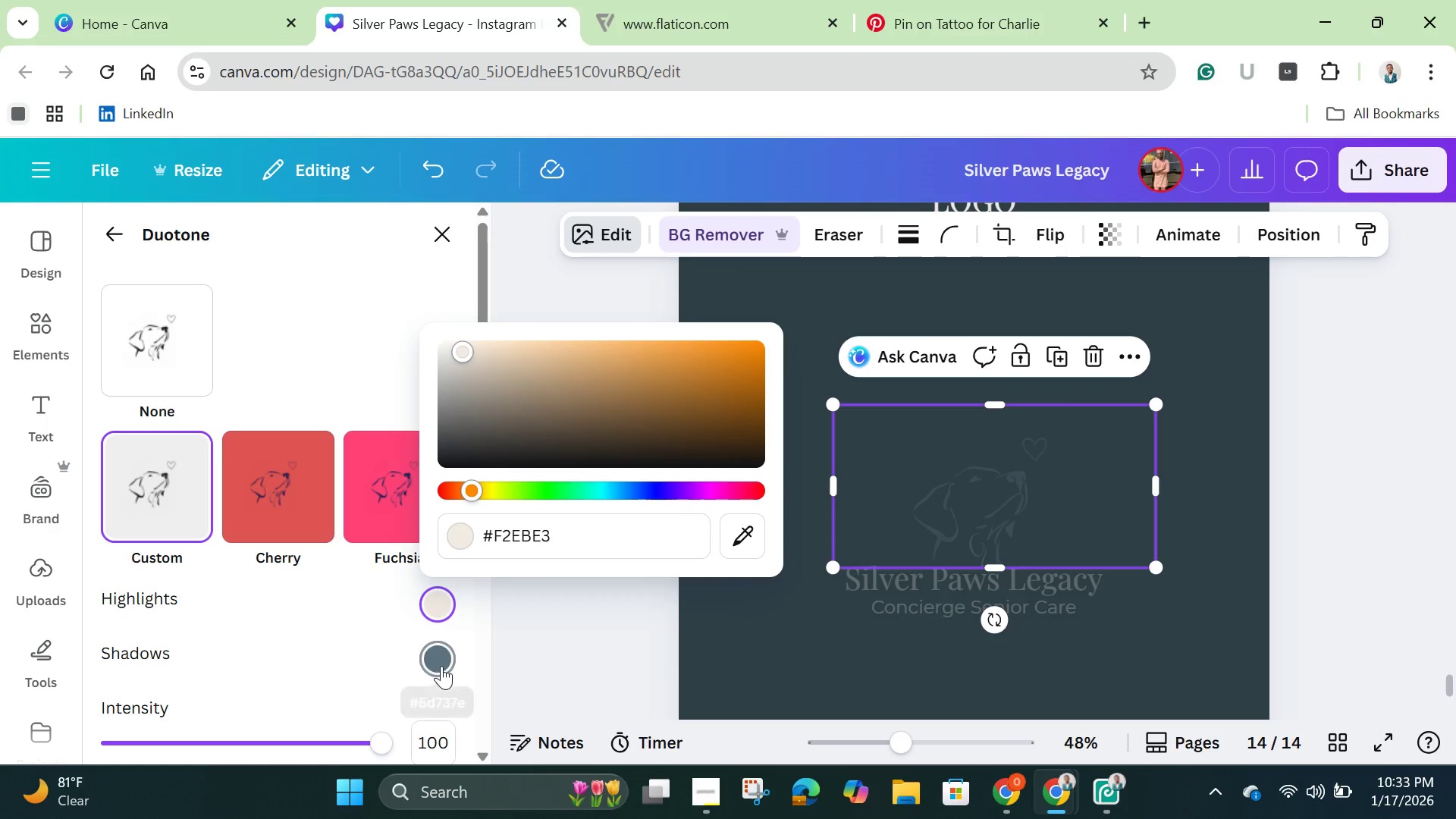 
left_click([441, 666])
 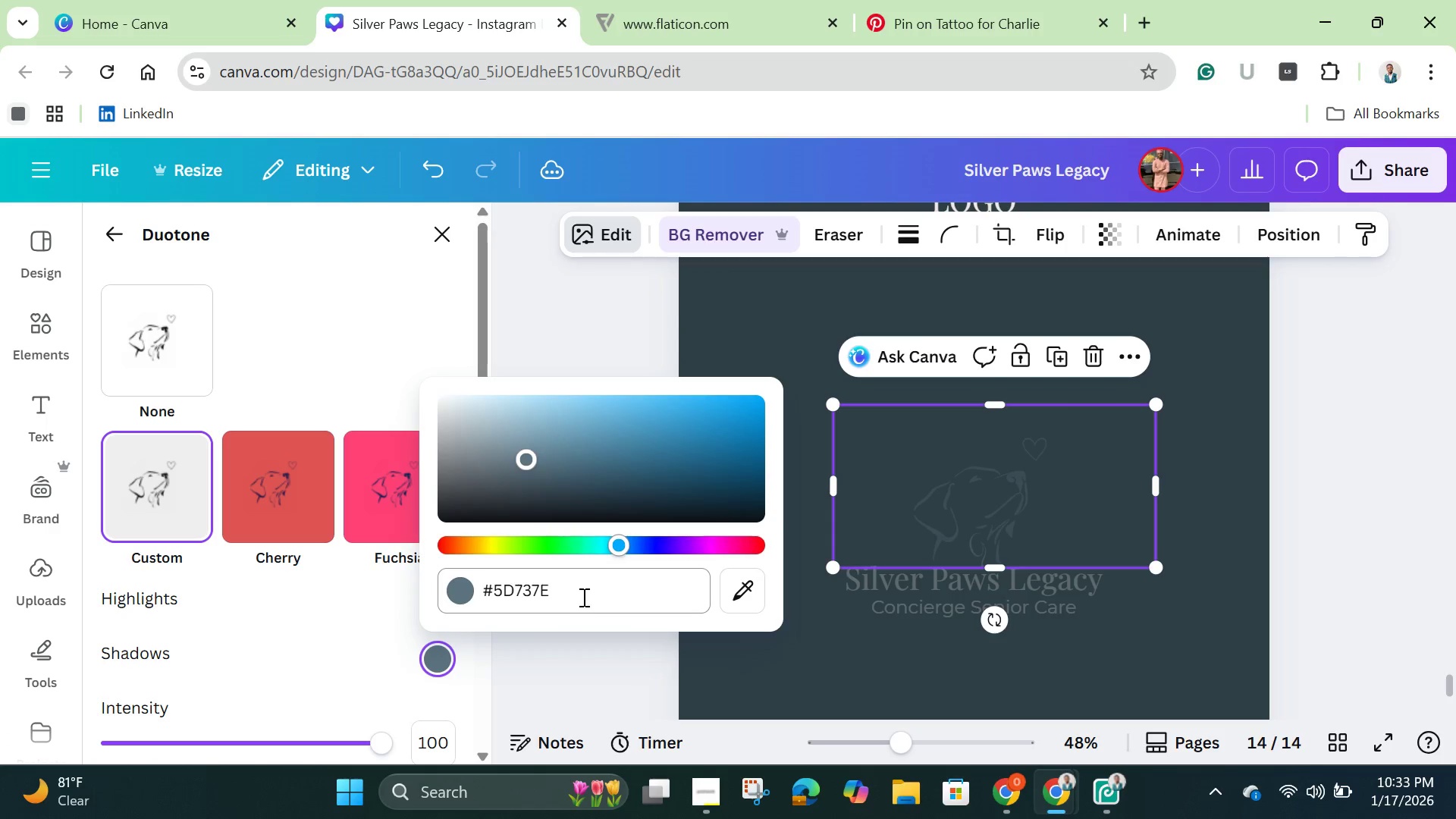 
left_click([582, 597])
 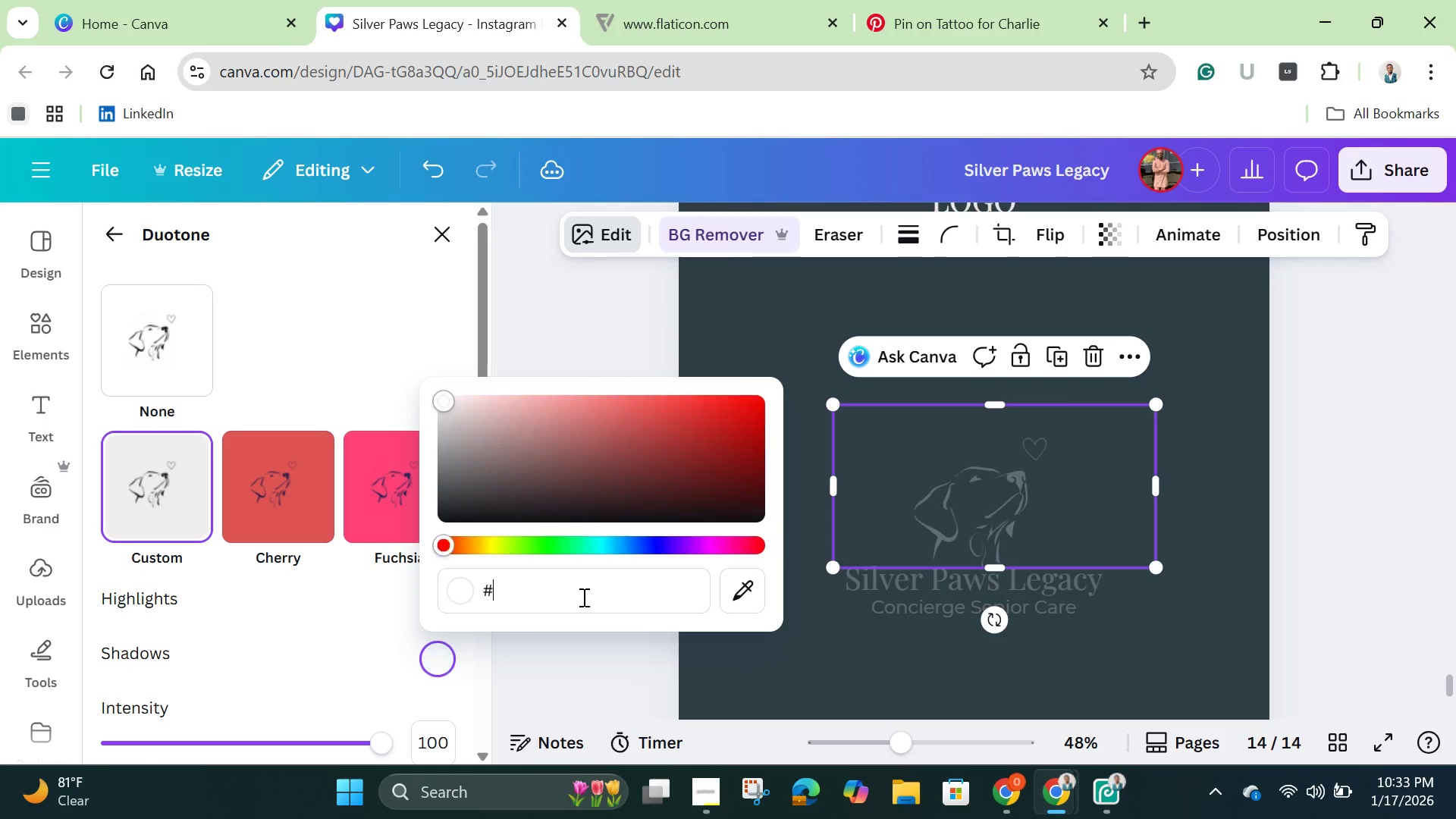 
key(Backspace)
 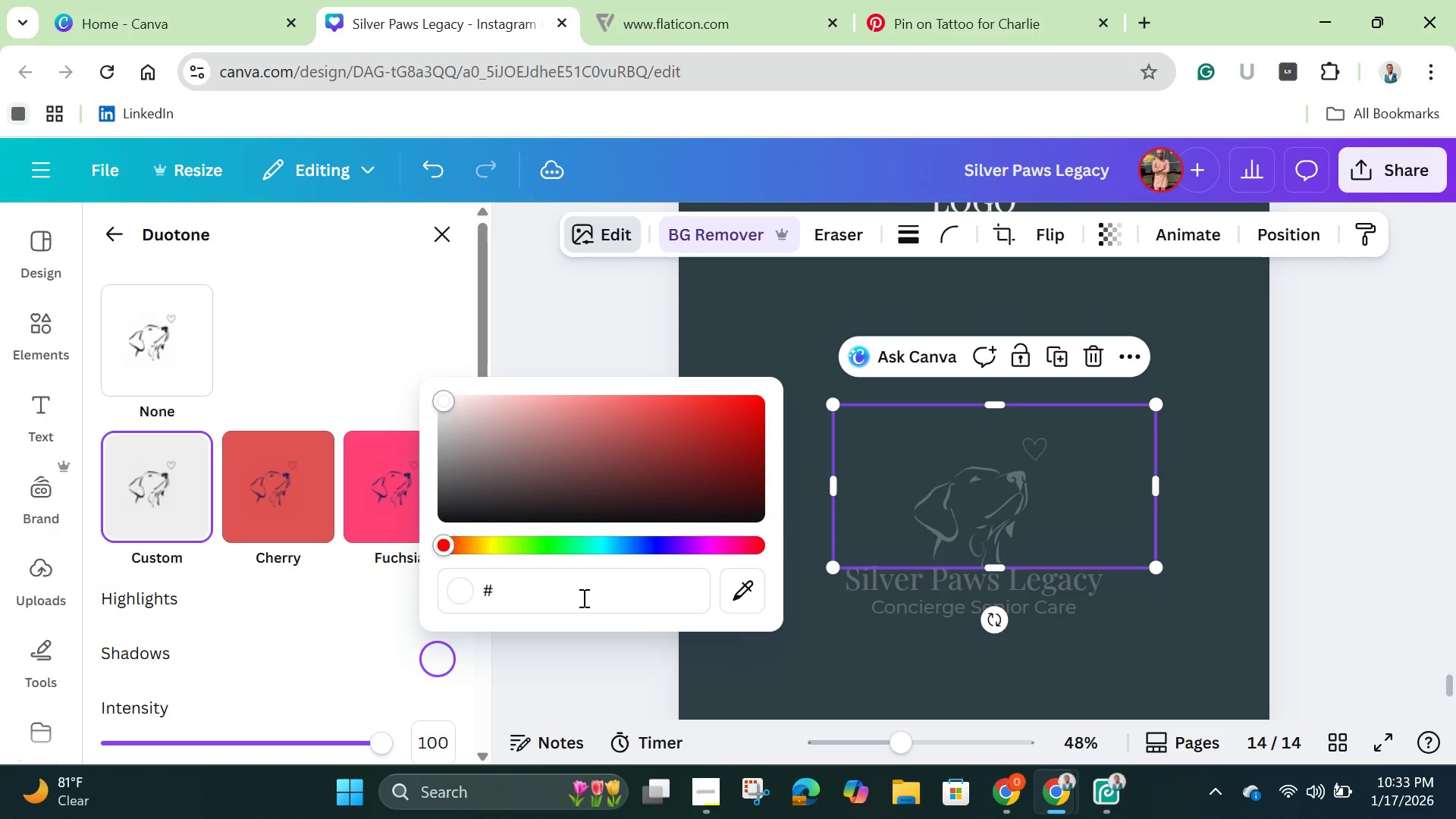 
key(Control+V)
 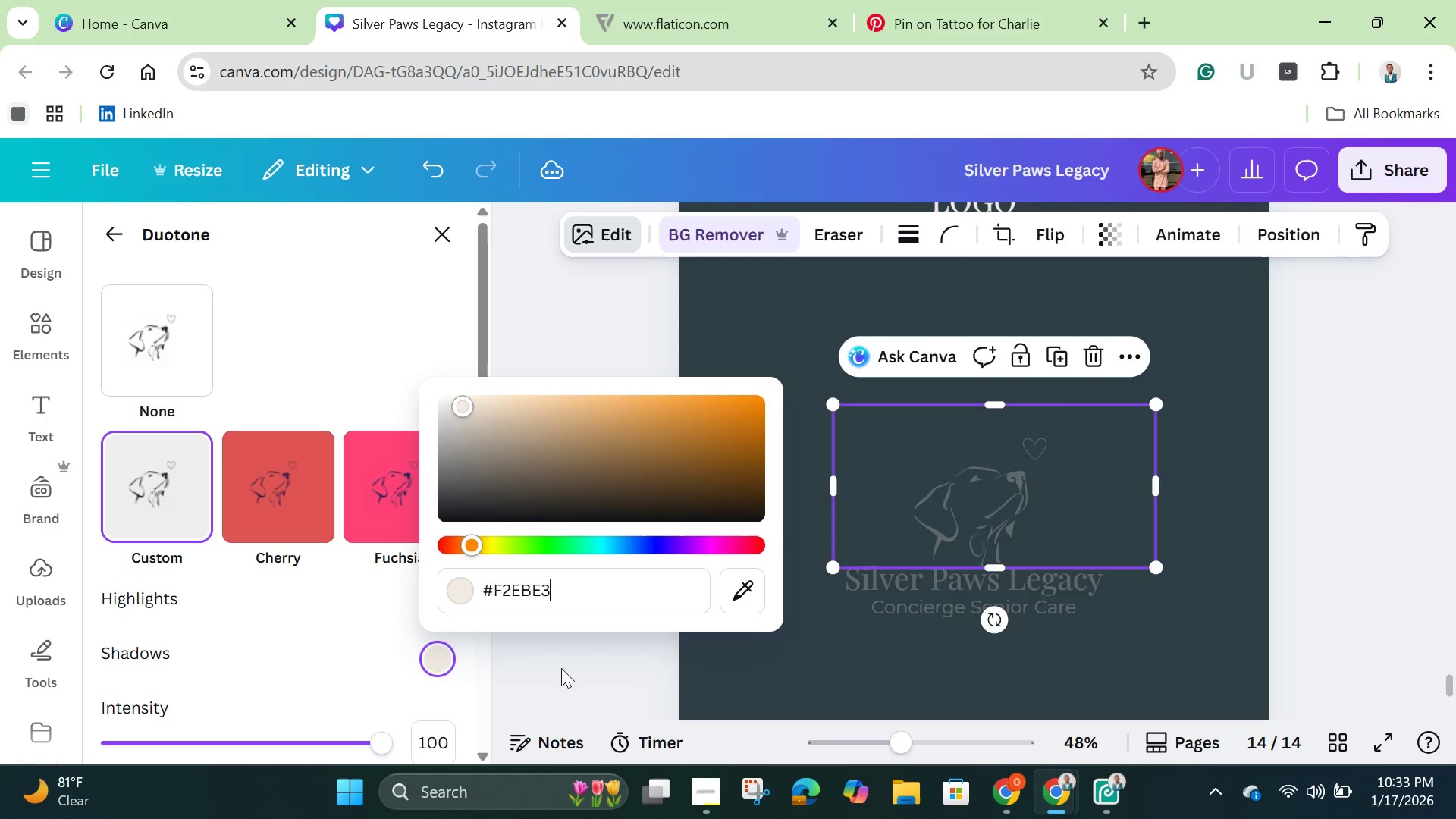 
left_click([561, 668])
 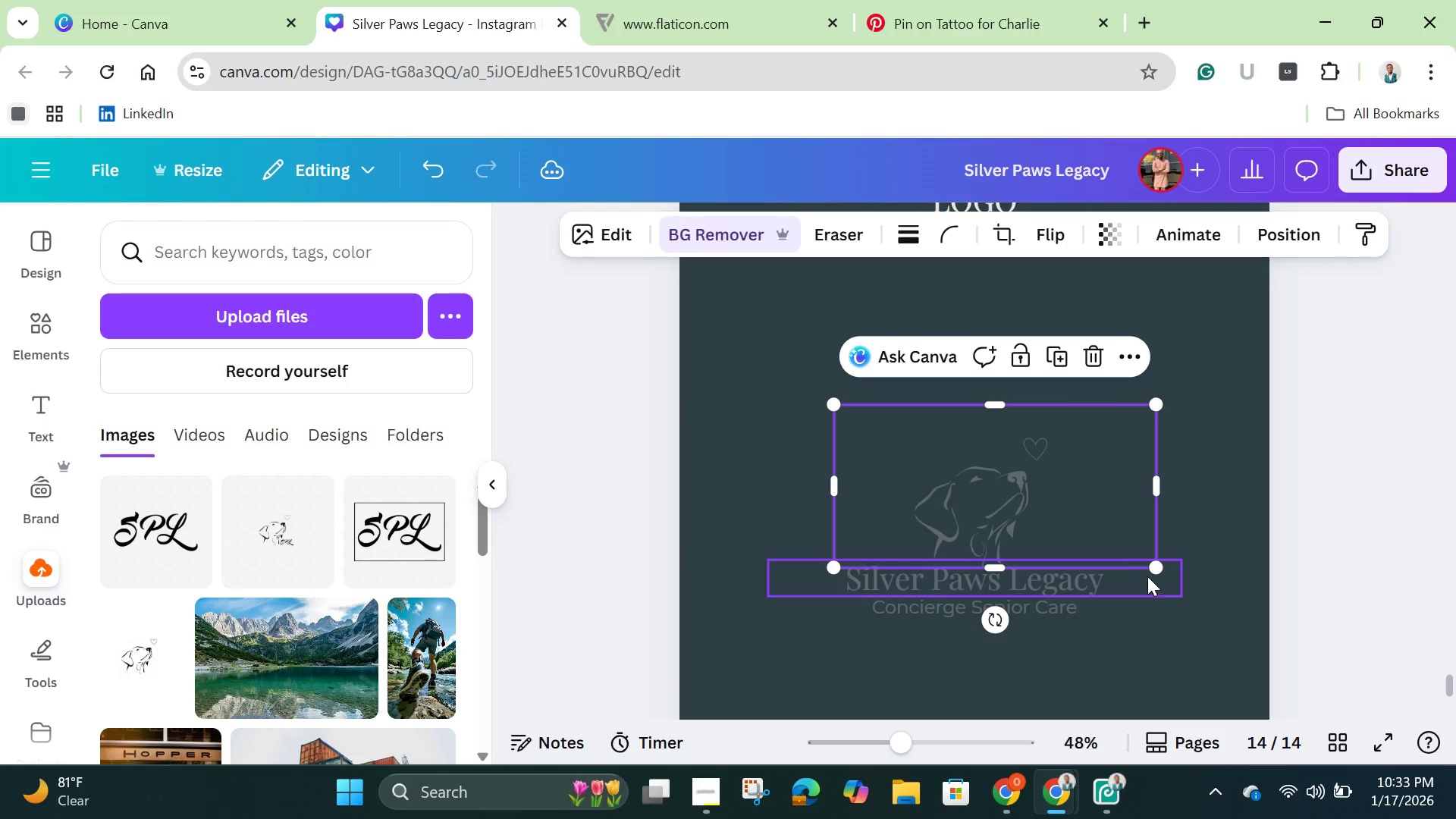 
left_click([1265, 554])
 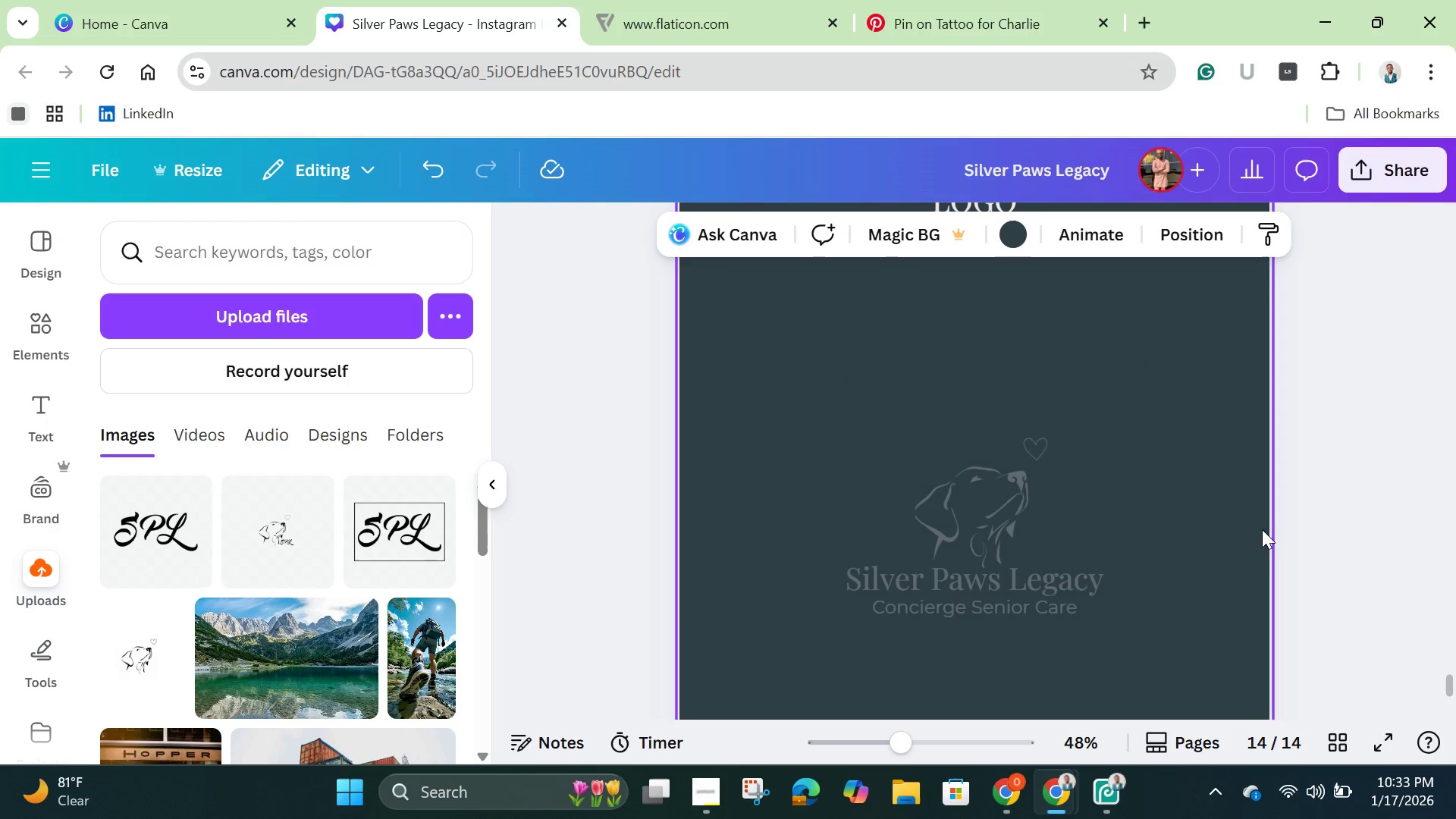 
wait(7.34)
 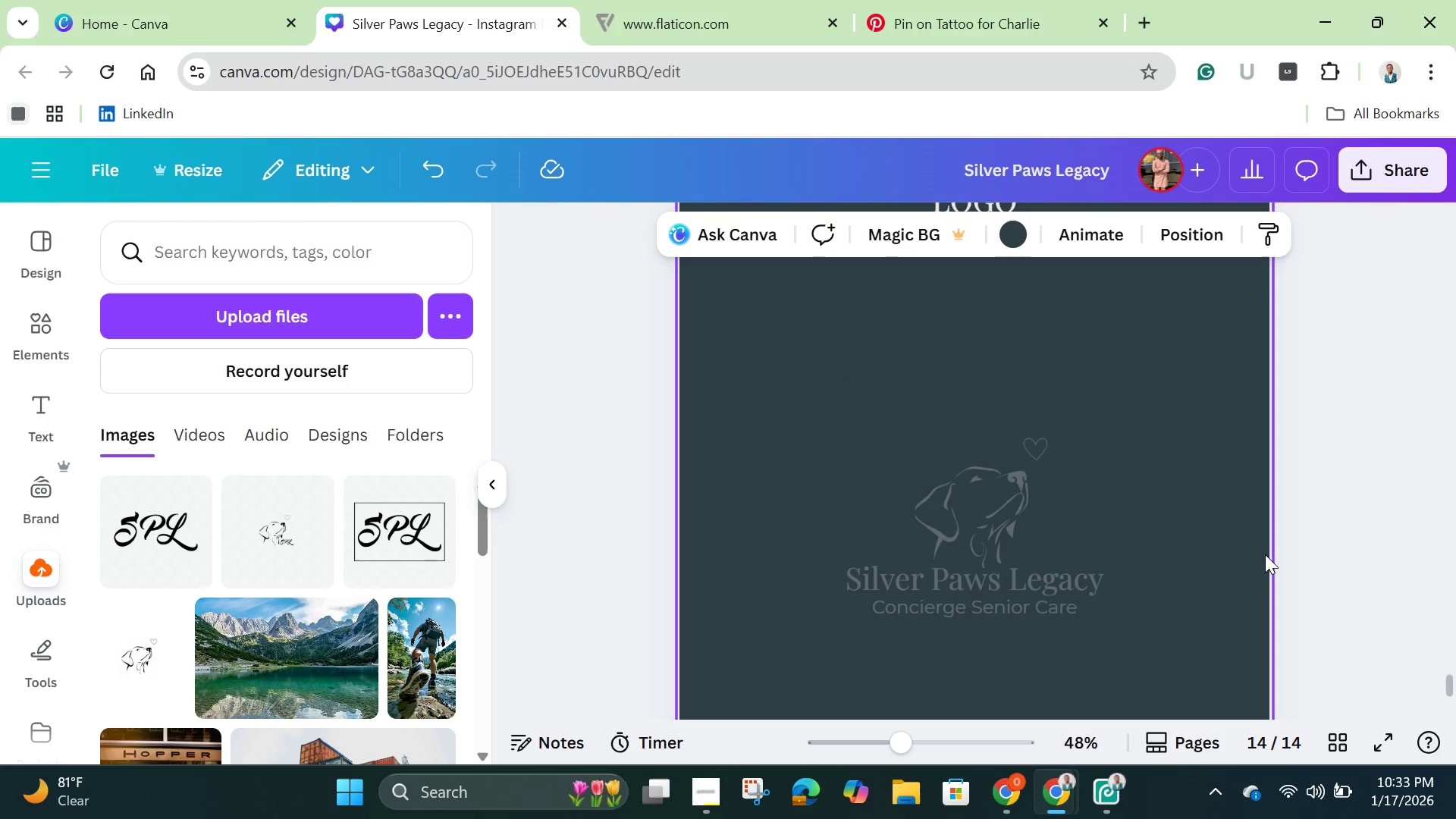 
scroll: coordinate [1269, 519], scroll_direction: down, amount: 3.0
 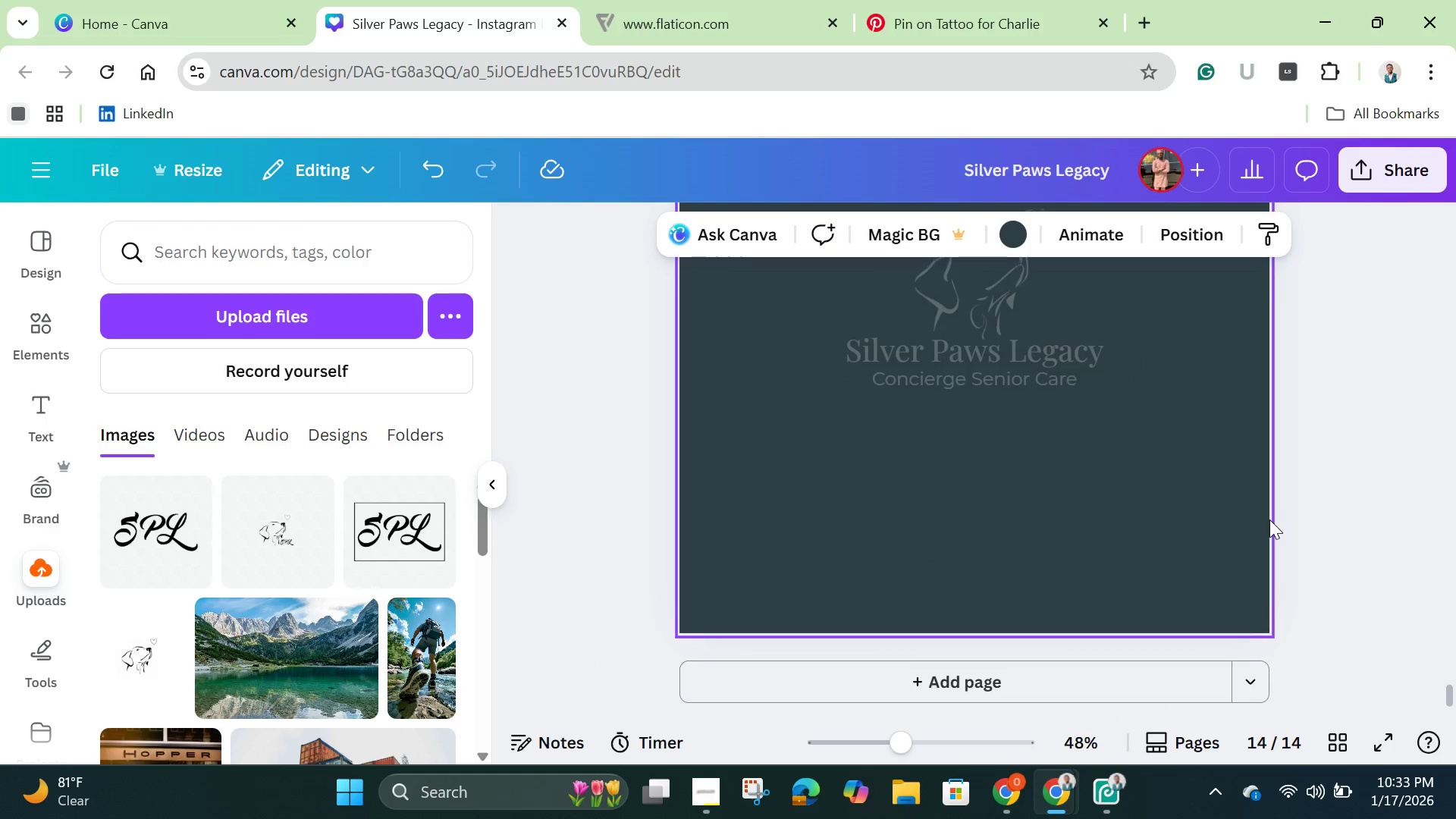 
scroll: coordinate [1141, 542], scroll_direction: up, amount: 38.0
 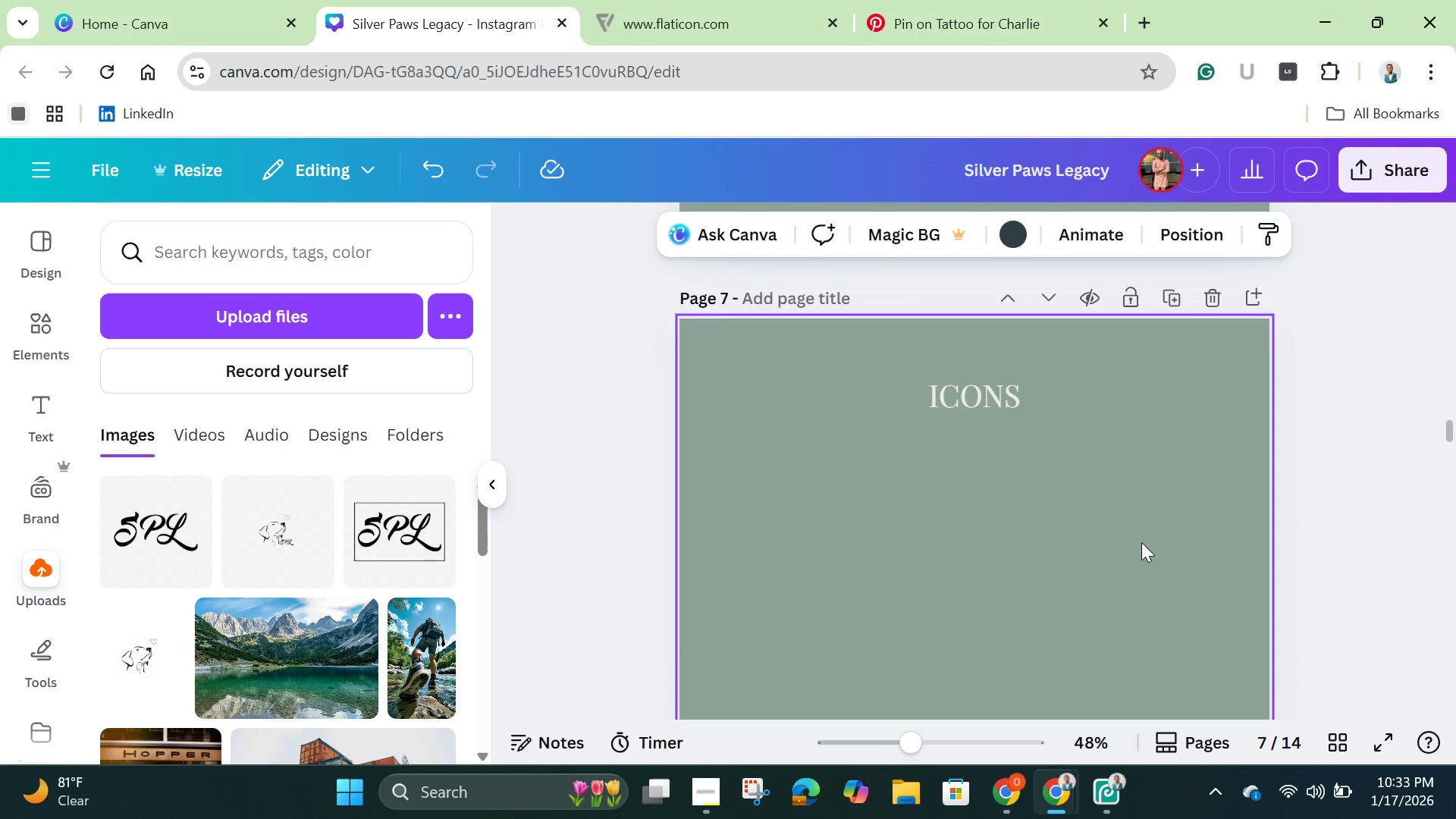 
scroll: coordinate [1141, 542], scroll_direction: none, amount: 0.0
 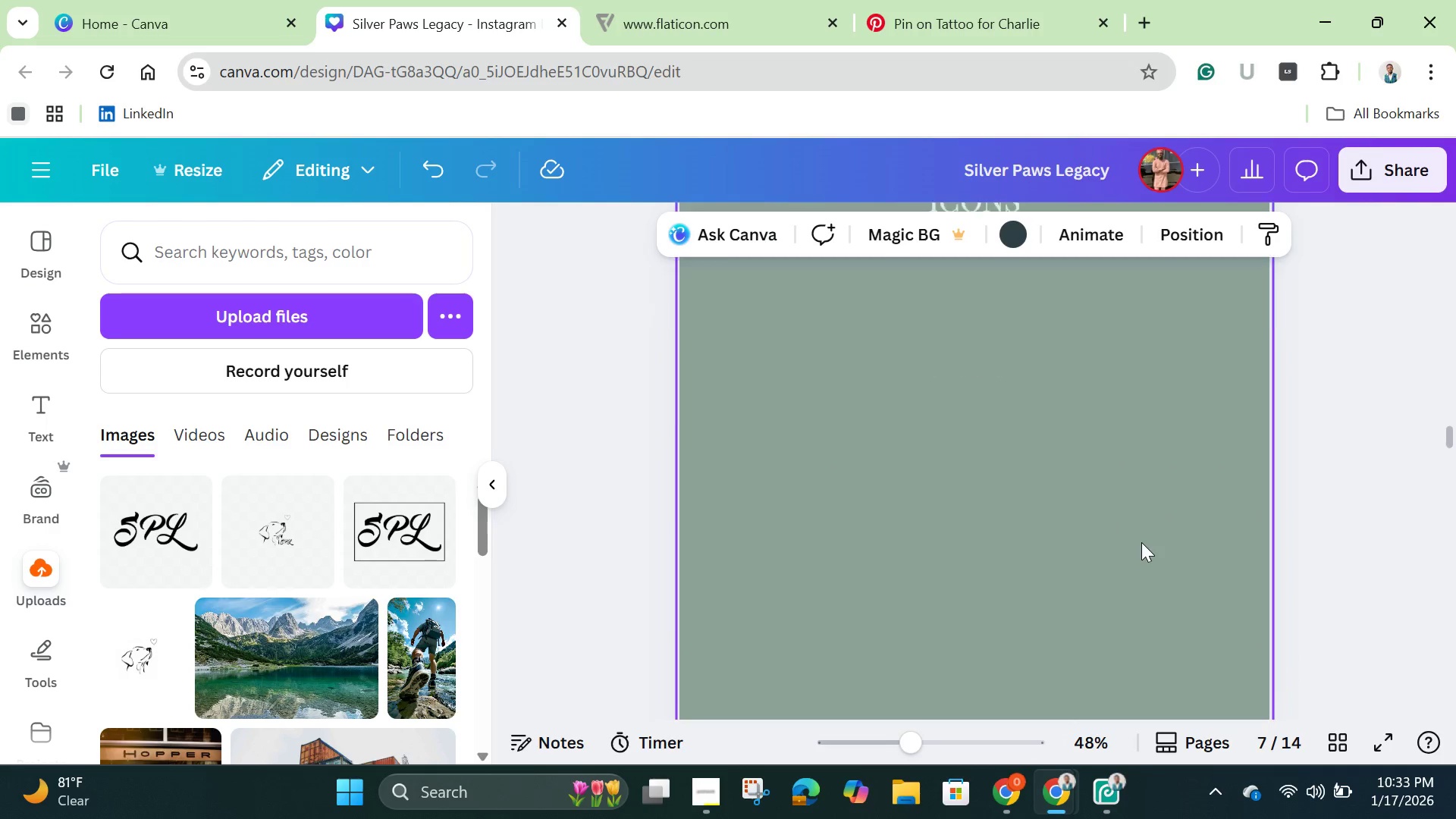 
scroll: coordinate [1141, 542], scroll_direction: down, amount: 7.0
 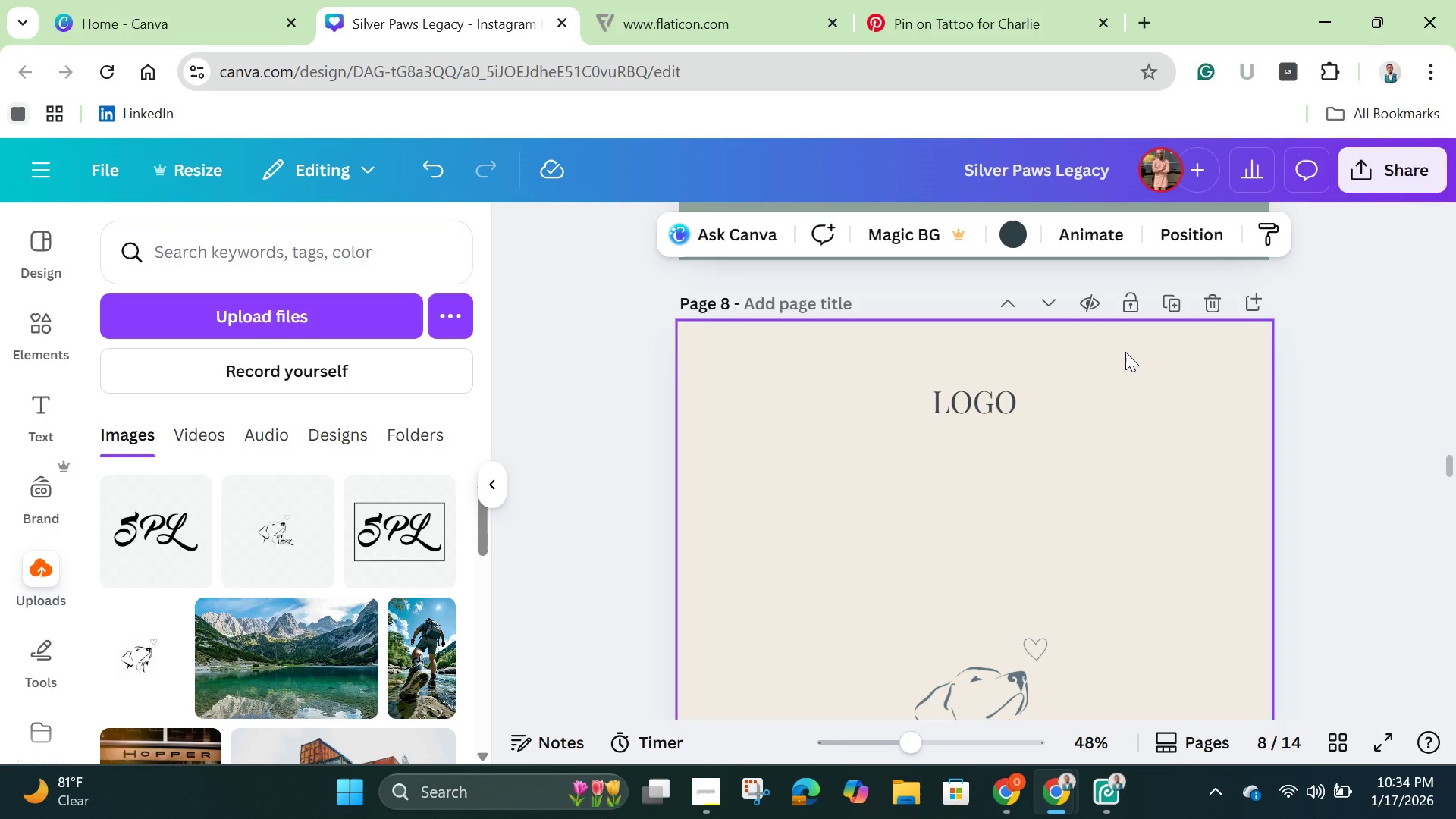 
left_click([984, 400])
 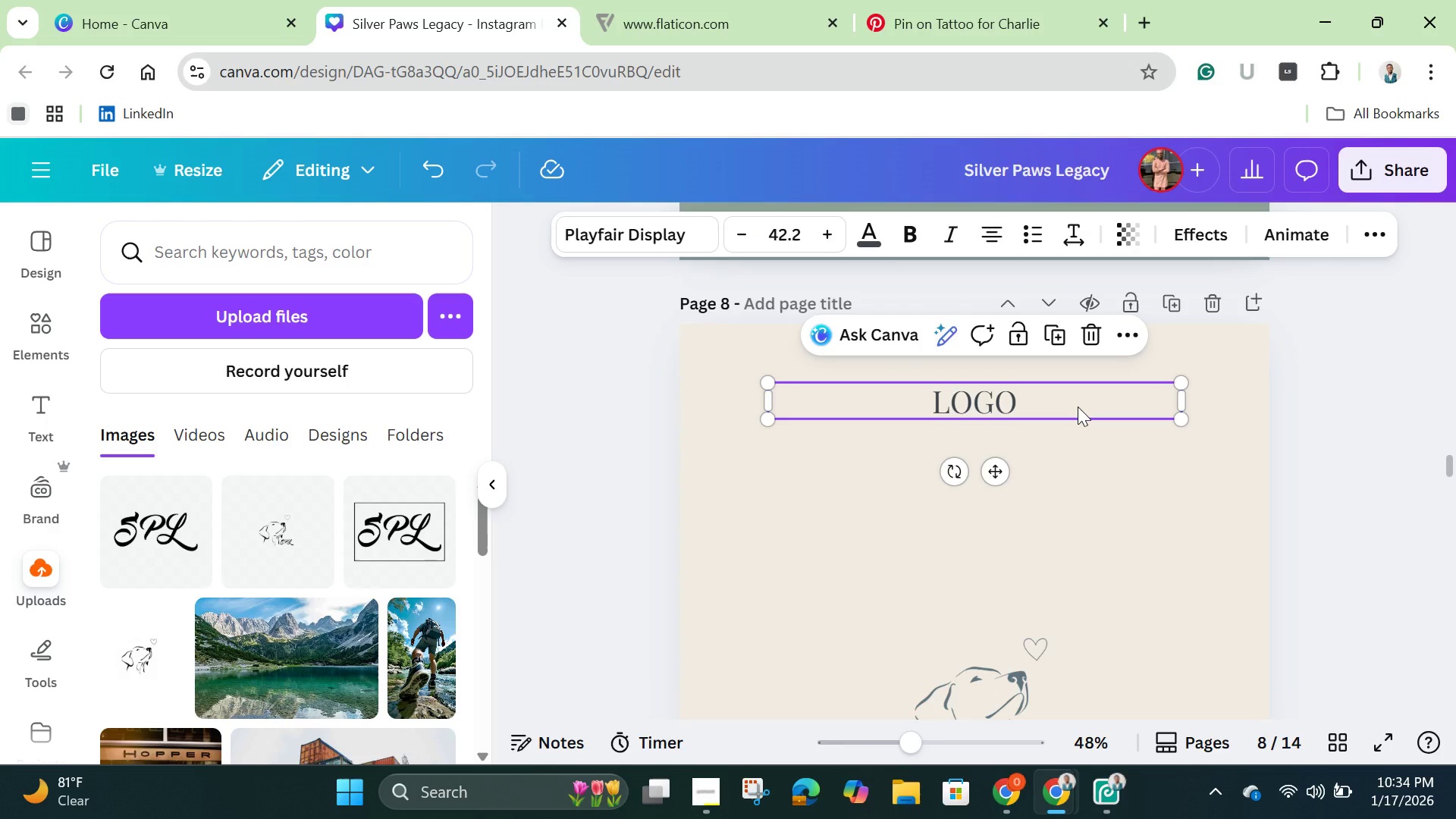 
left_click([1078, 406])
 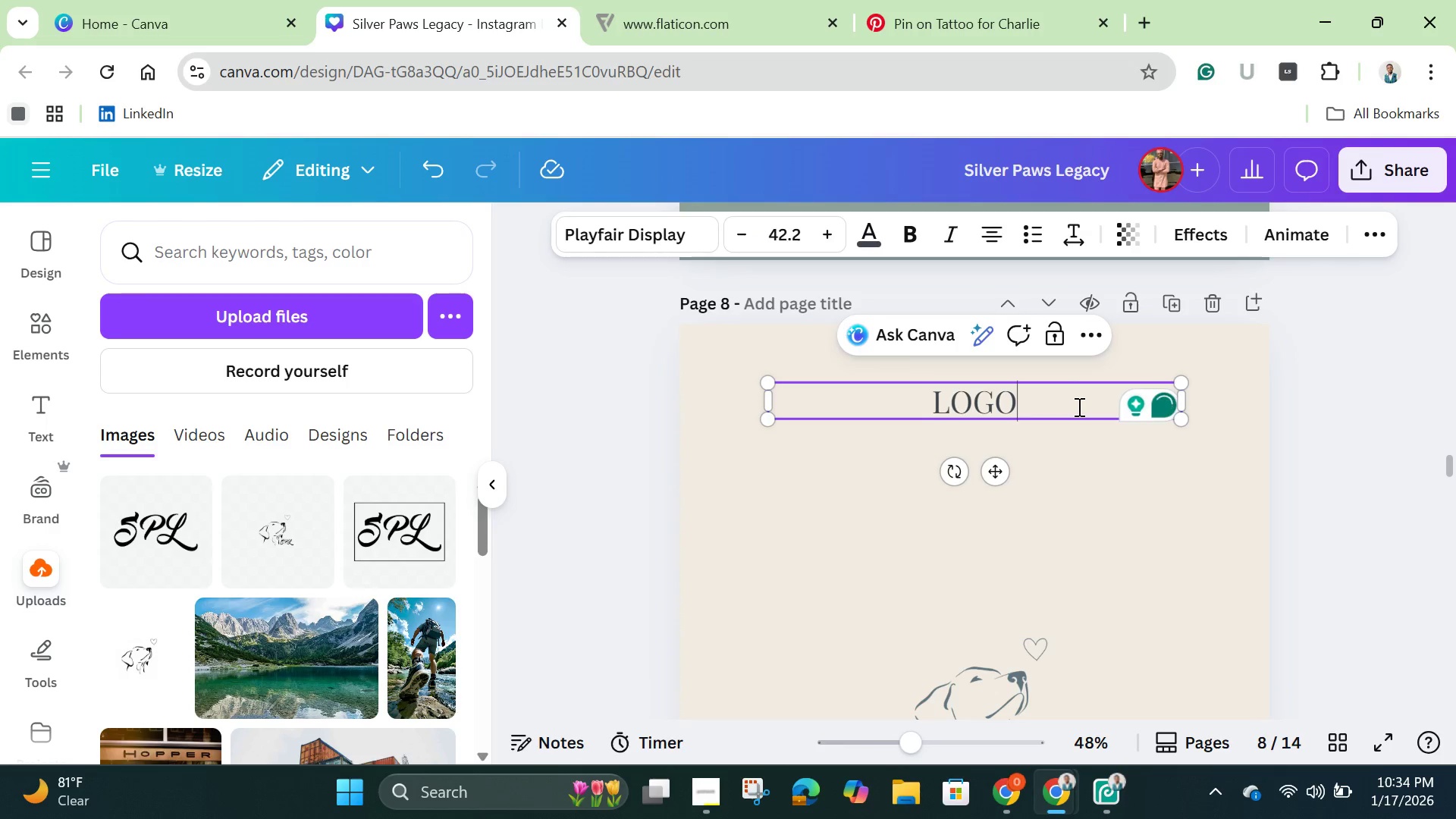 
key(ArrowLeft)
 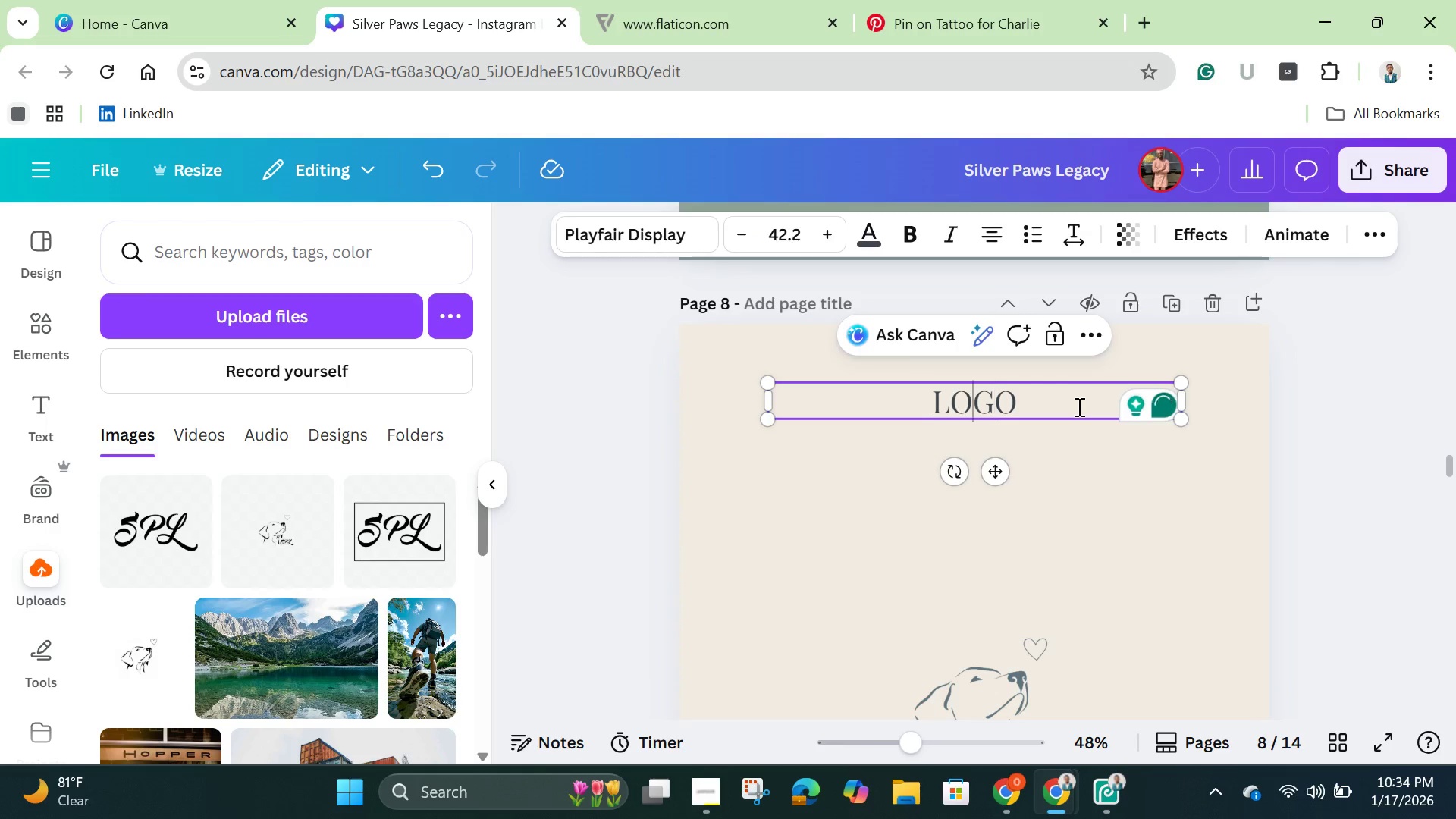 
key(ArrowLeft)
 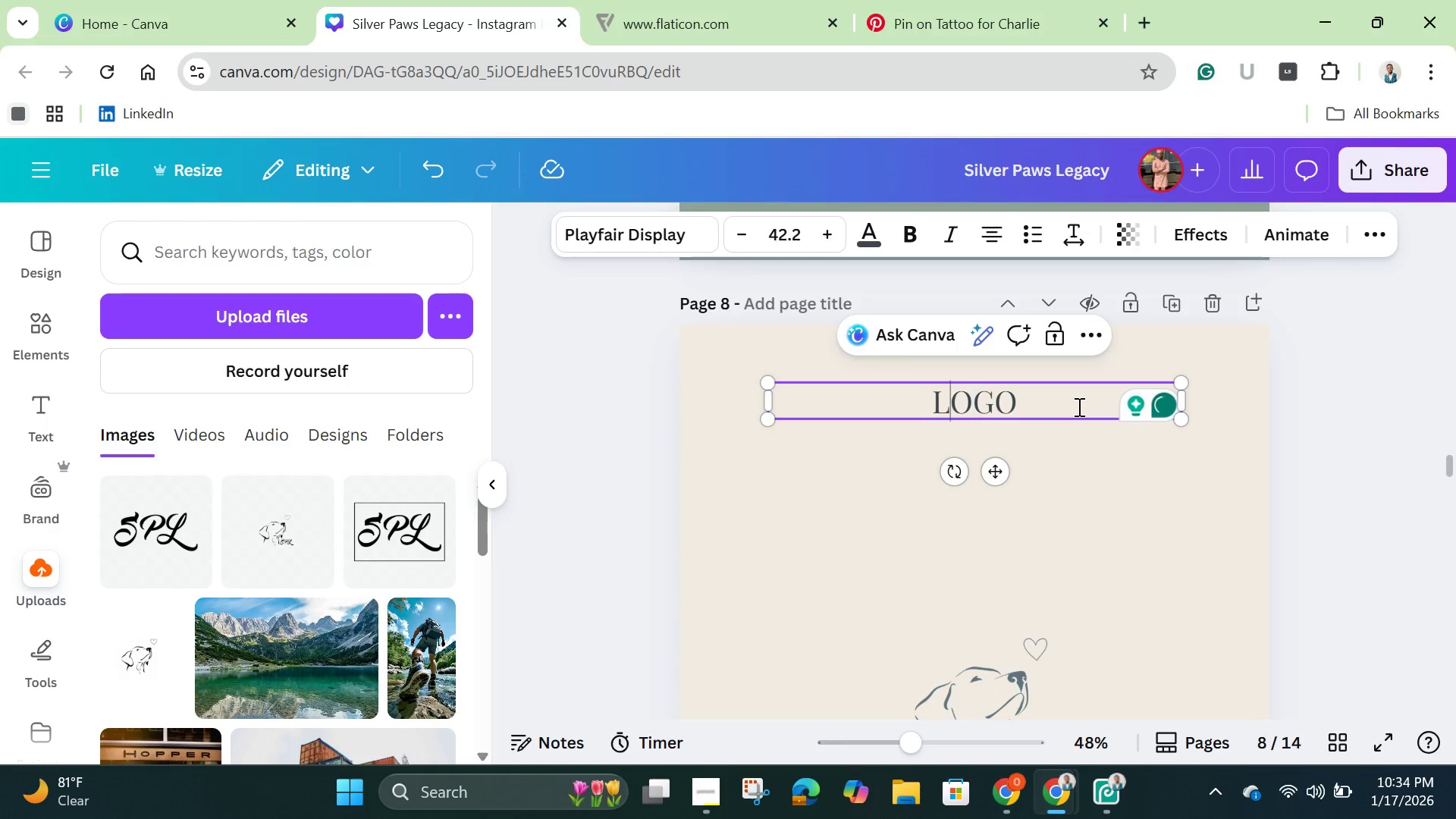 
key(ArrowLeft)
 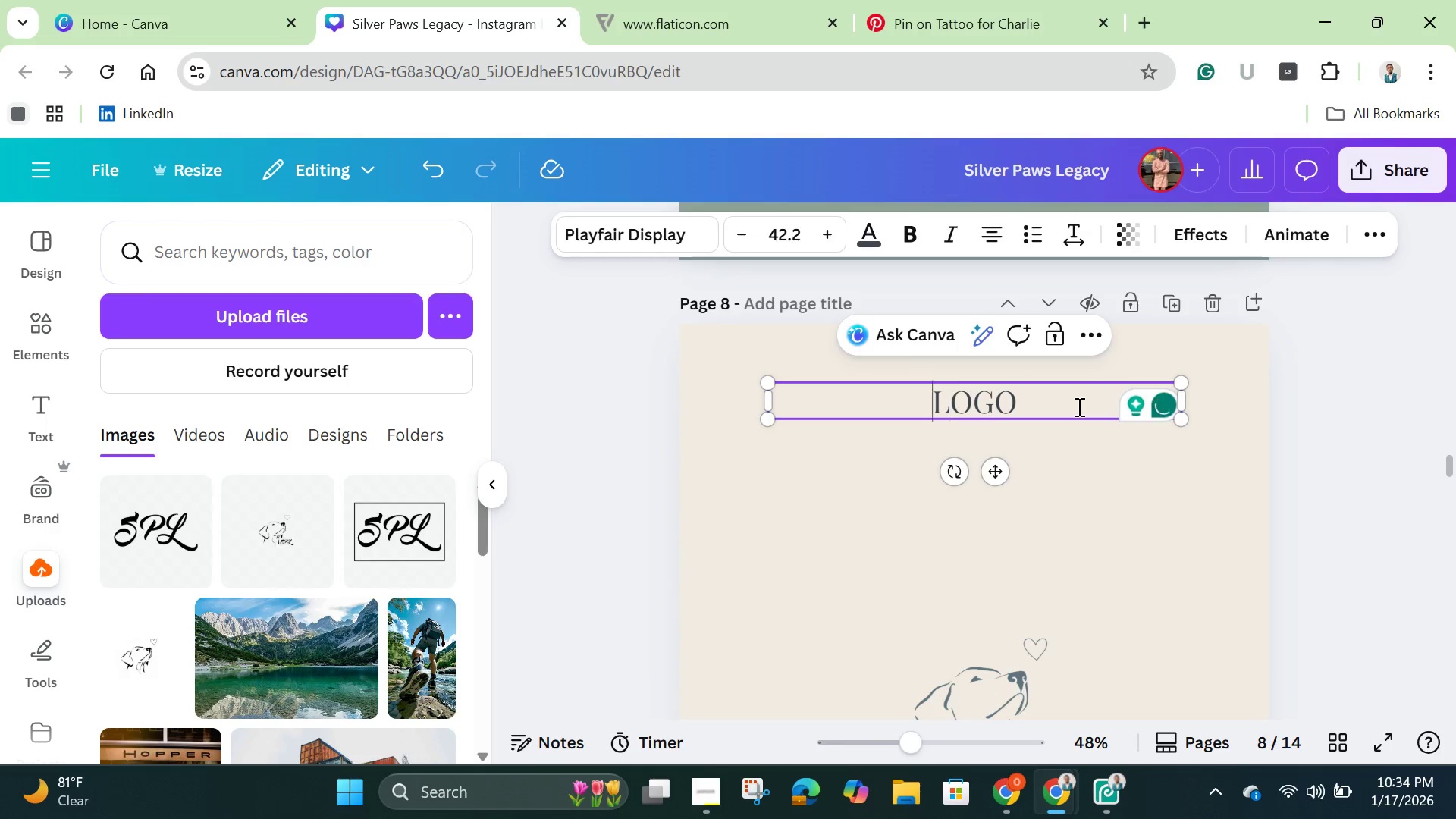 
key(ArrowLeft)
 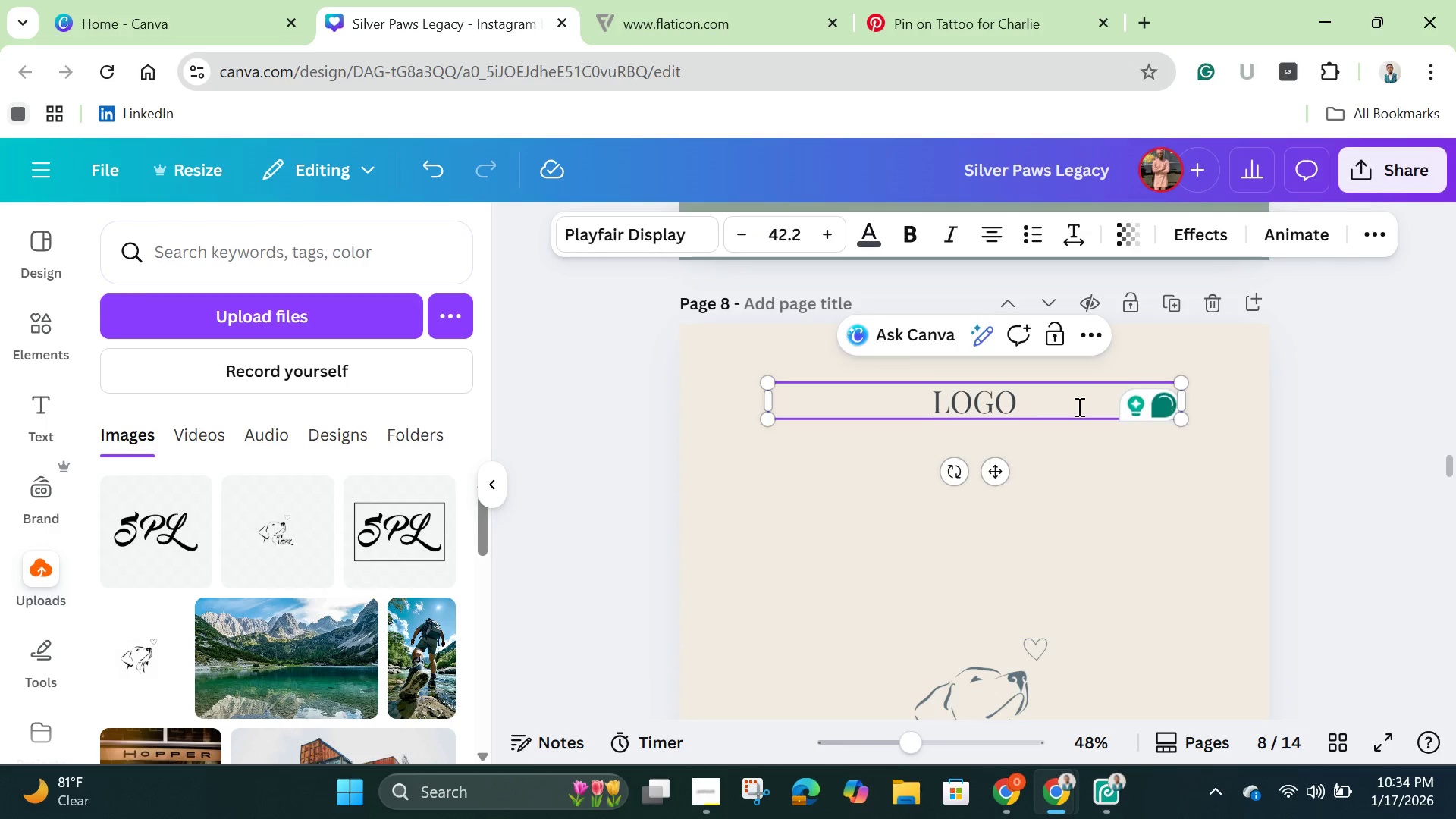 
hold_key(key=ShiftLeft, duration=0.91)
 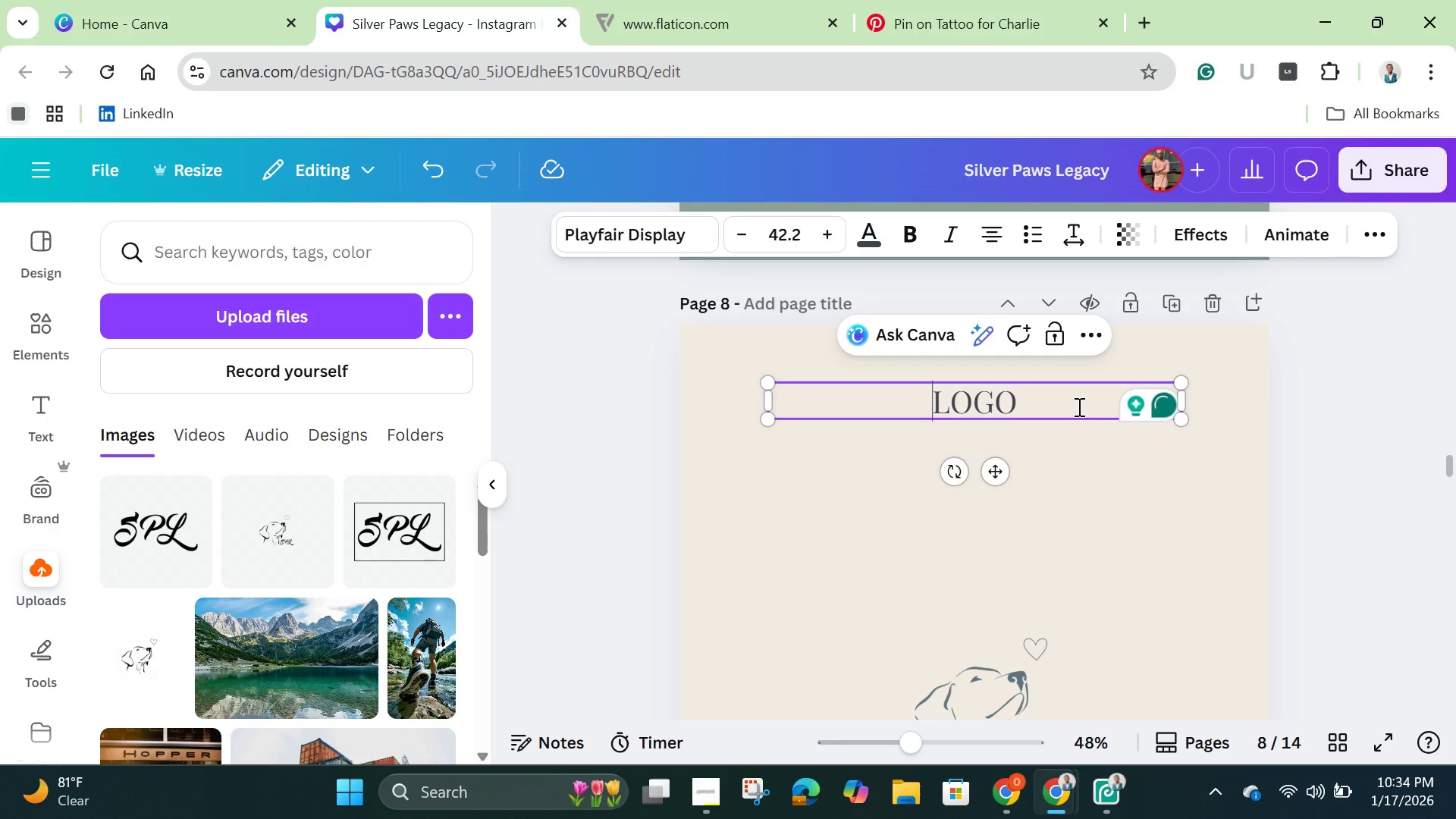 
type(PRIMARY )
 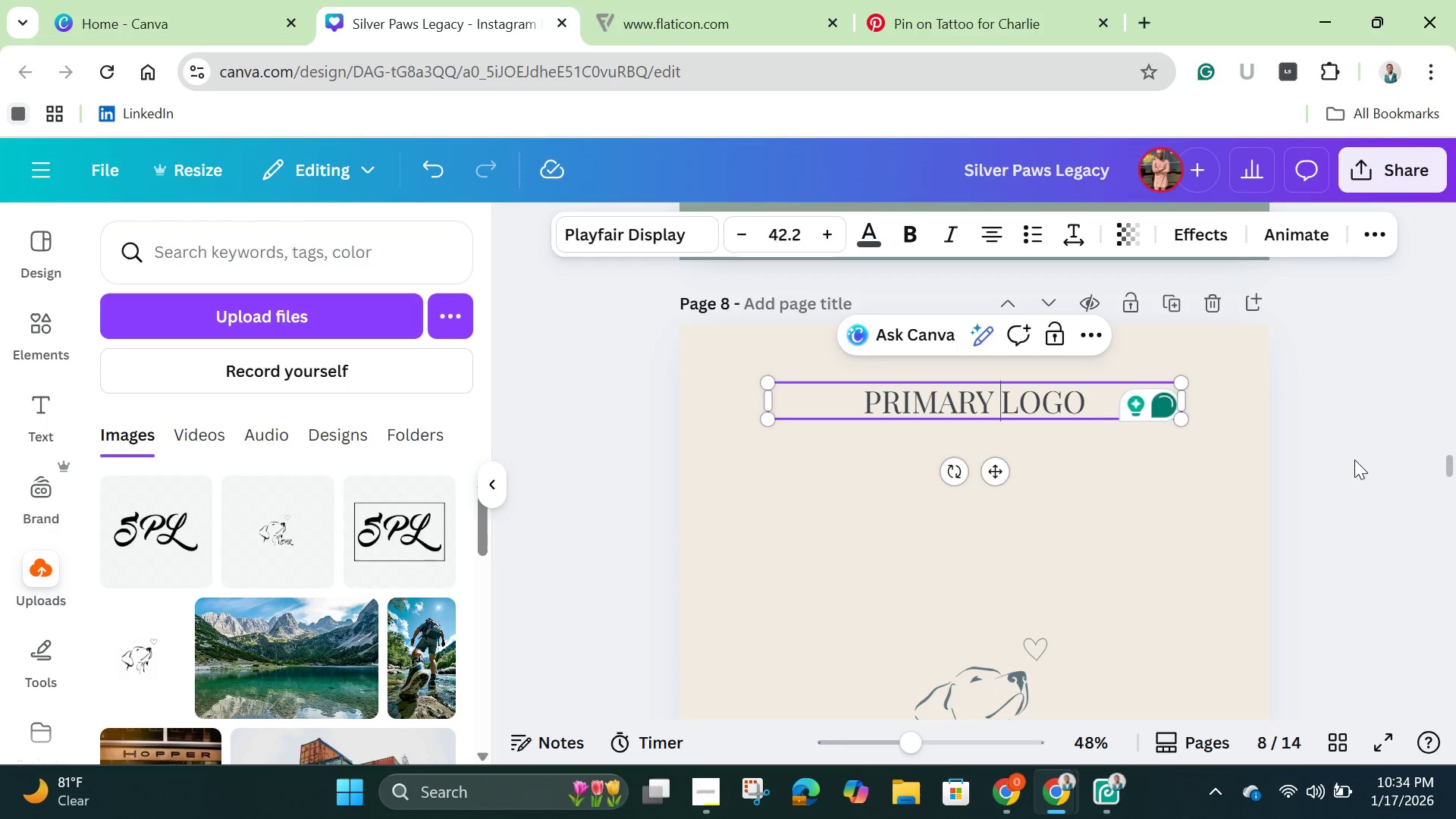 
left_click([1354, 460])
 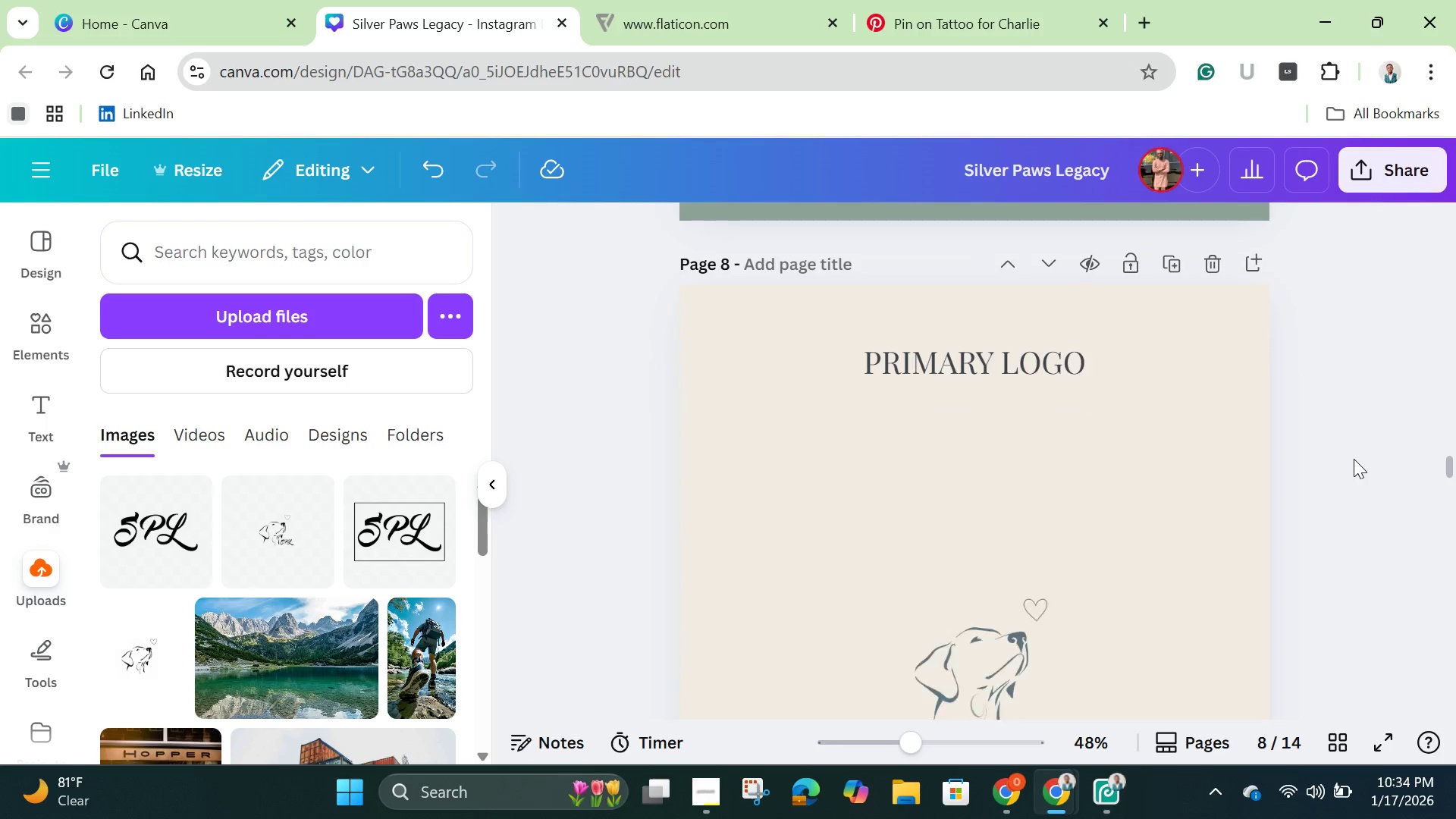 
scroll: coordinate [1354, 459], scroll_direction: down, amount: 3.0
 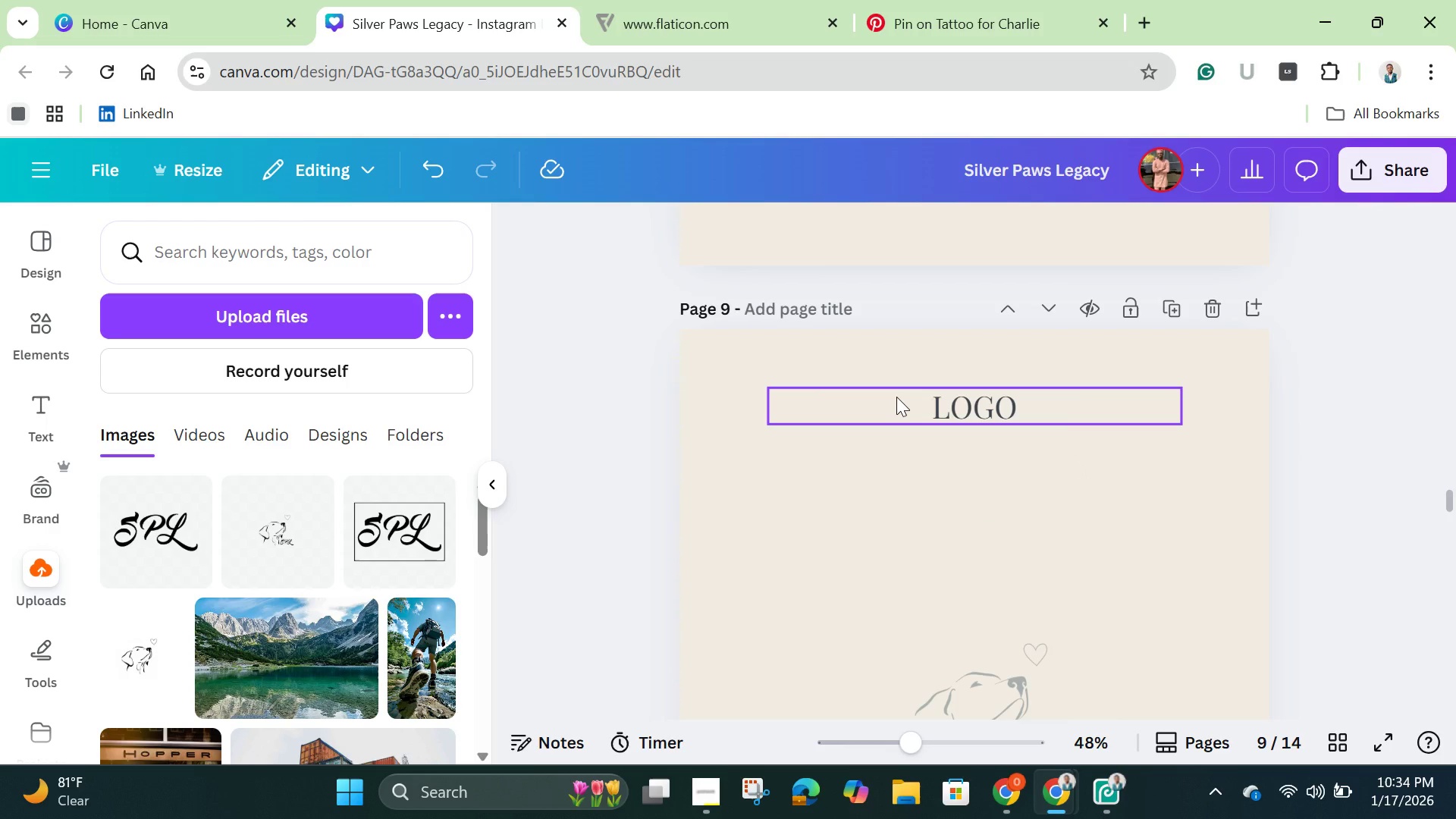 
left_click([905, 400])
 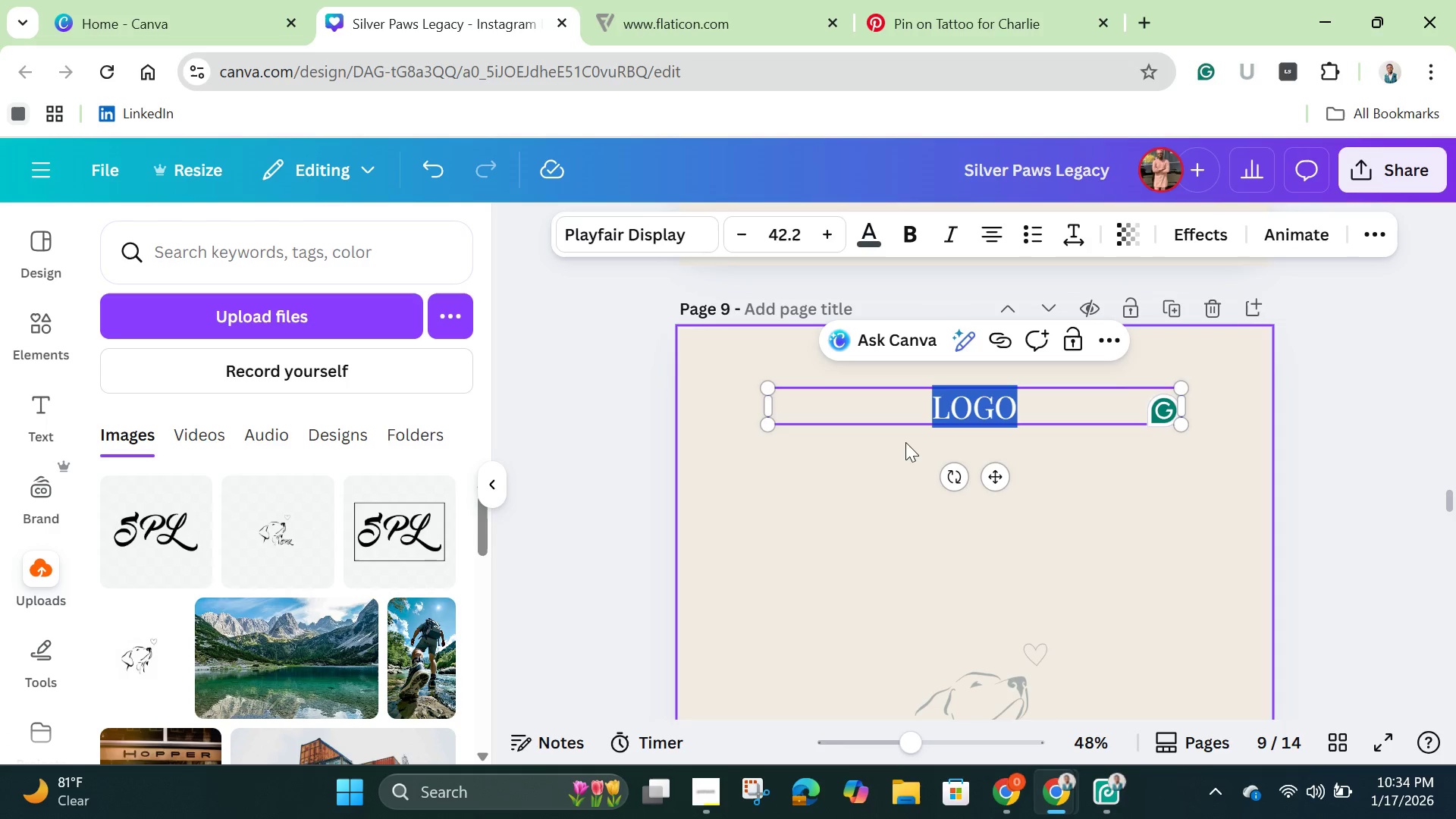 
left_click([916, 413])
 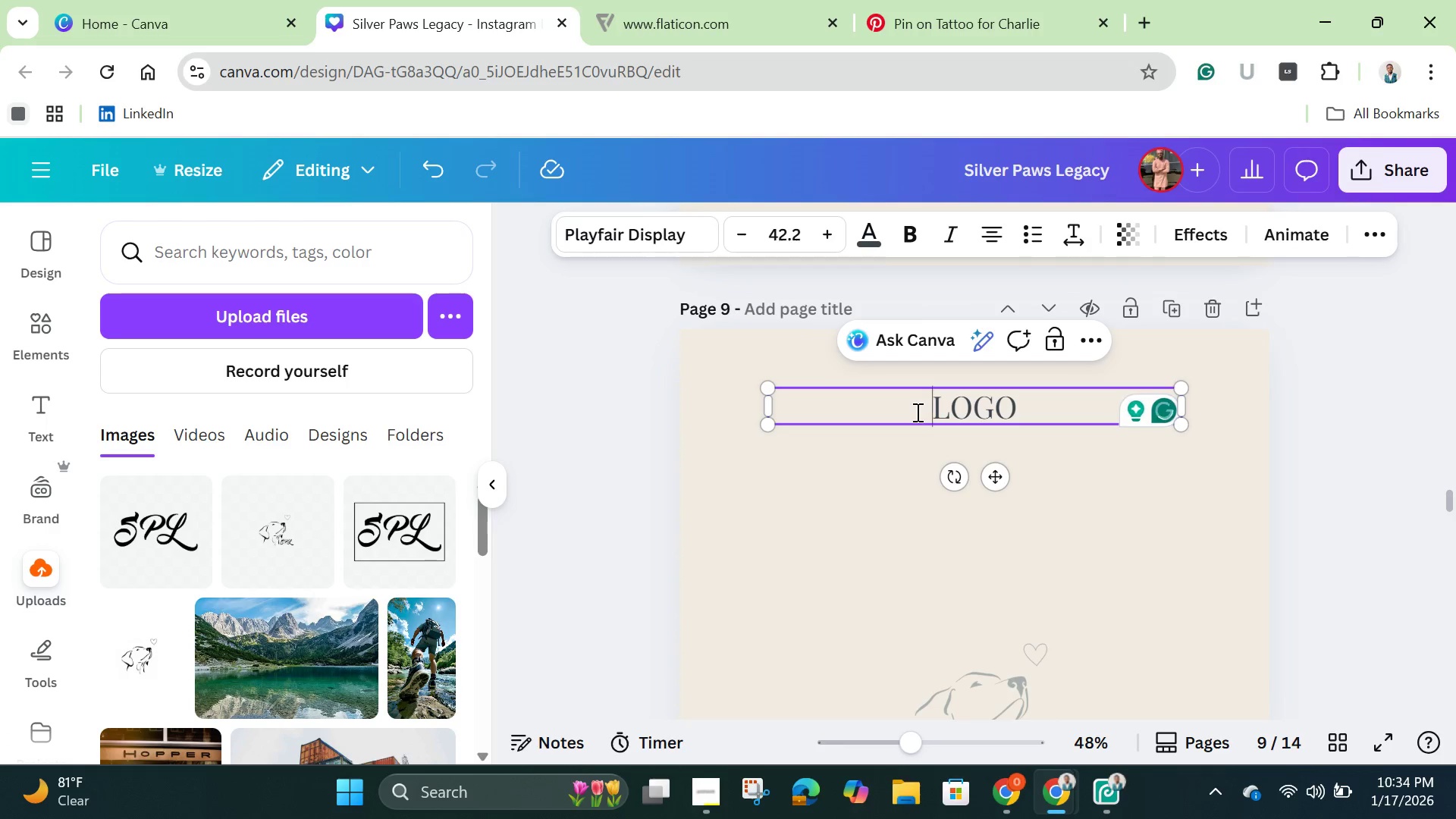 
wait(6.5)
 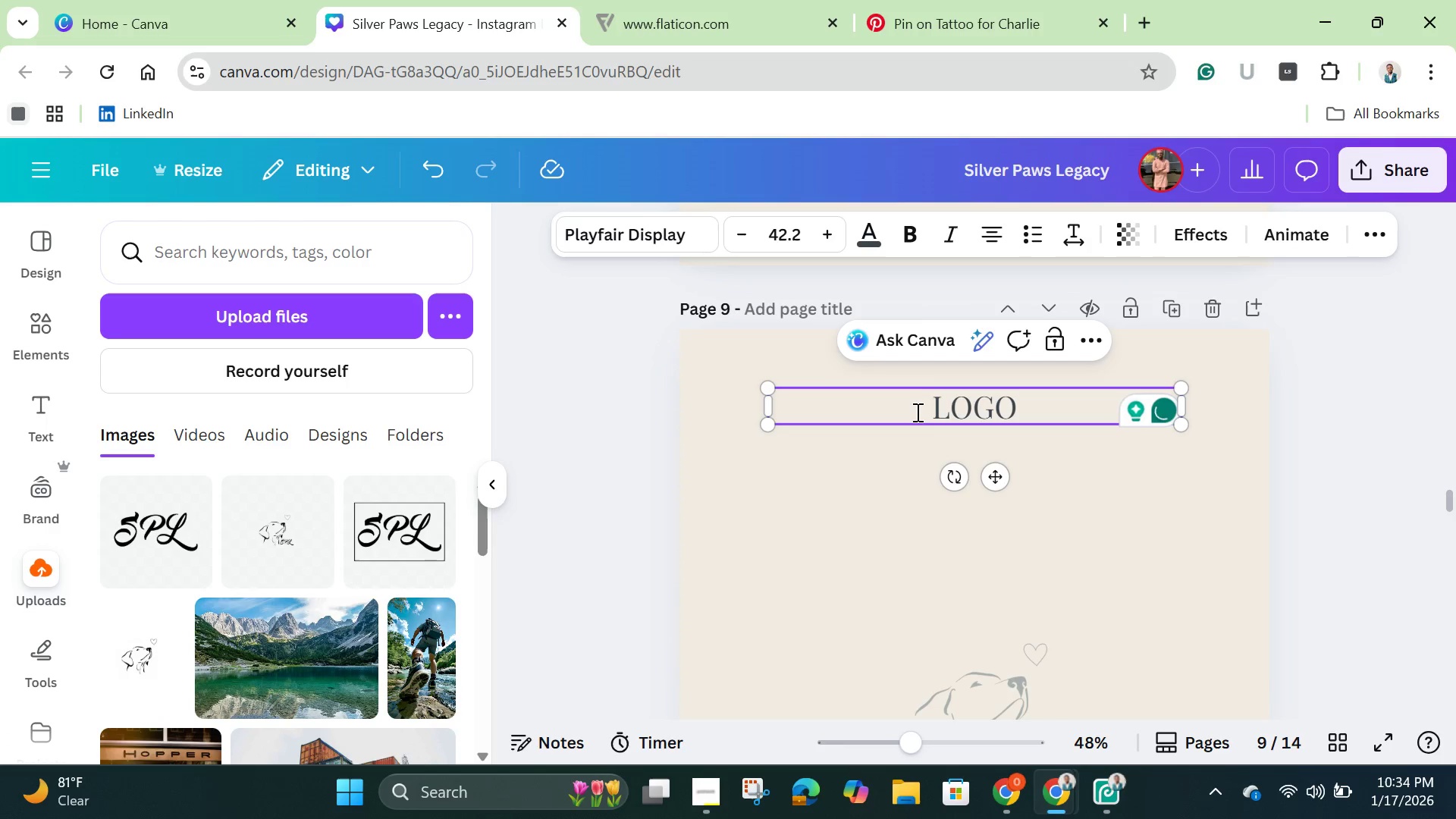 
type(W)
key(Backspace)
type(watermark )
 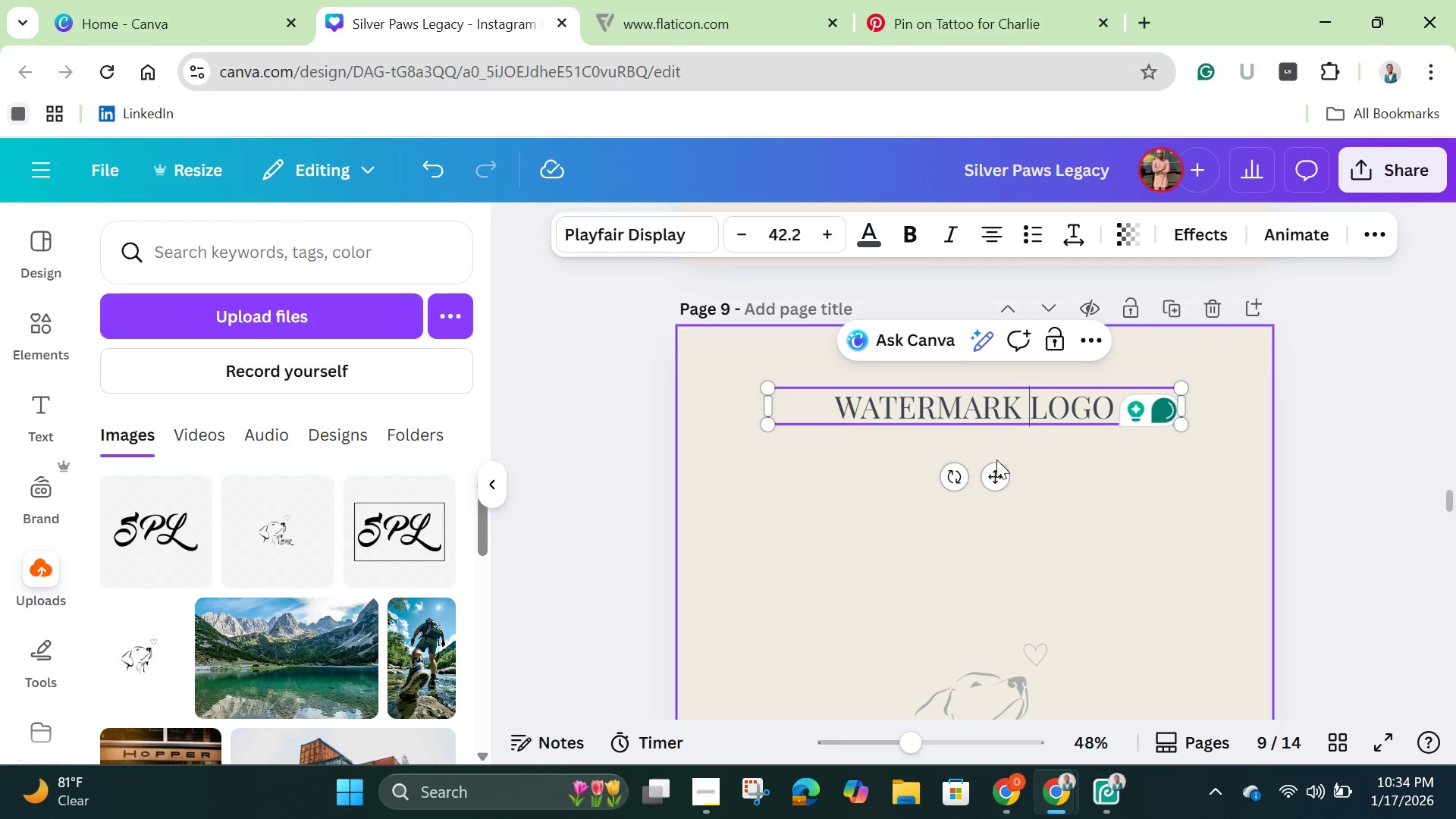 
scroll: coordinate [1002, 454], scroll_direction: down, amount: 10.0
 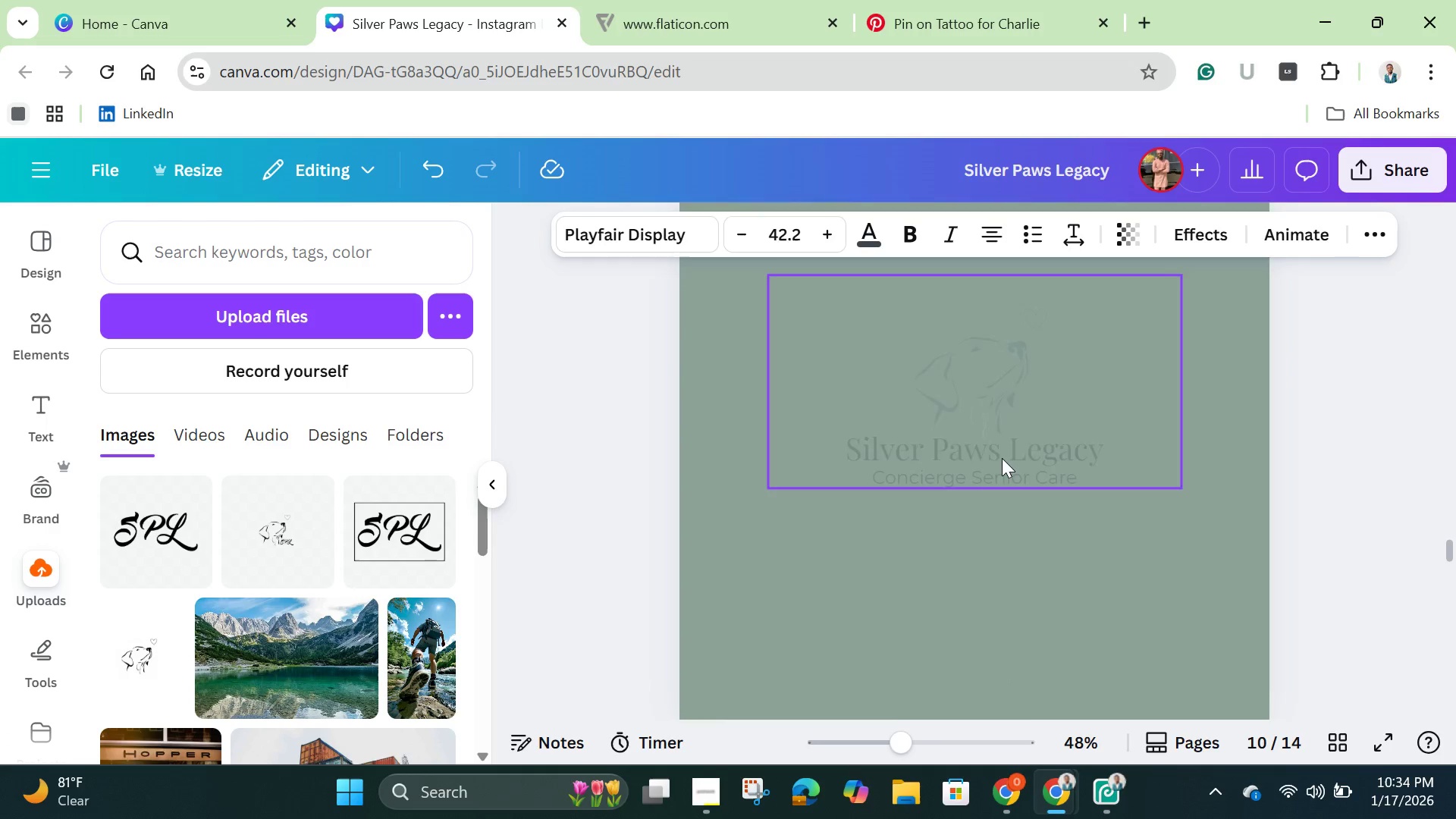 
scroll: coordinate [1002, 458], scroll_direction: up, amount: 4.0
 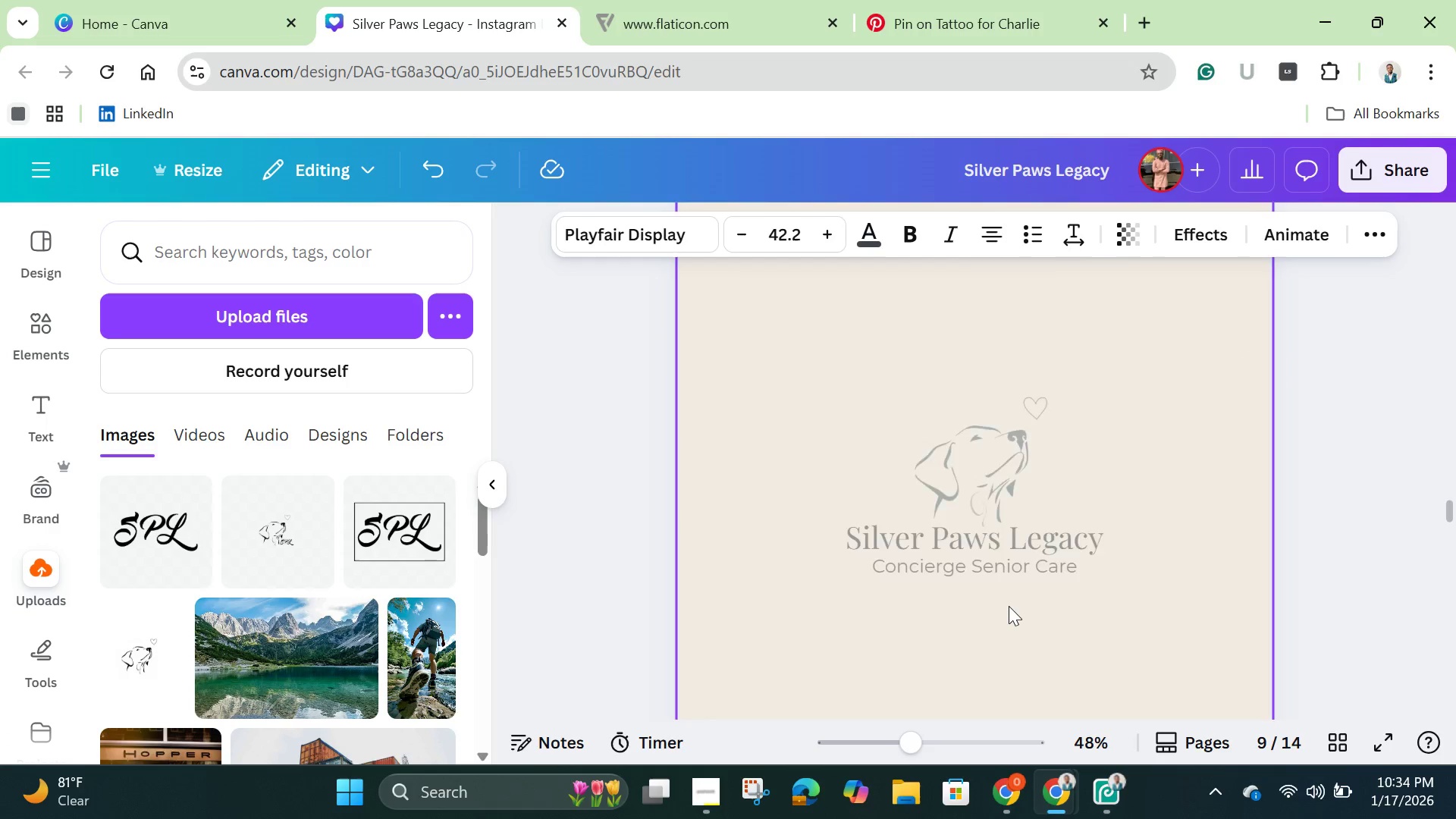 
scroll: coordinate [1009, 606], scroll_direction: down, amount: 3.0
 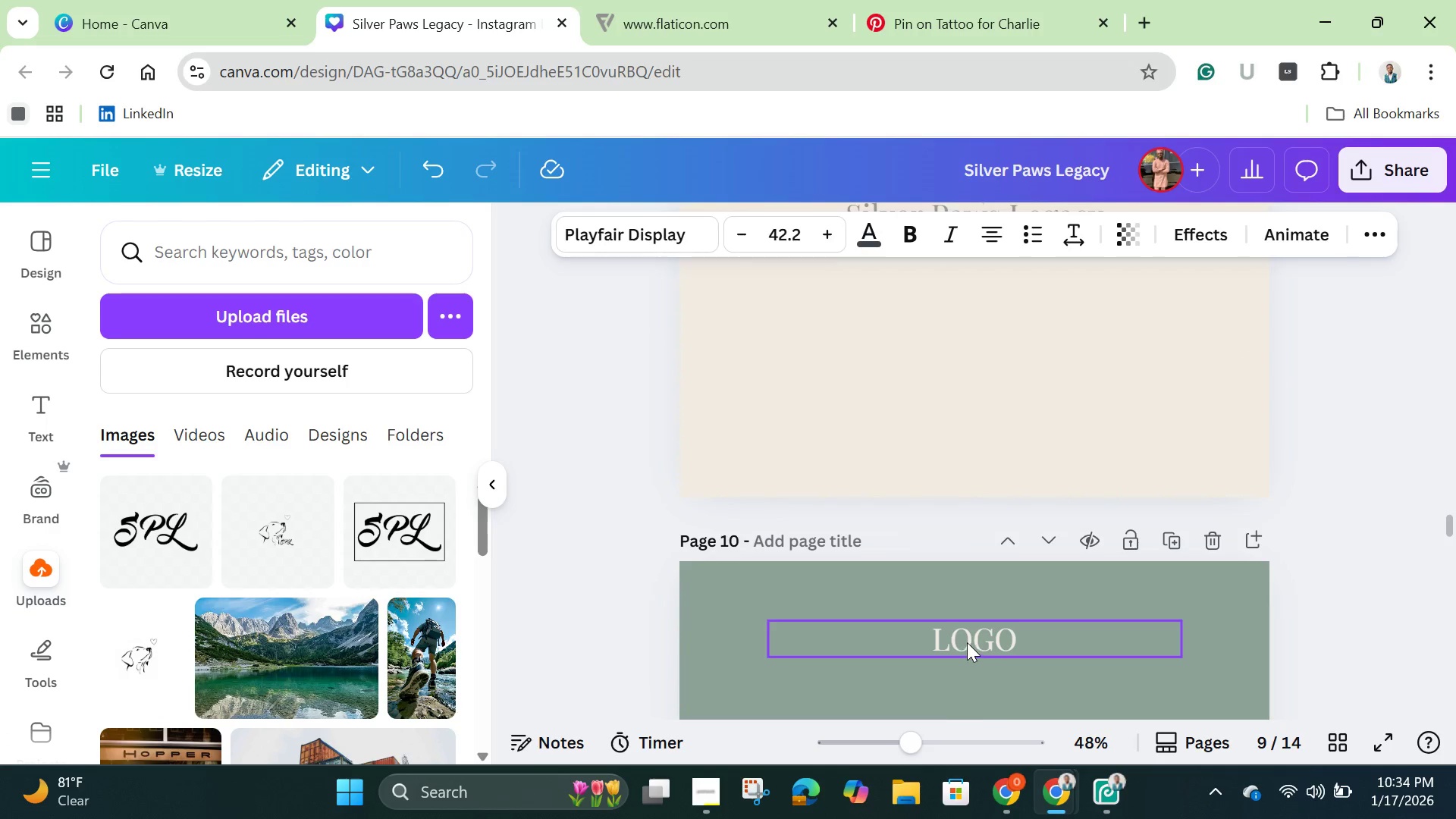 
left_click([967, 642])
 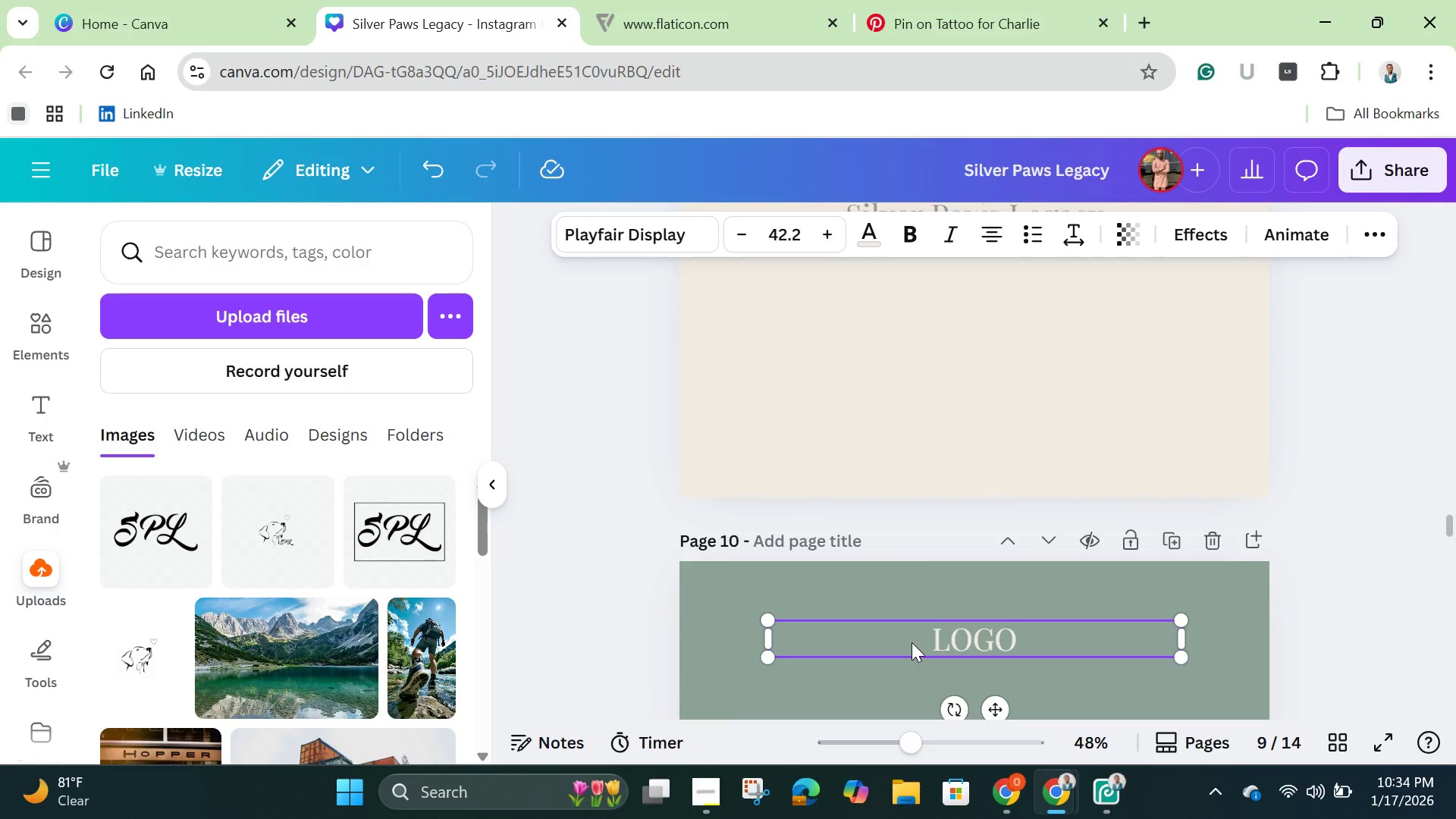 
left_click([912, 642])
 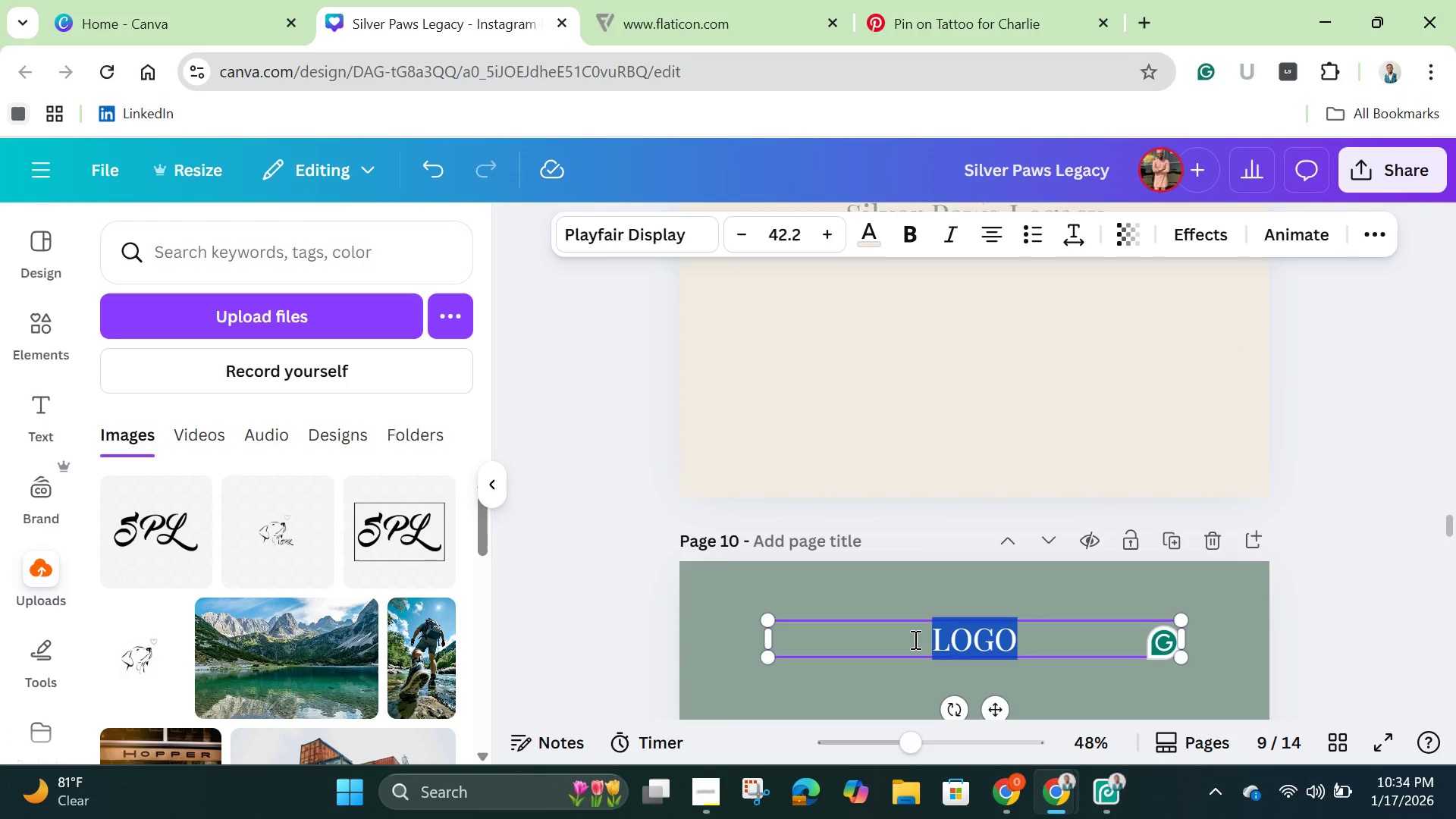 
left_click([914, 639])
 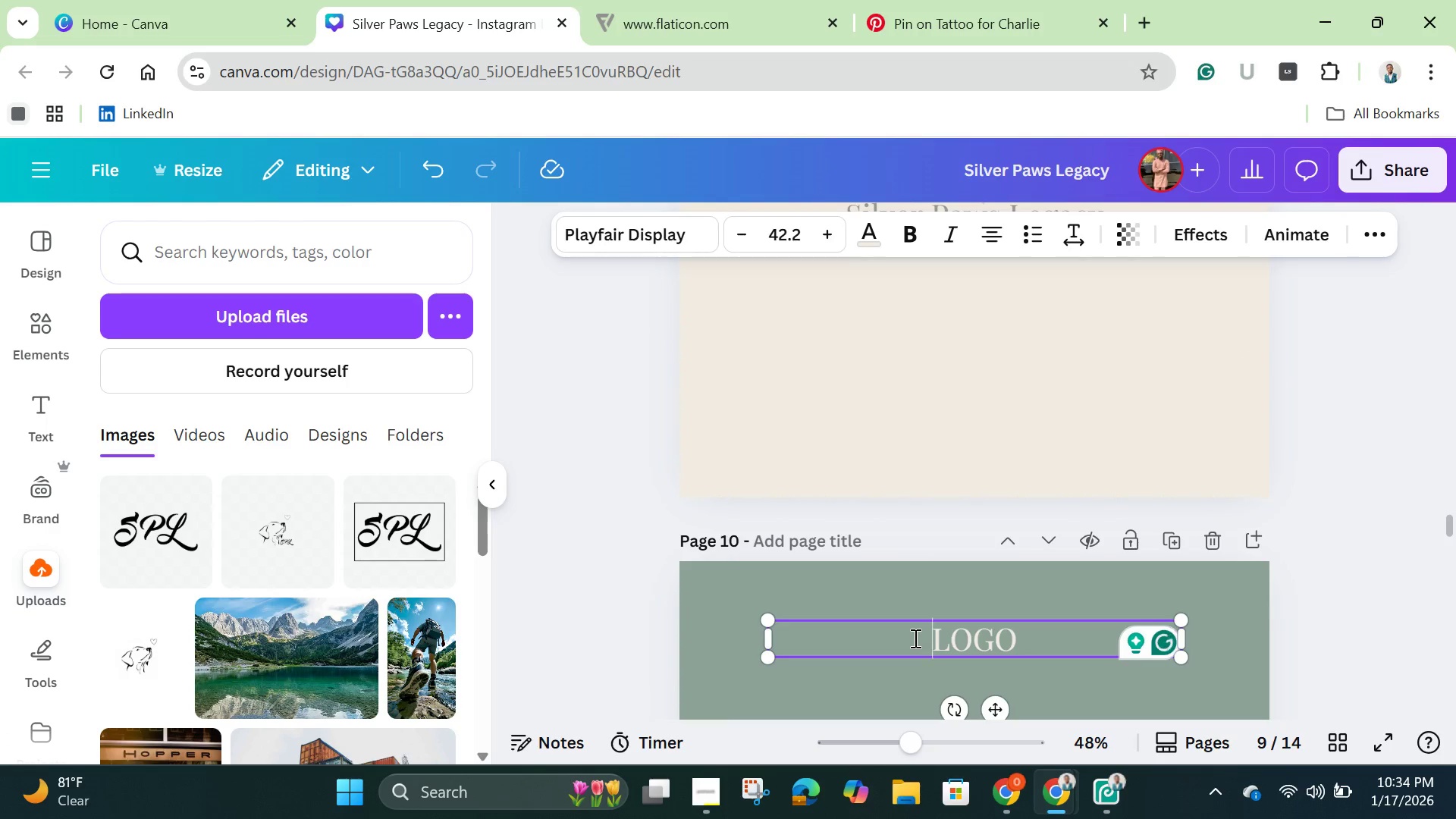 
type(watermark )
 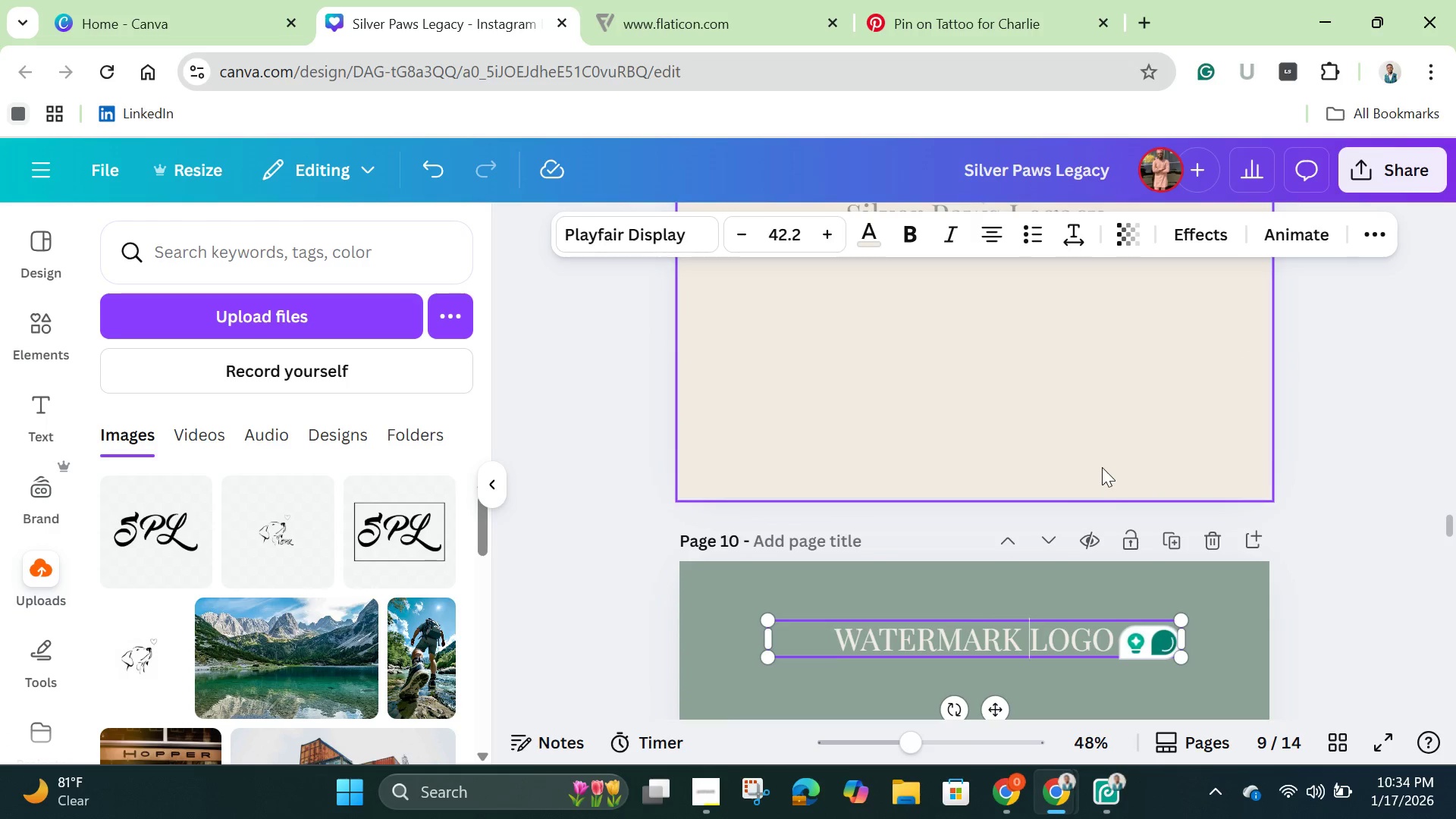 
scroll: coordinate [1115, 479], scroll_direction: down, amount: 7.0
 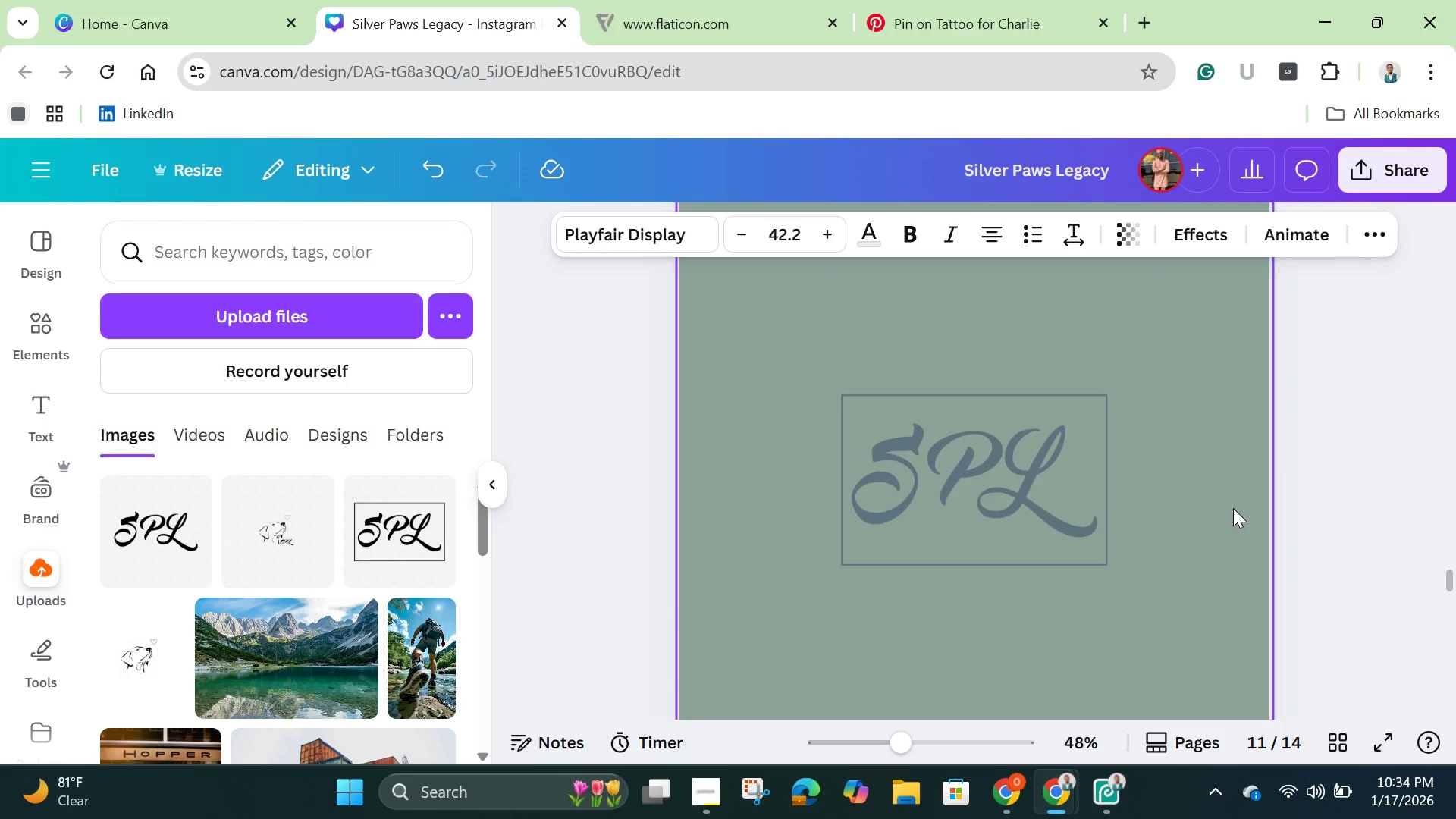 
scroll: coordinate [1233, 508], scroll_direction: up, amount: 2.0
 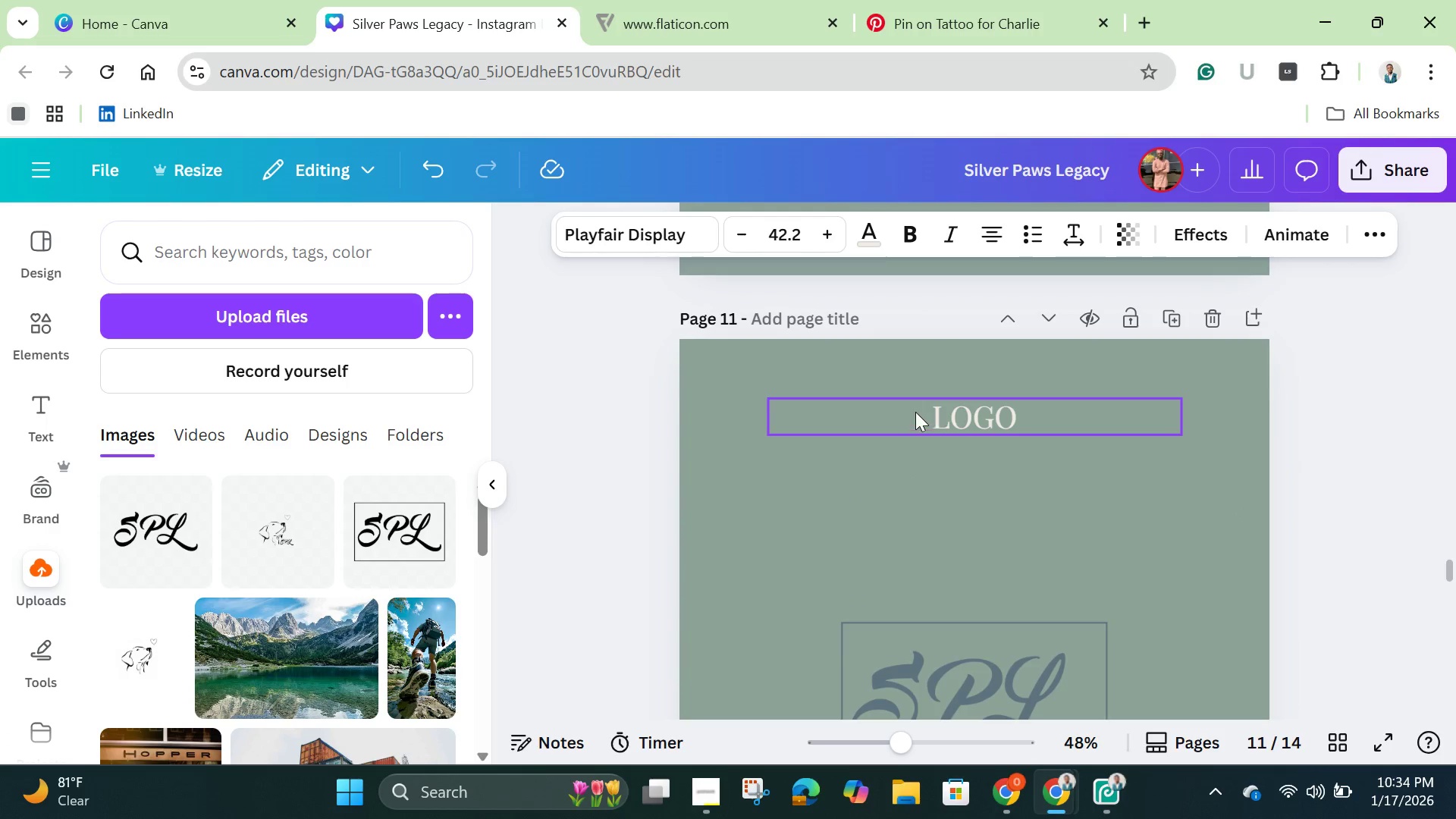 
left_click([915, 410])
 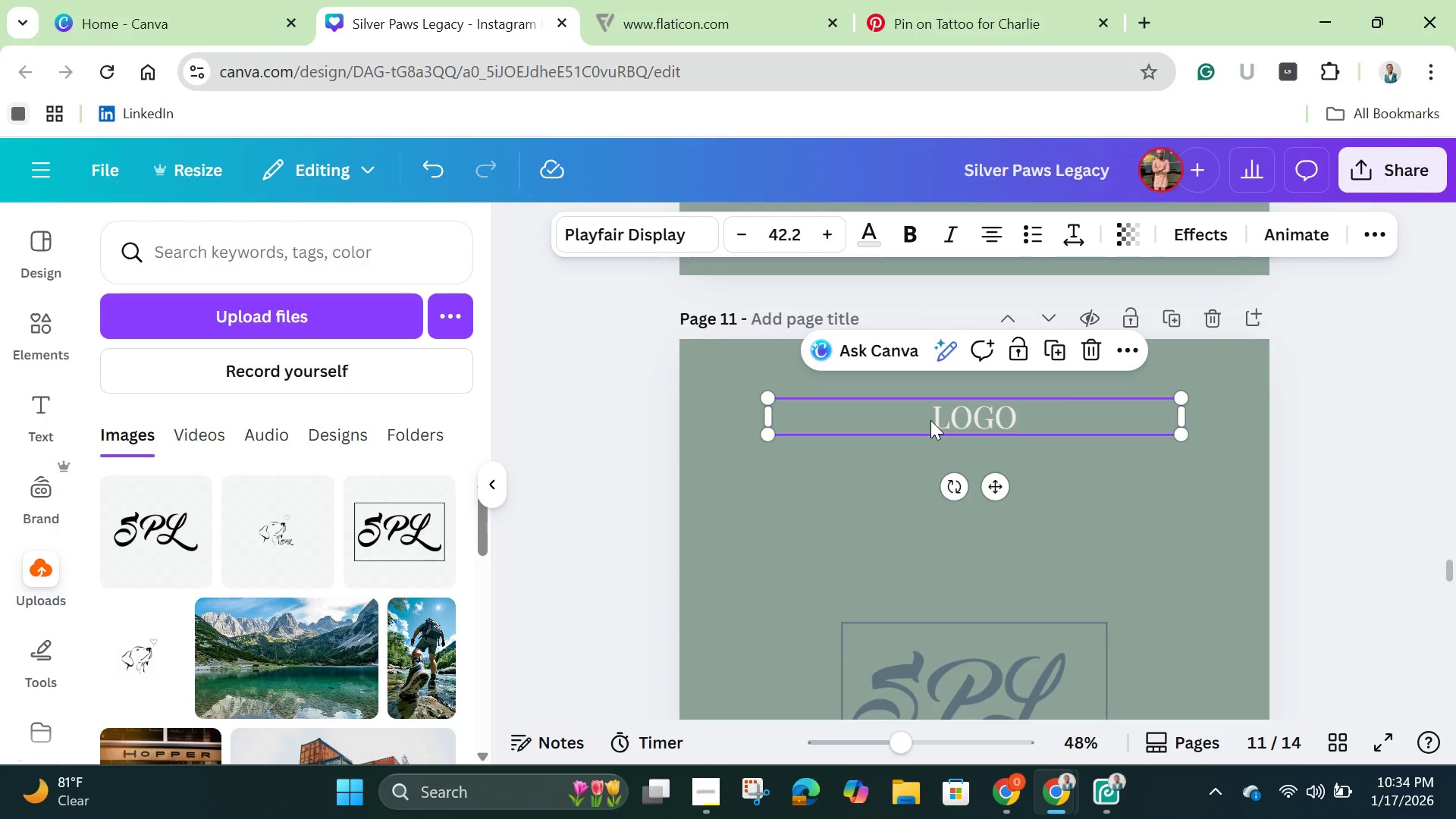 
left_click([930, 420])
 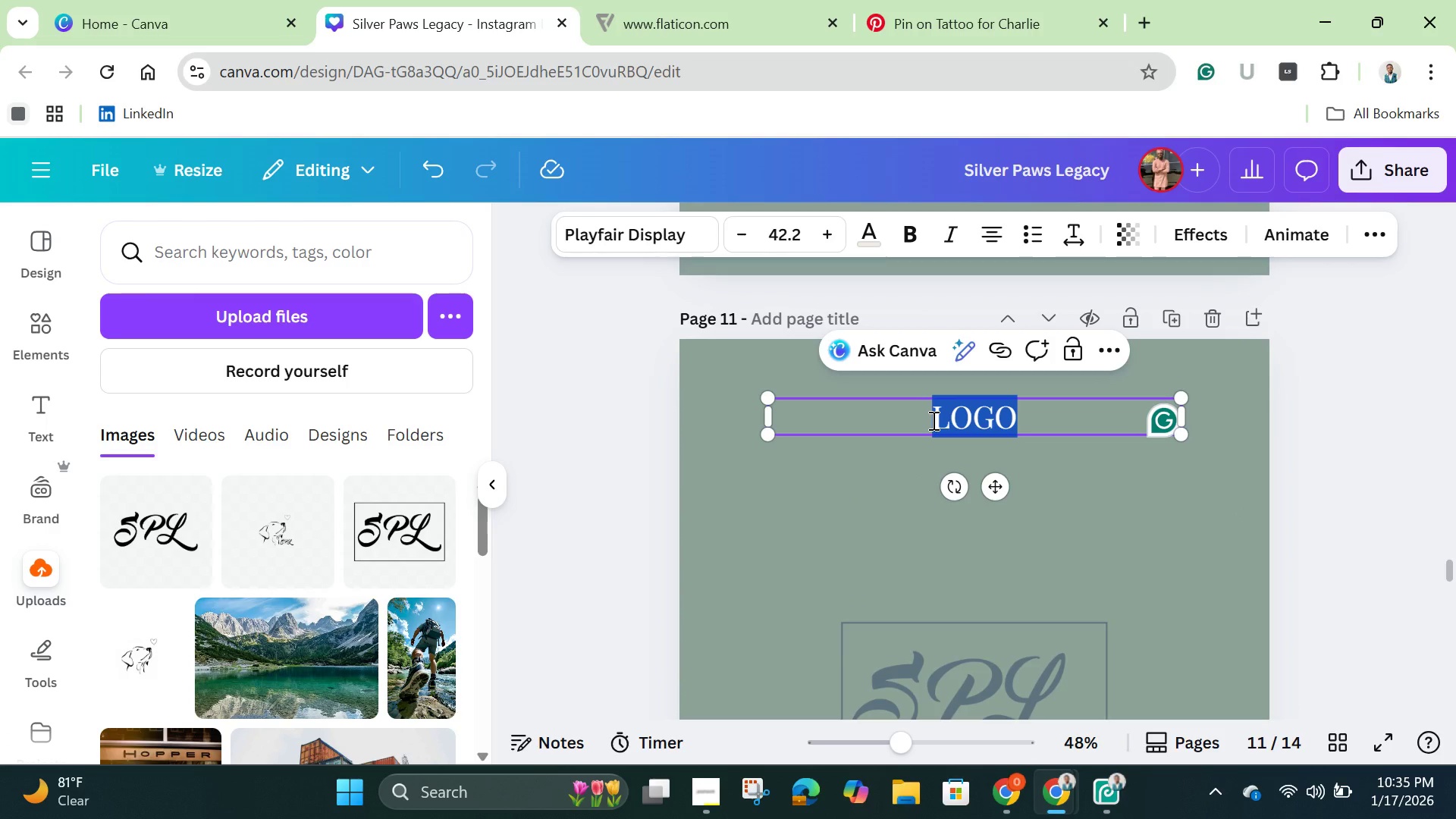 
left_click([932, 420])
 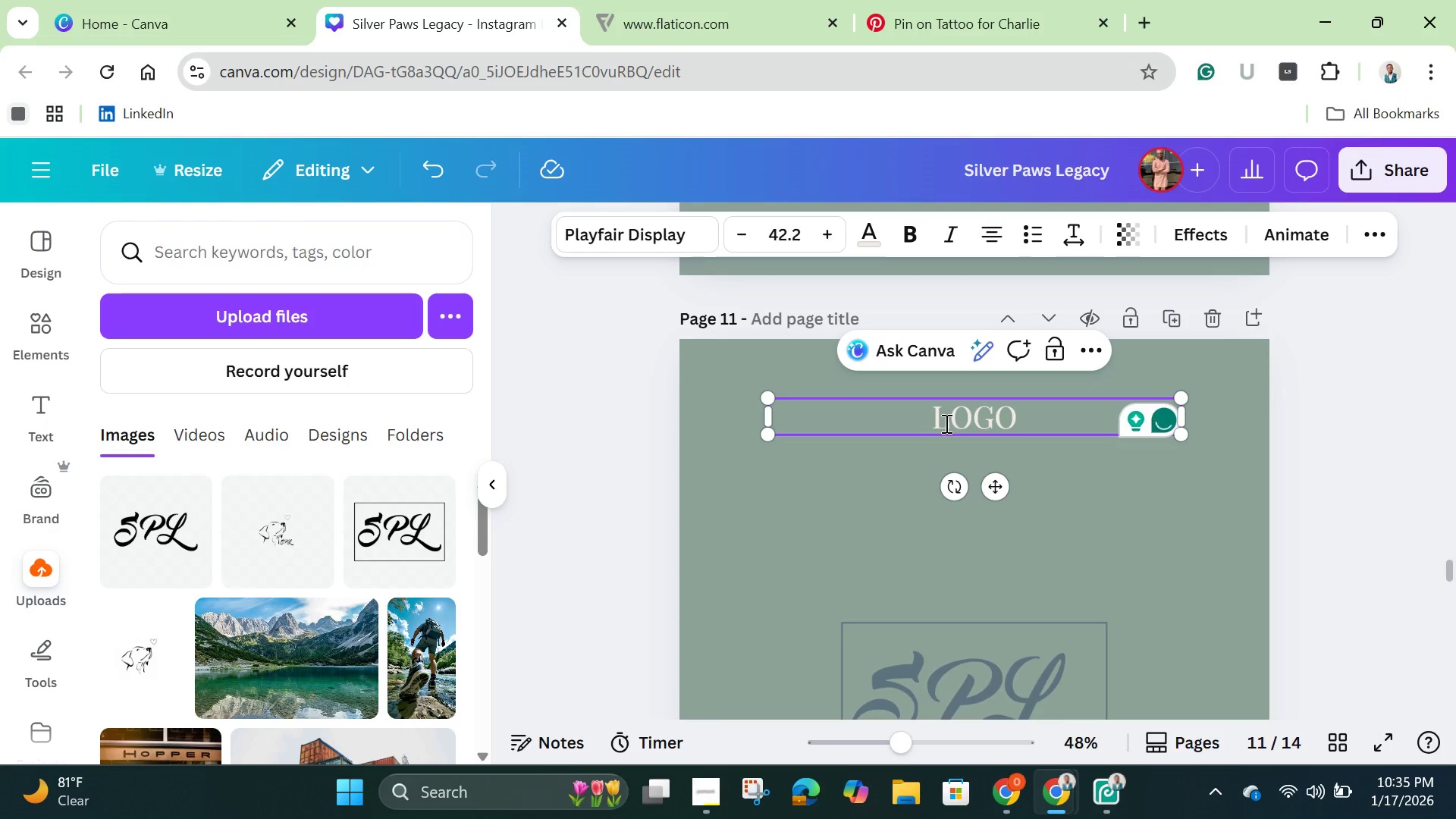 
type(secondary )
 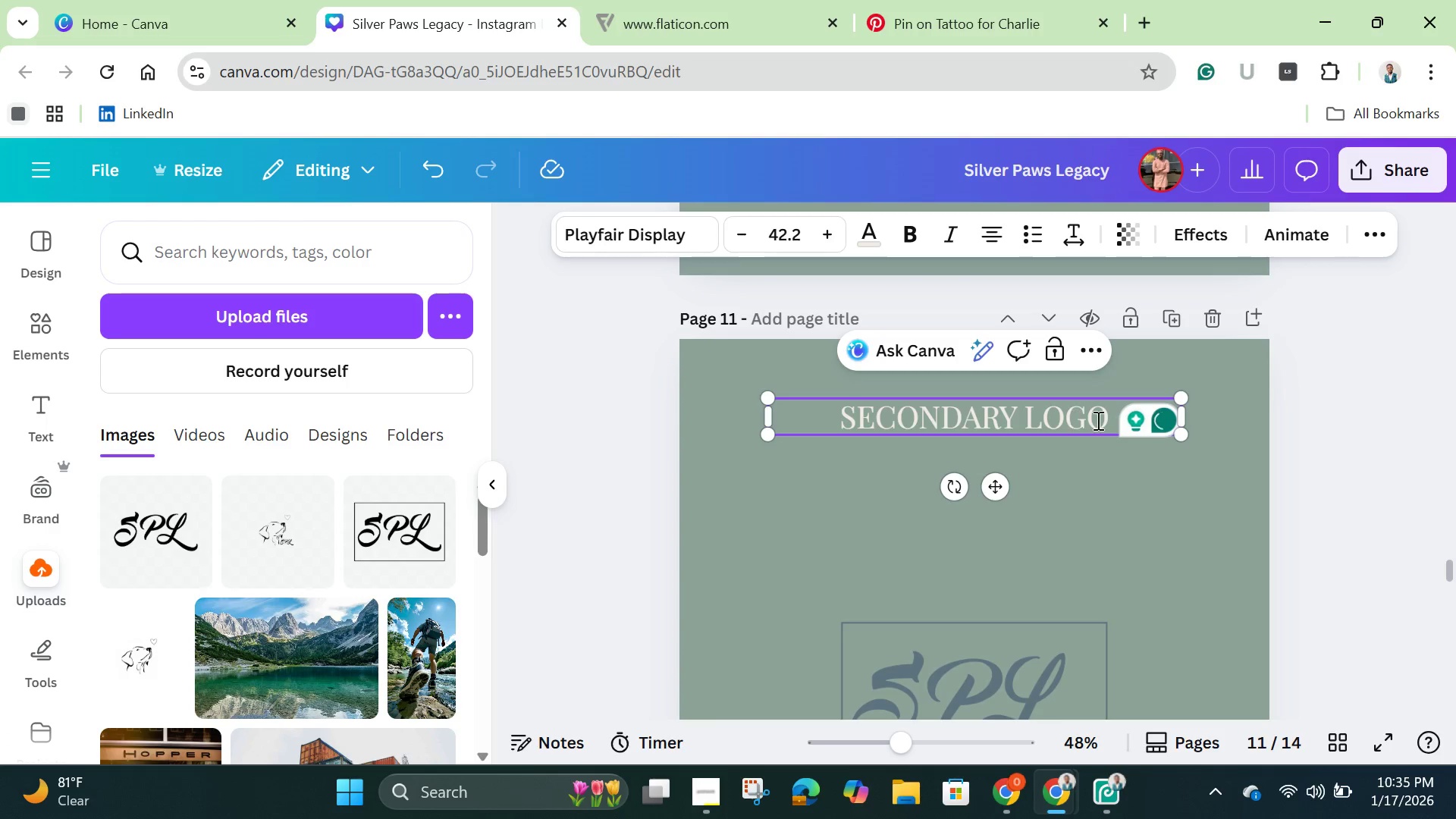 
left_click([1106, 419])
 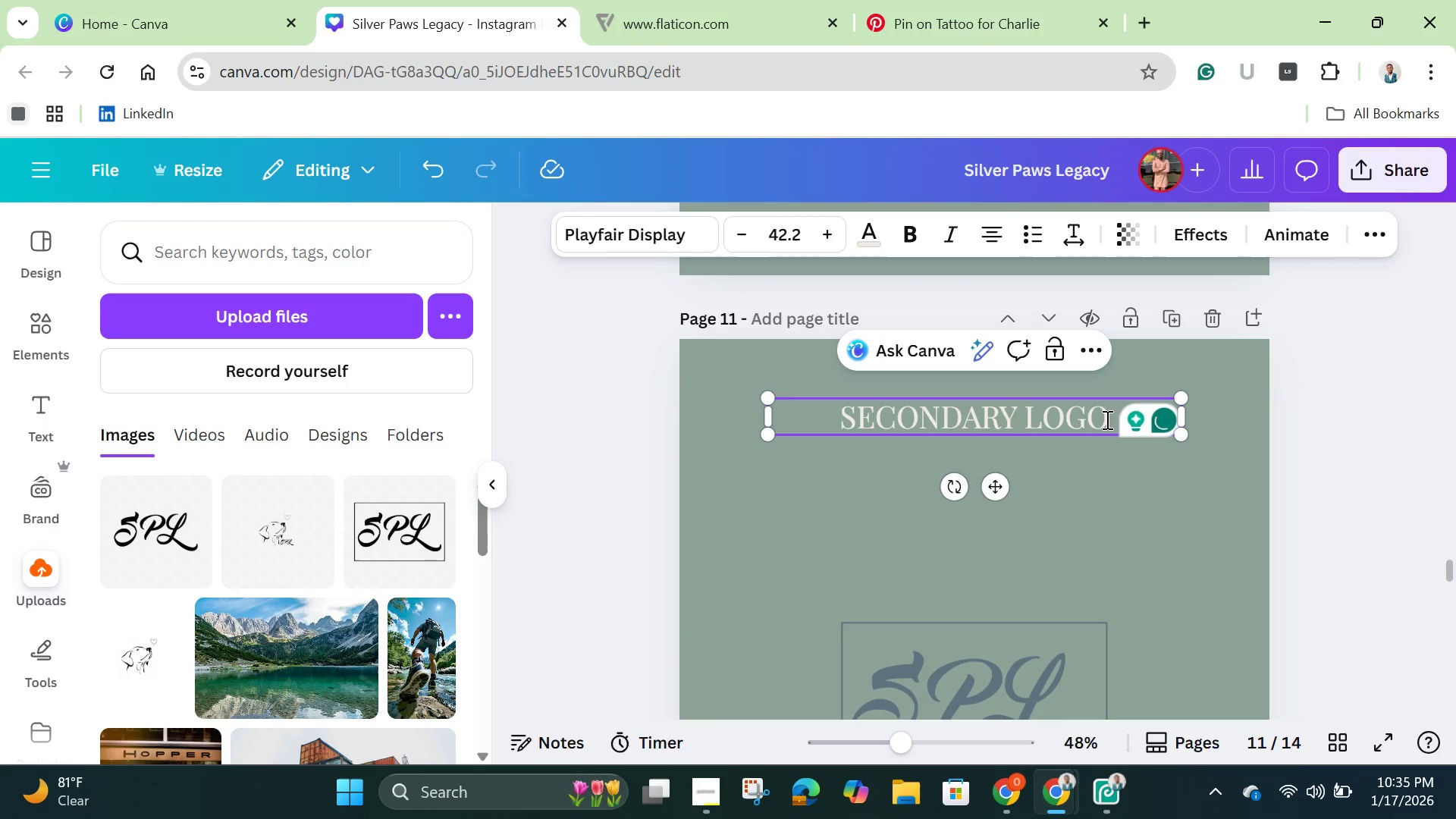 
key(Space)
 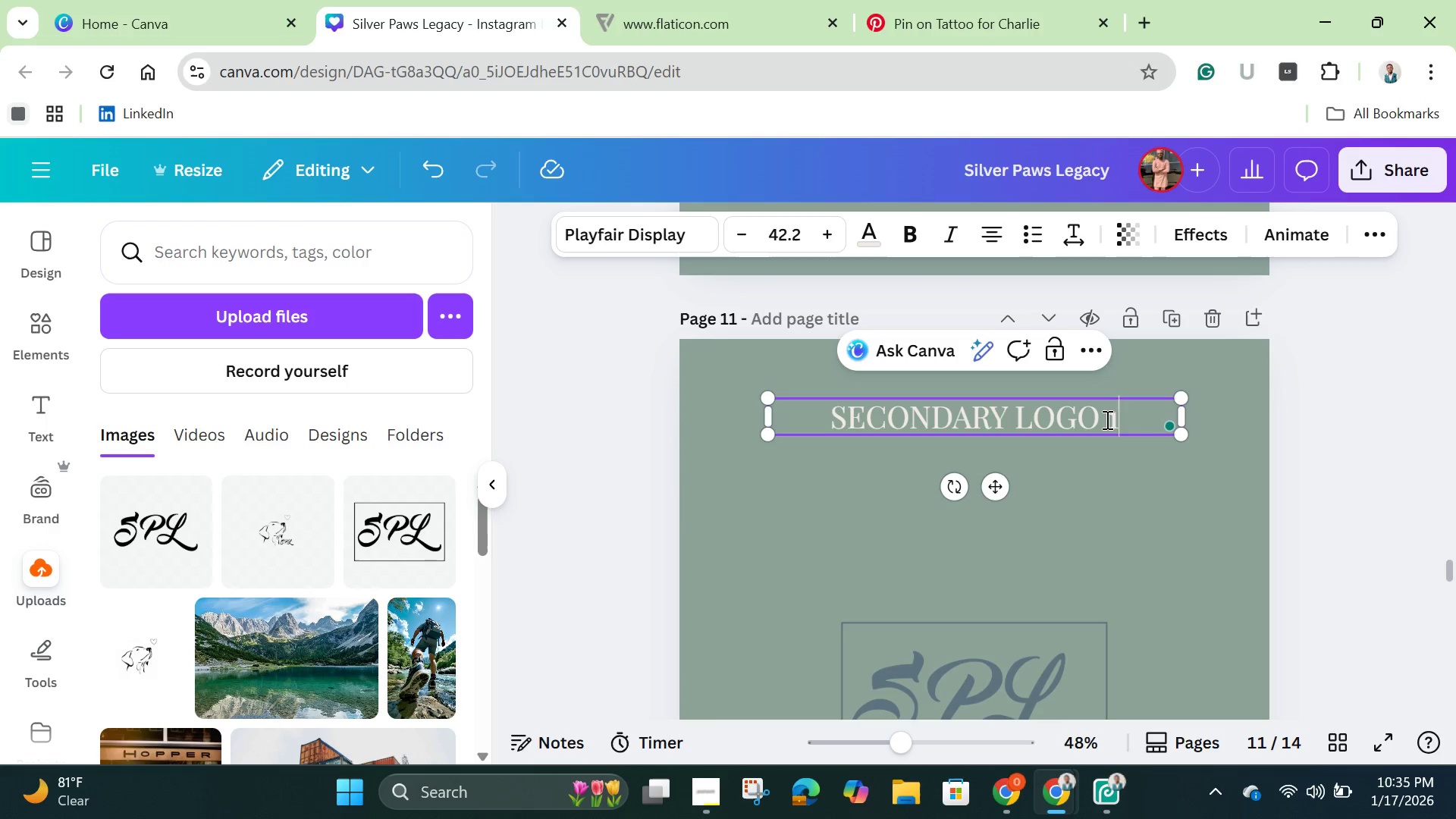 
key(1)
 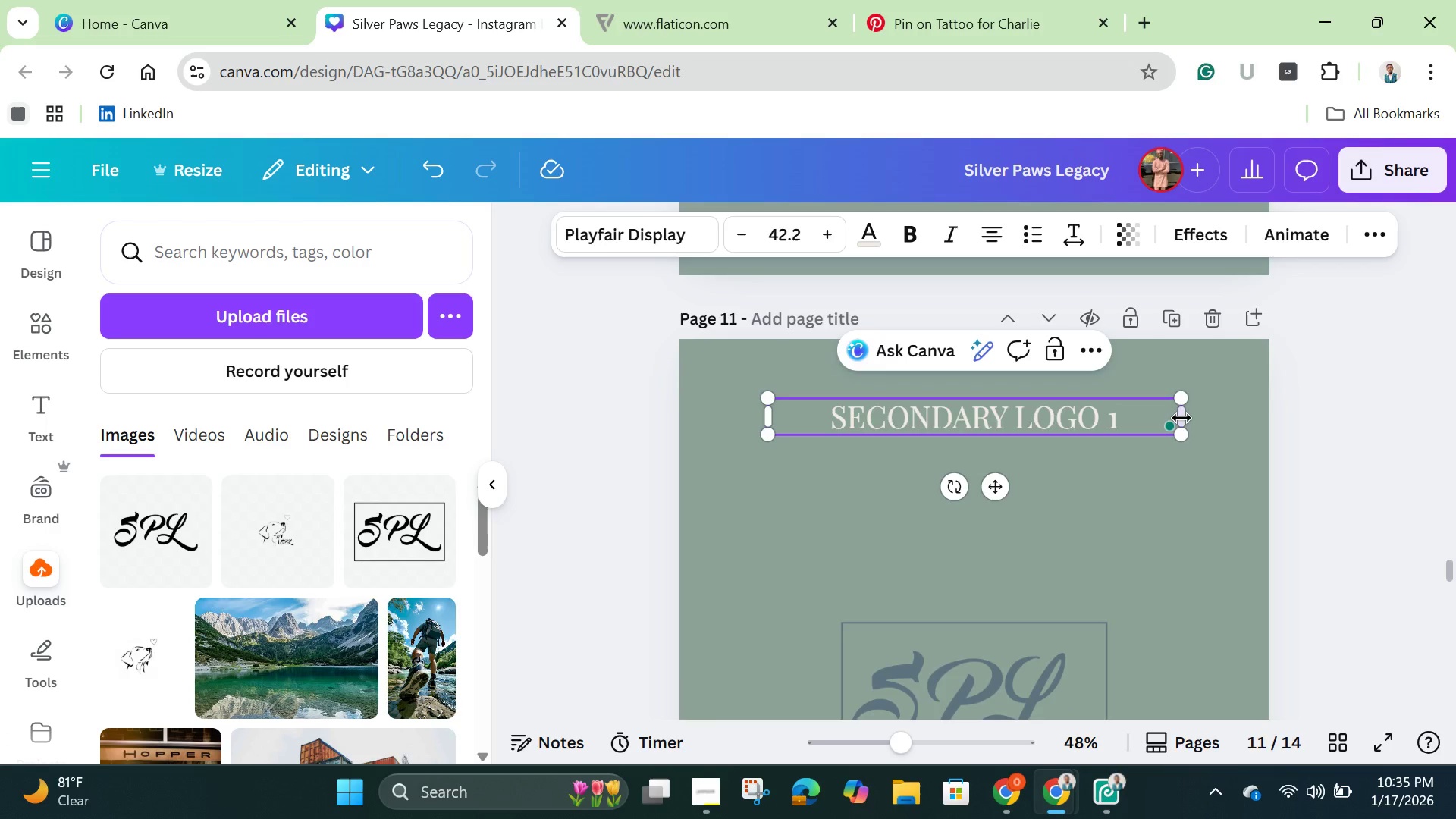 
scroll: coordinate [1158, 481], scroll_direction: down, amount: 9.0
 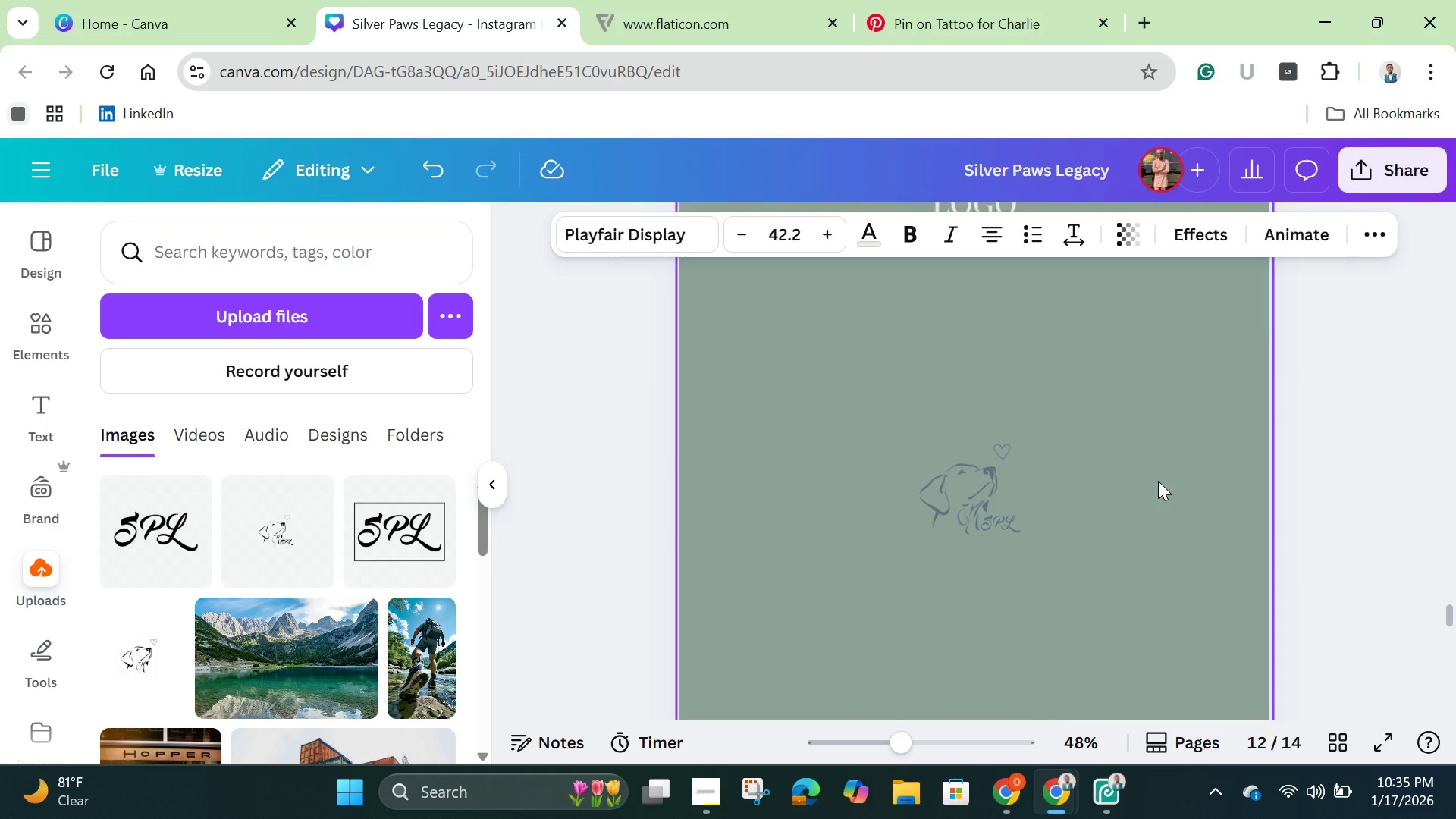 
scroll: coordinate [1158, 481], scroll_direction: up, amount: 3.0
 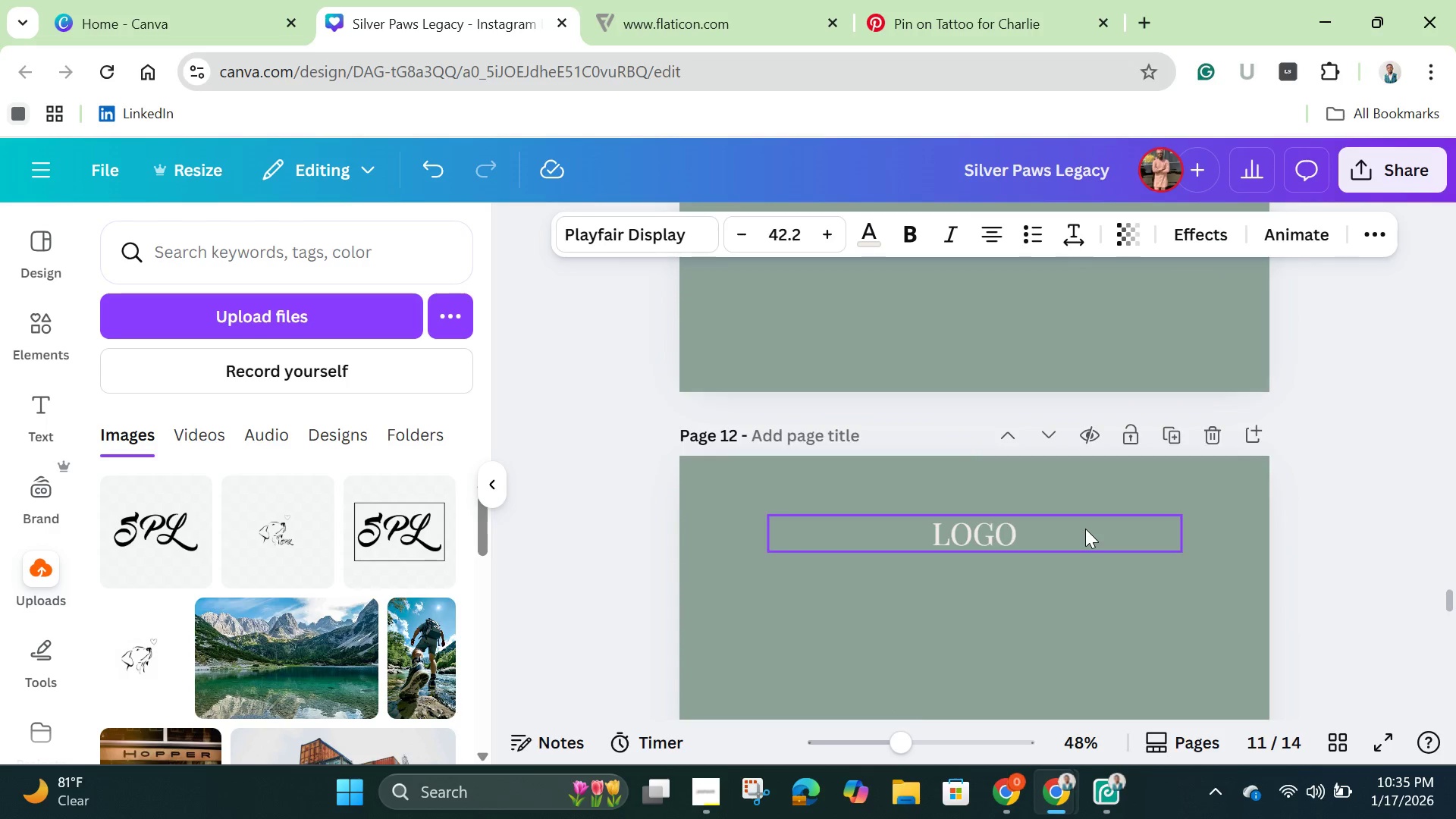 
scroll: coordinate [1085, 529], scroll_direction: down, amount: 2.0
 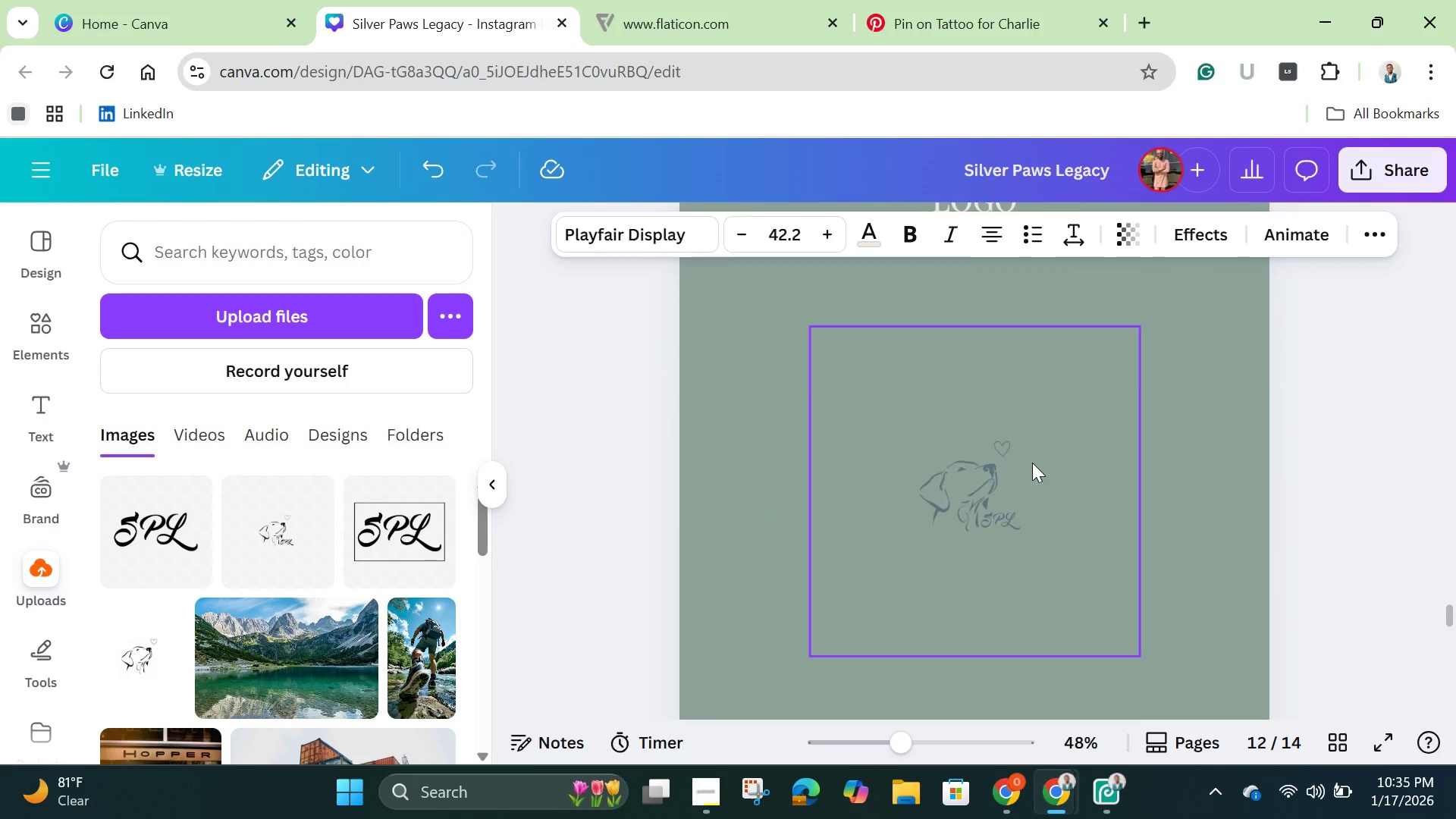 
scroll: coordinate [1032, 463], scroll_direction: up, amount: 1.0
 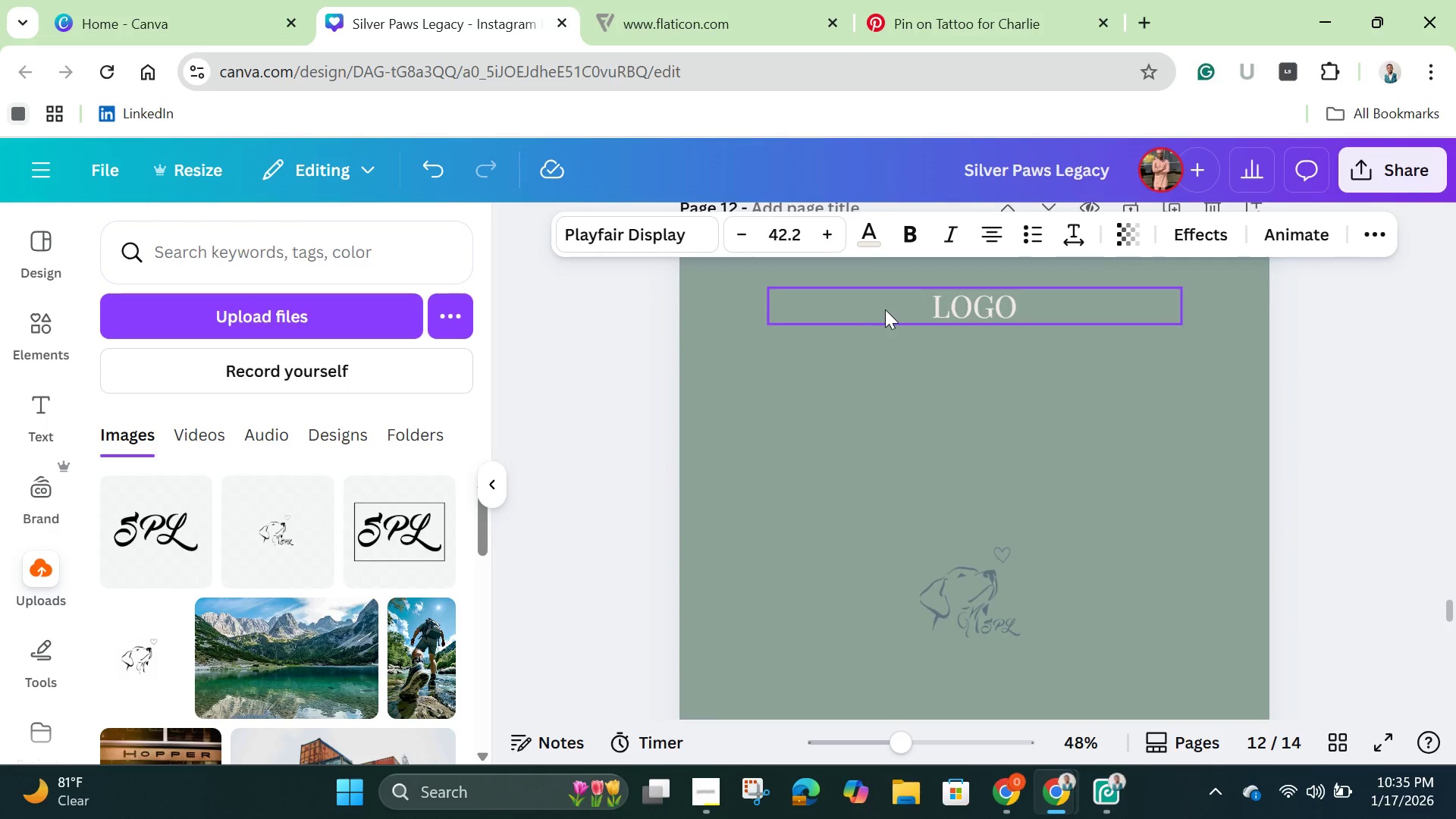 
left_click([885, 309])
 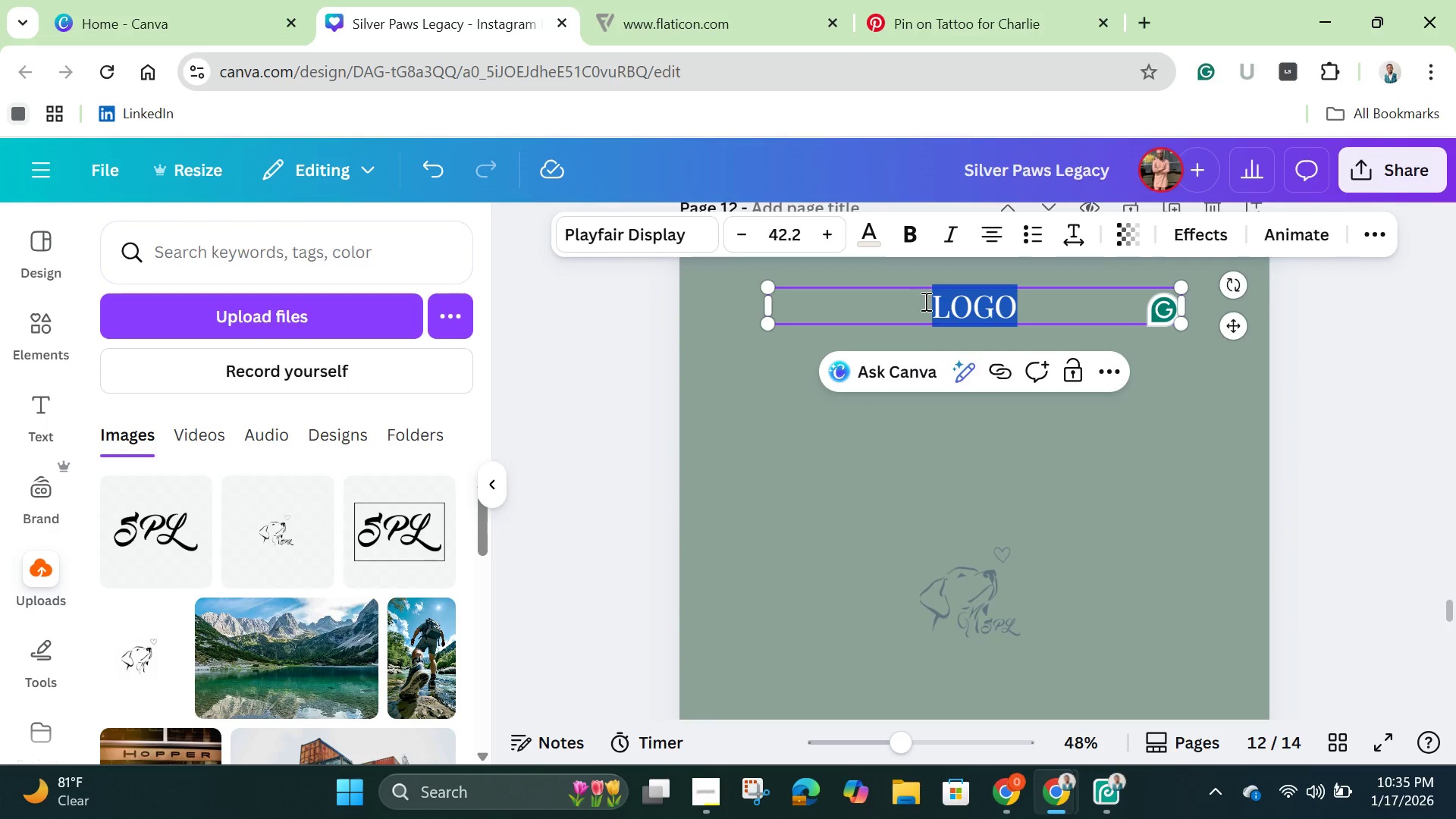 
left_click([924, 301])
 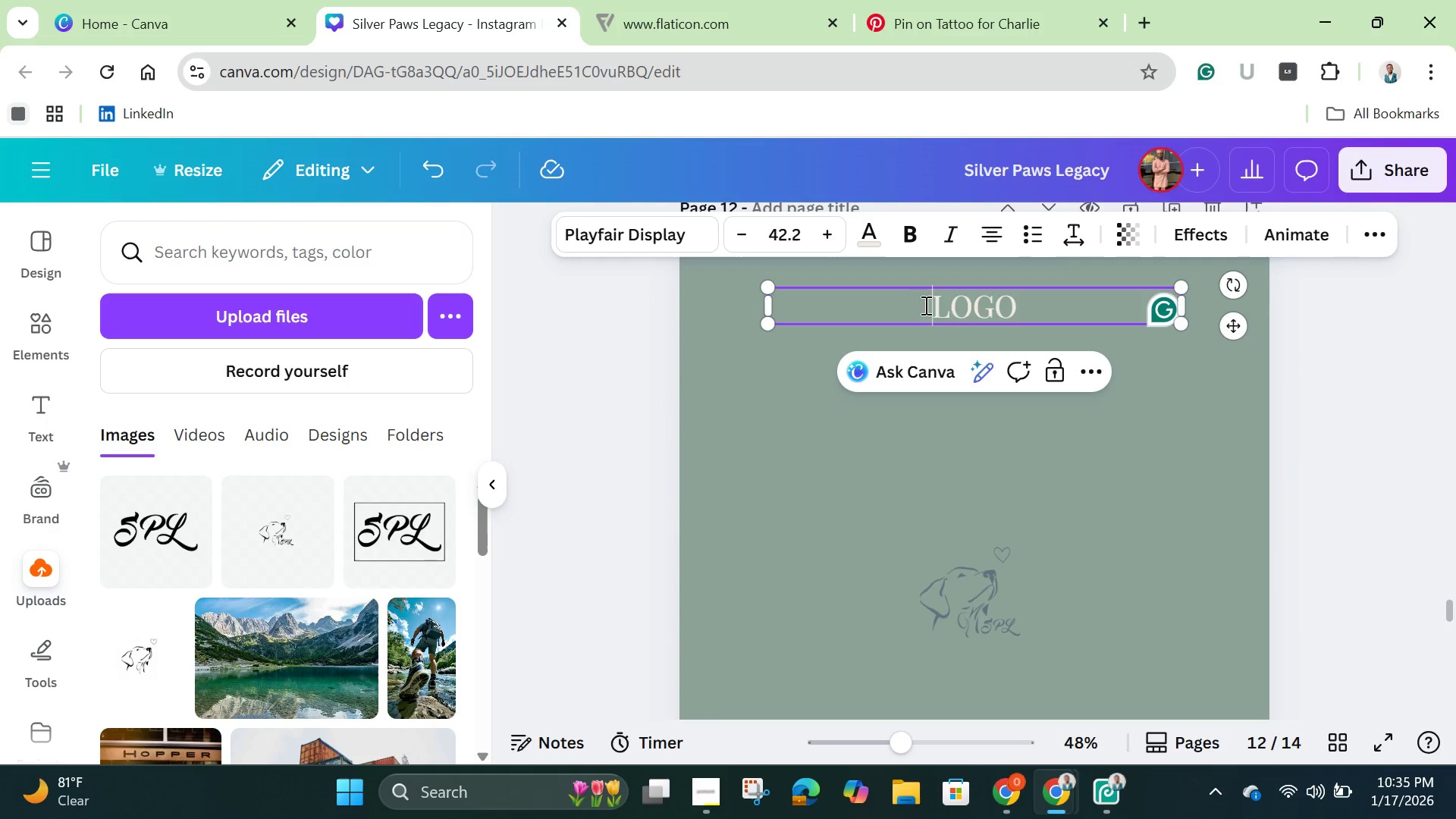 
type(secondert )
key(Backspace)
key(Backspace)
key(Backspace)
key(Backspace)
 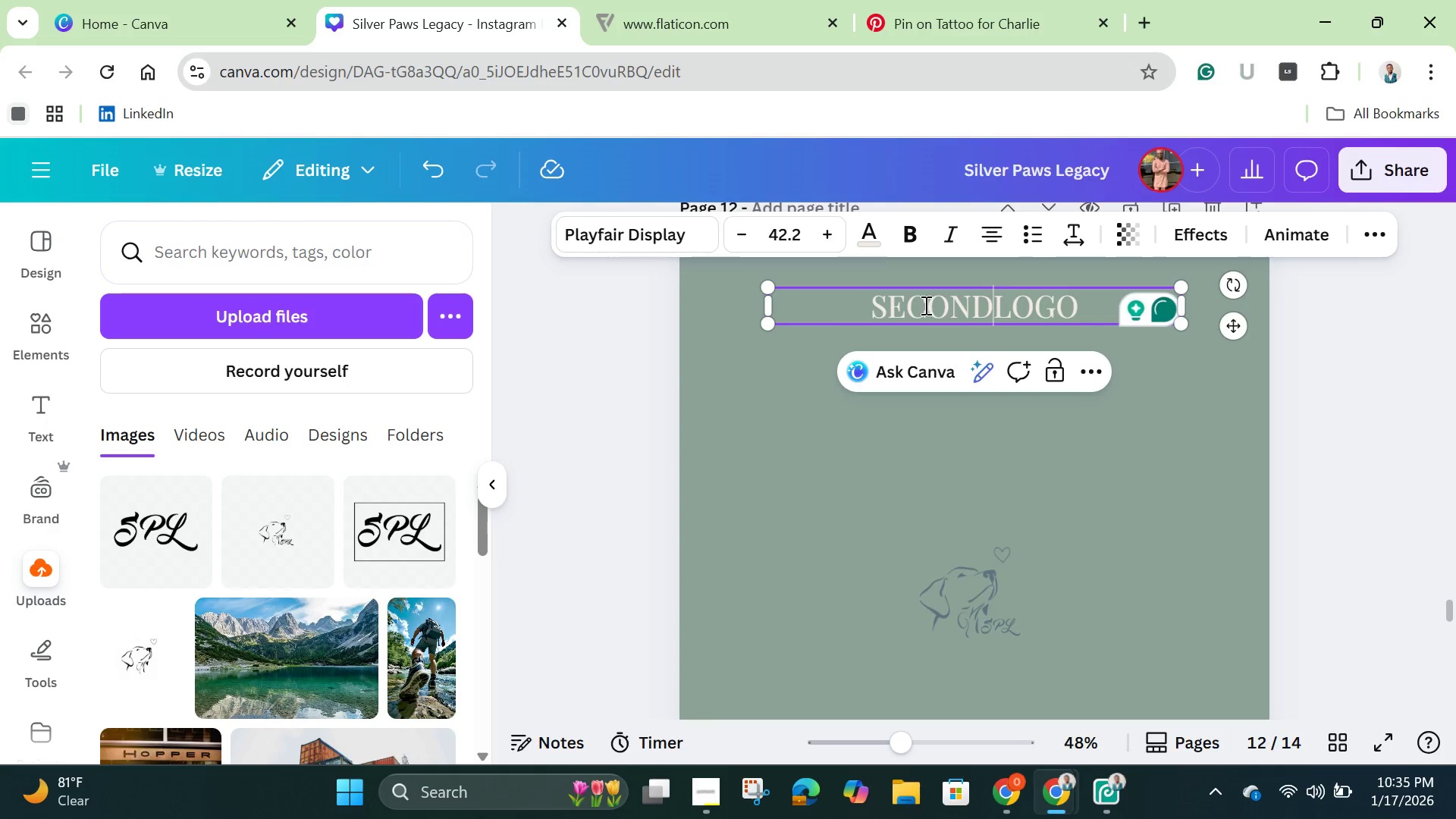 
type(ary )
 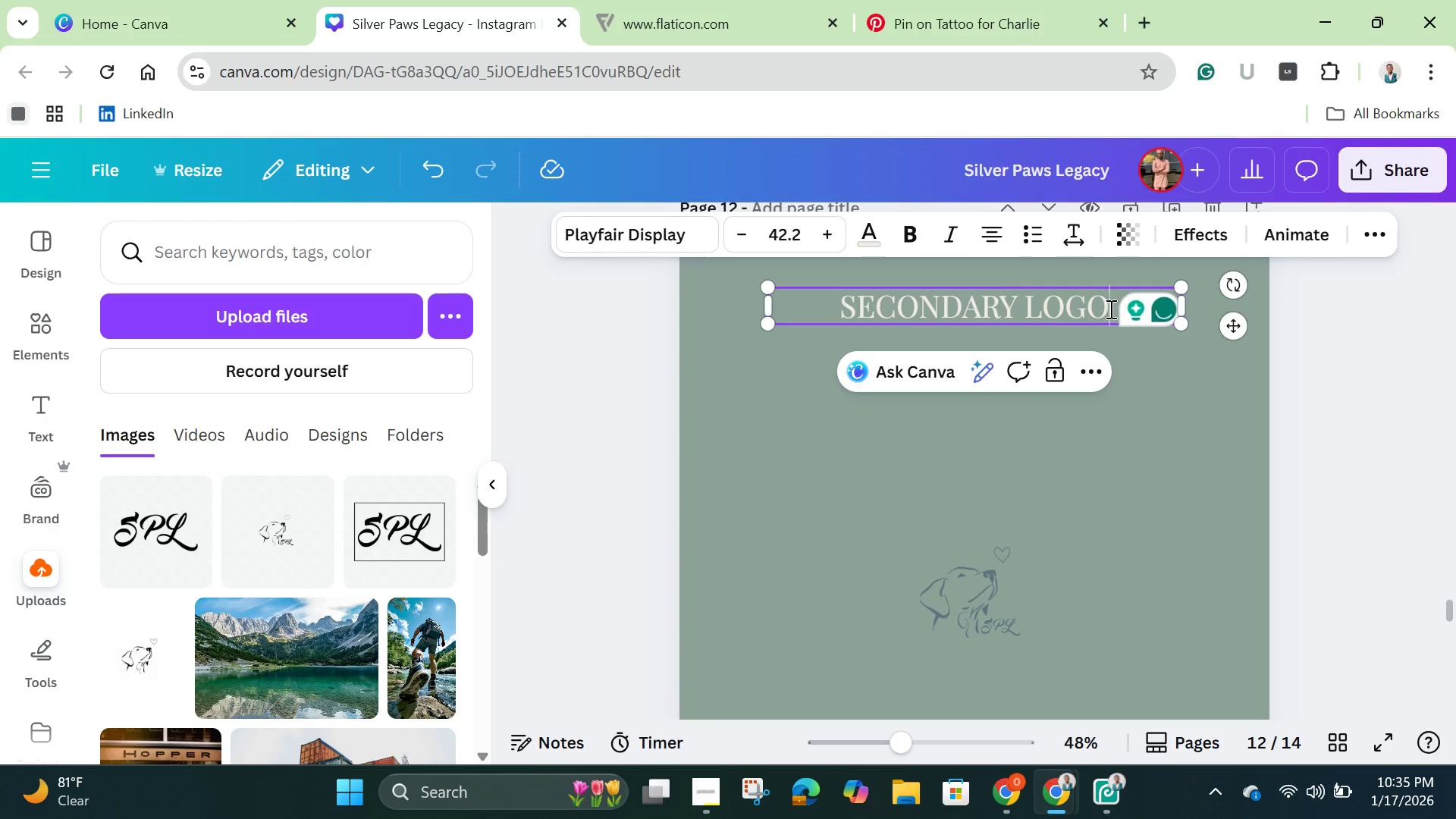 
key(Space)
 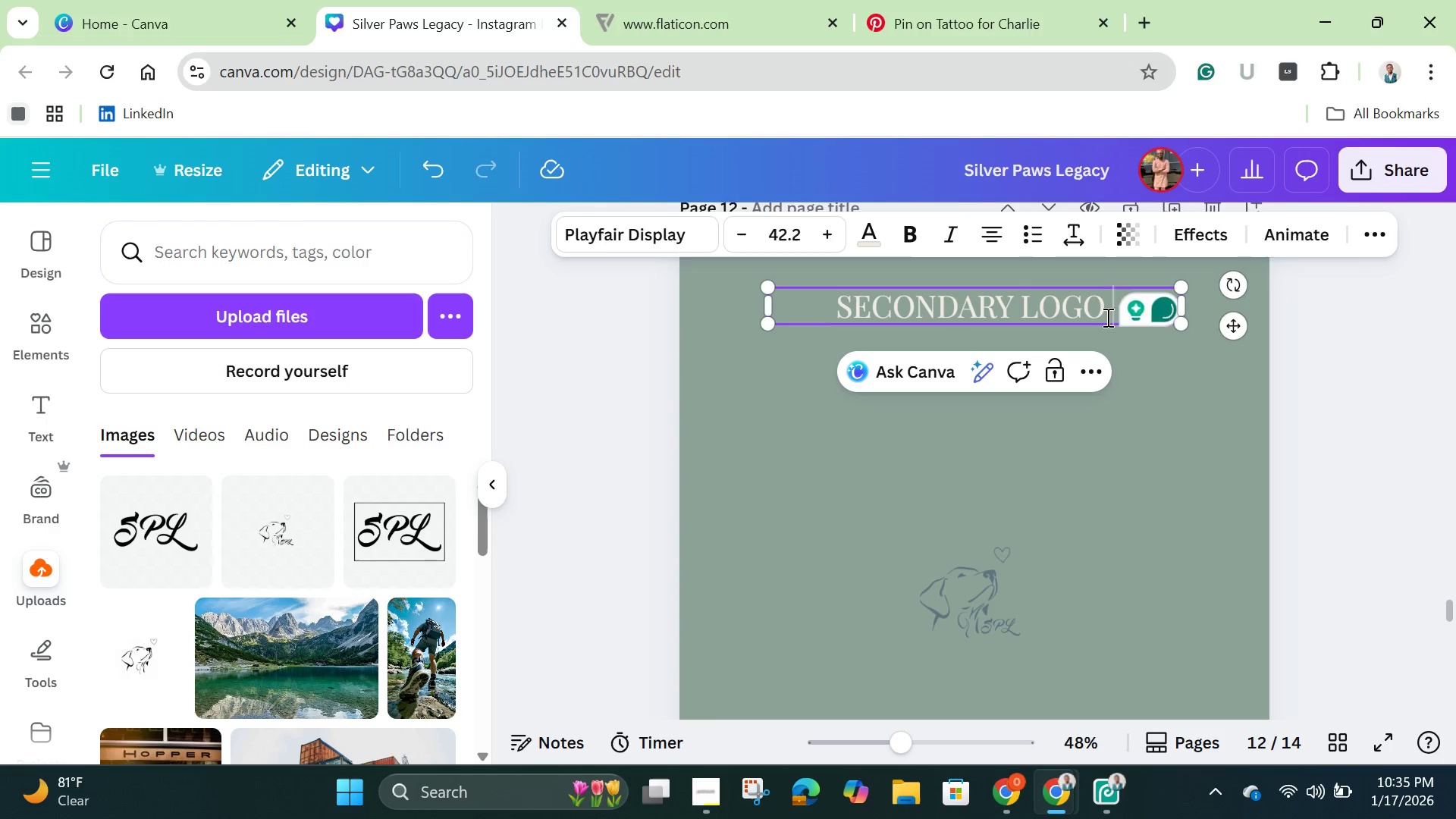 
key(2)
 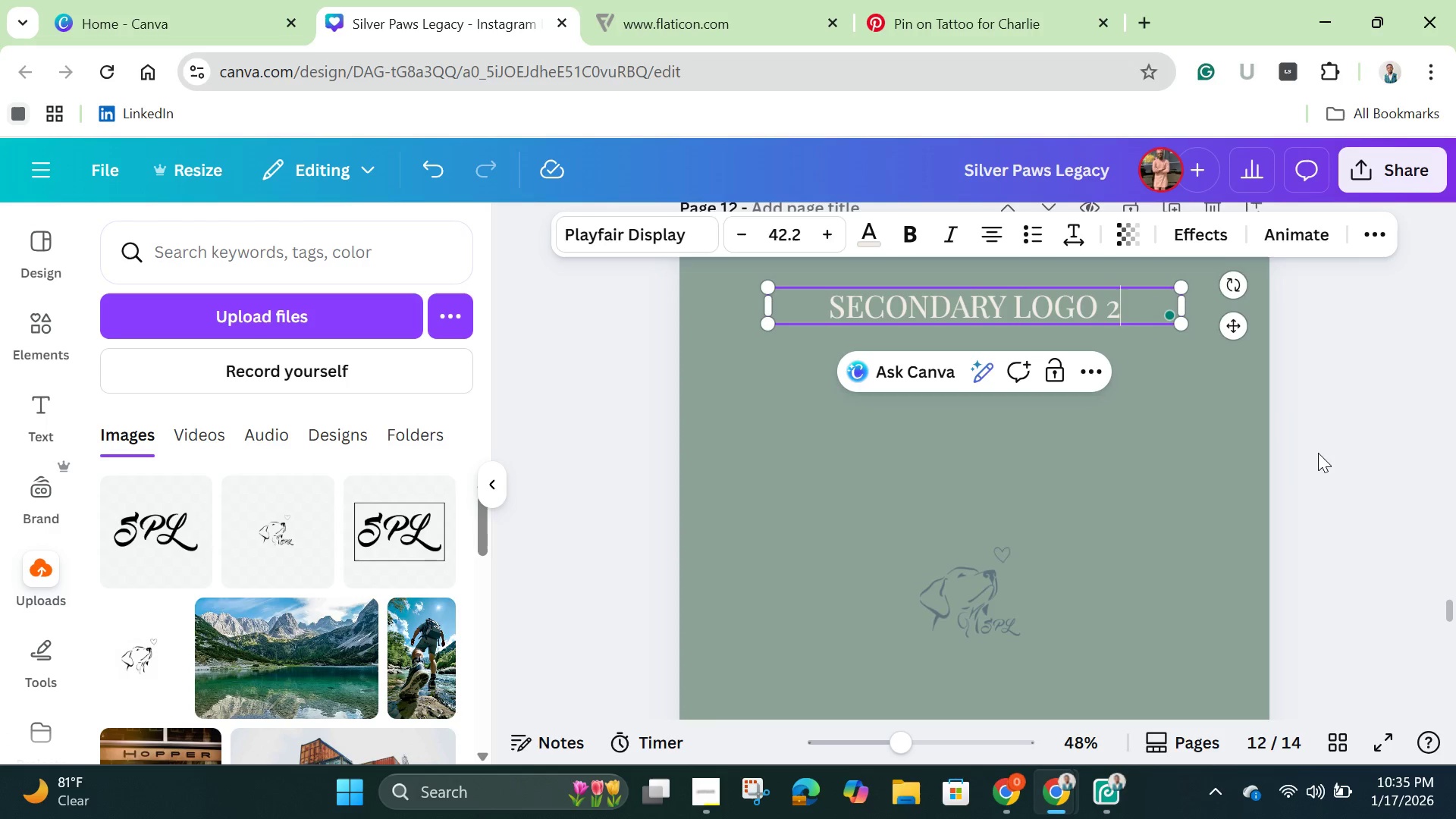 
left_click([1320, 453])
 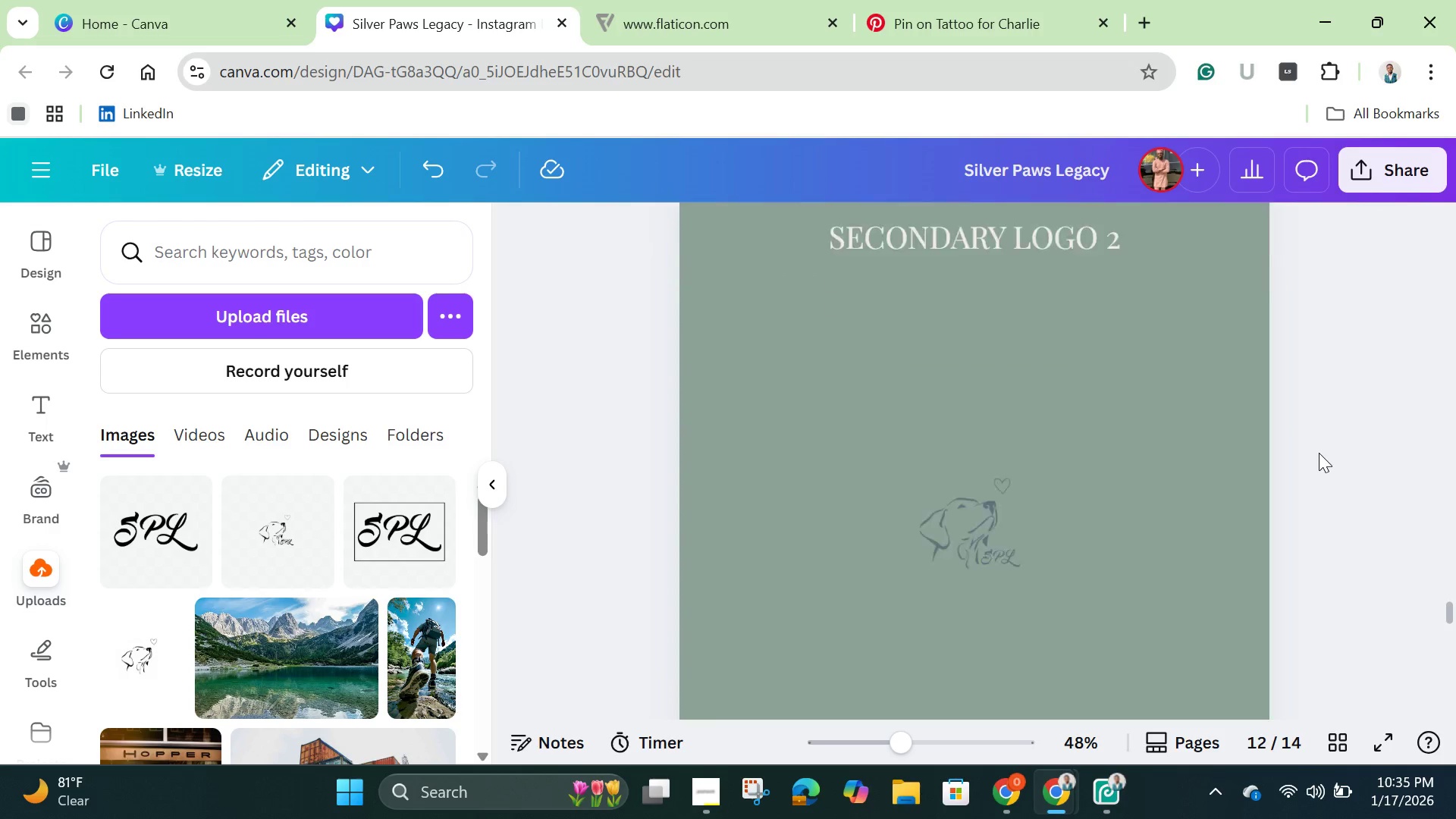 
scroll: coordinate [1303, 472], scroll_direction: down, amount: 4.0
 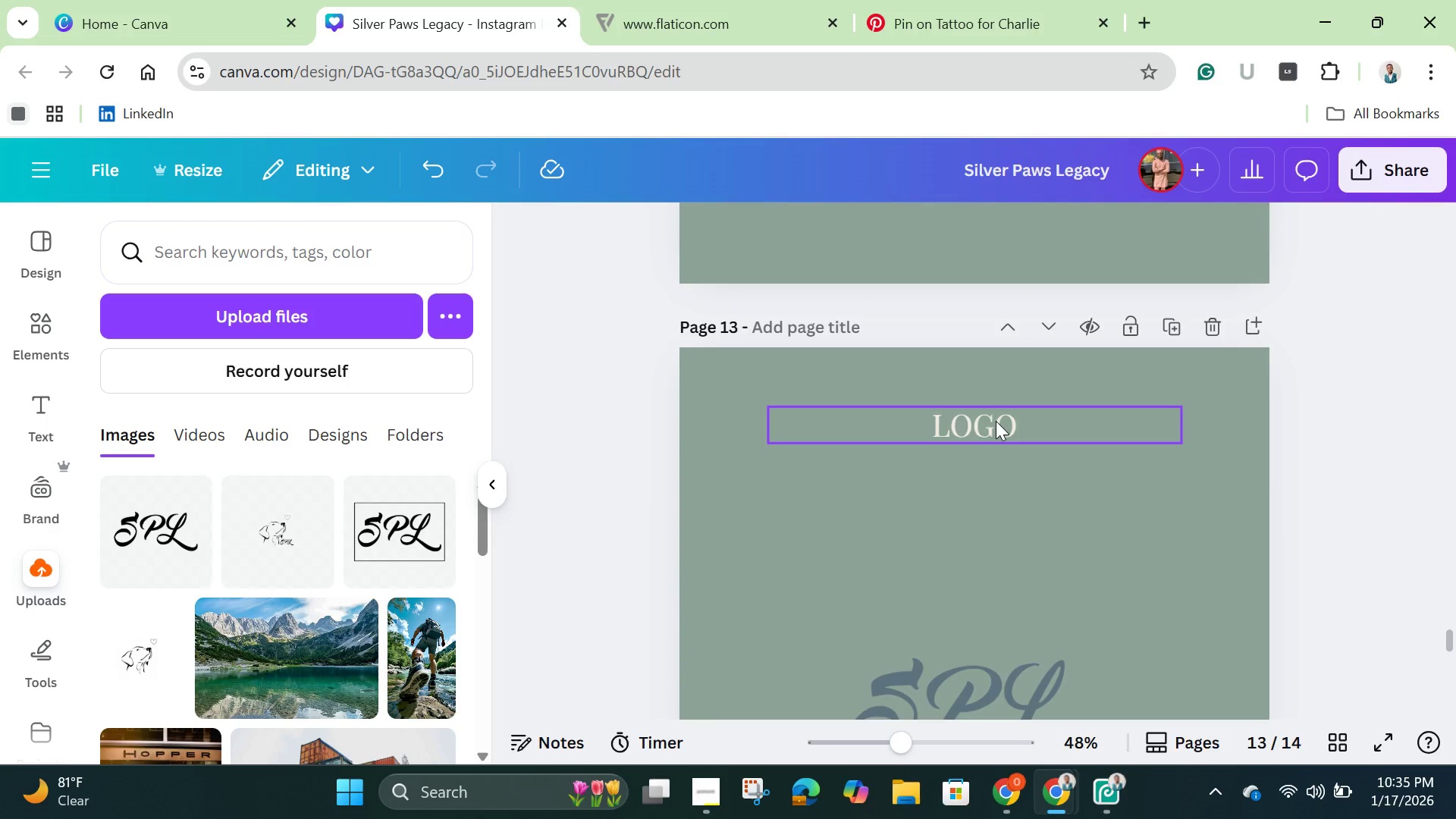 
left_click([996, 421])
 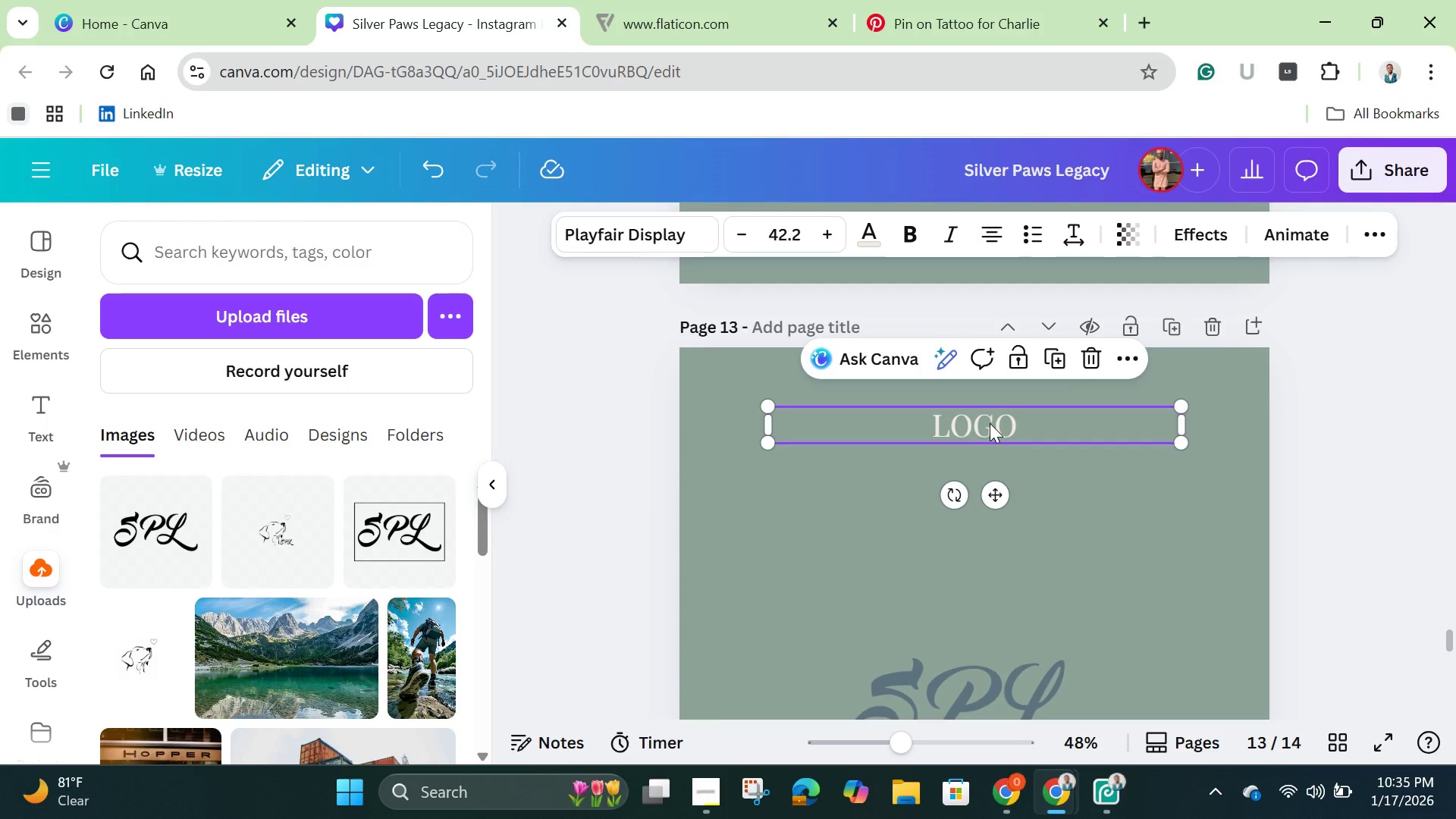 
left_click([990, 423])
 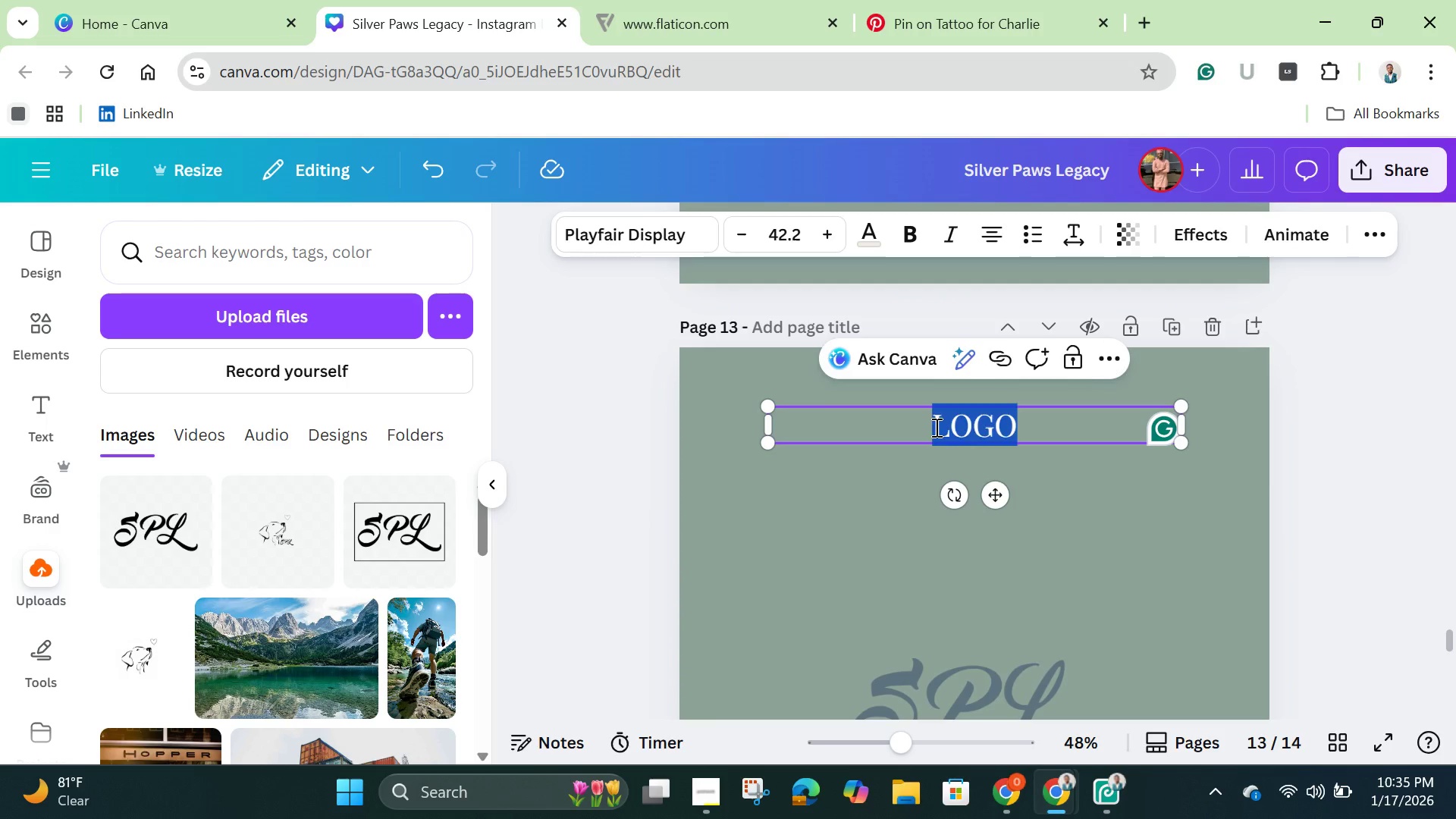 
left_click([935, 427])
 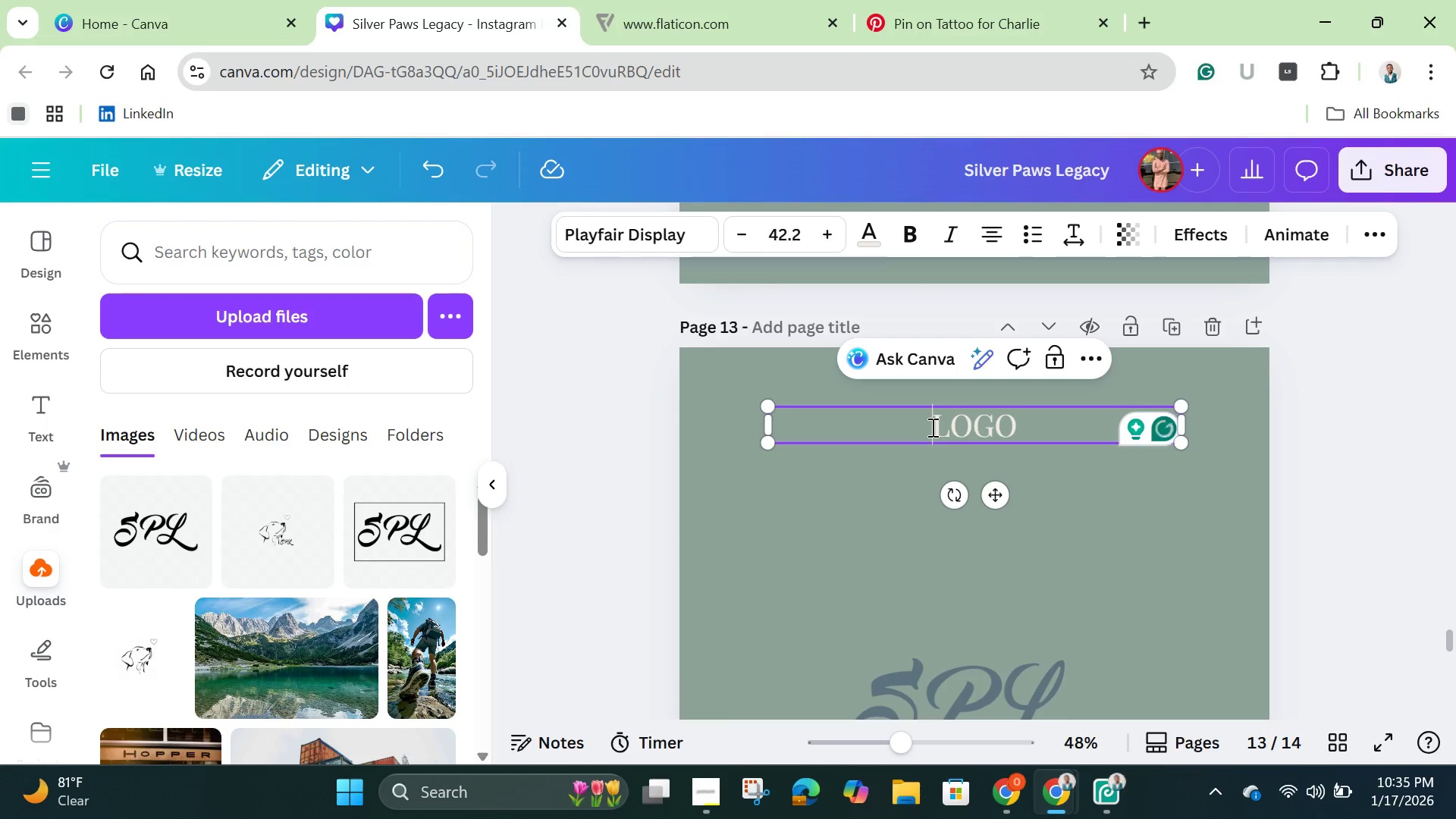 
type(secondary )
 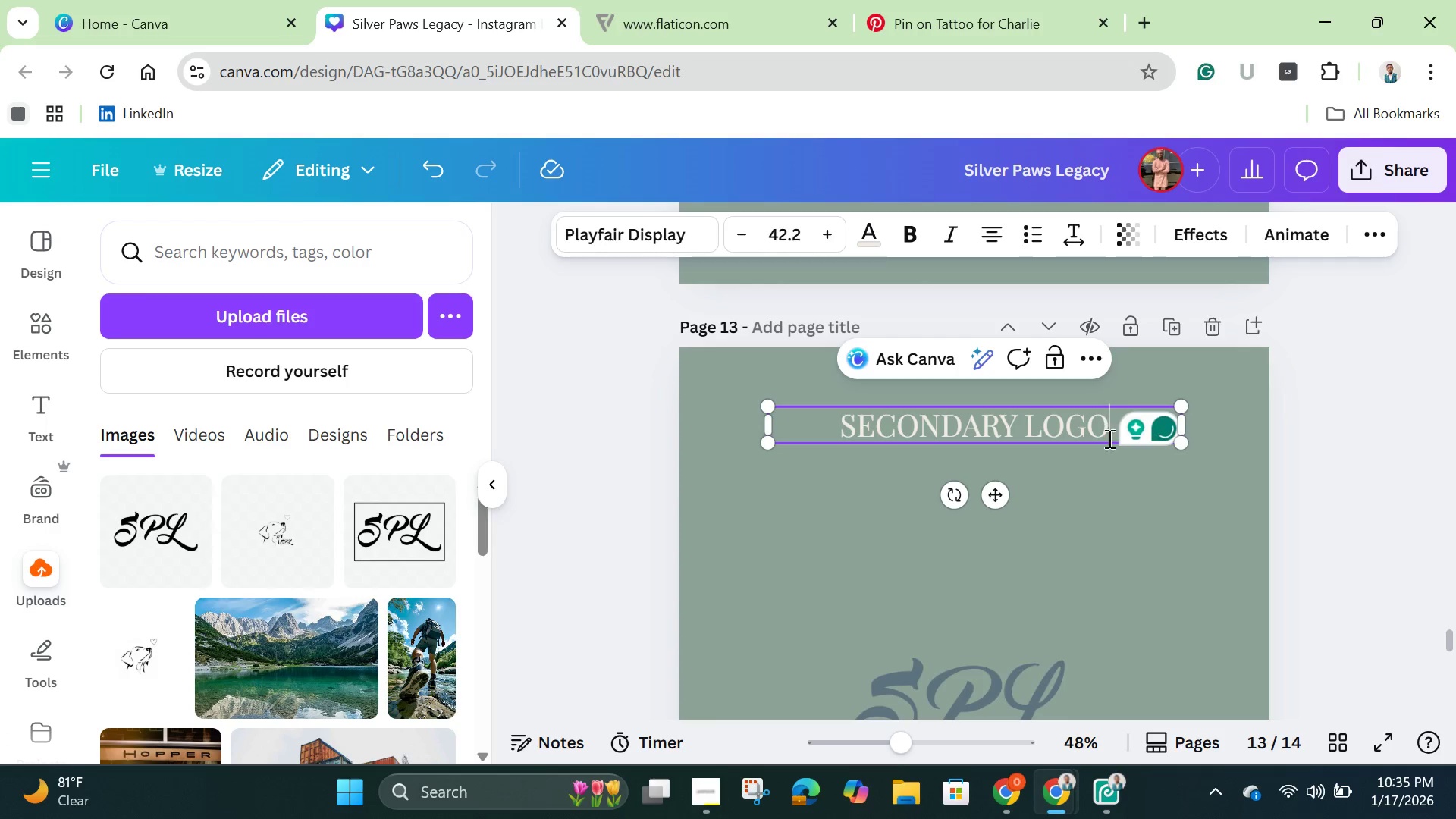 
key(Space)
 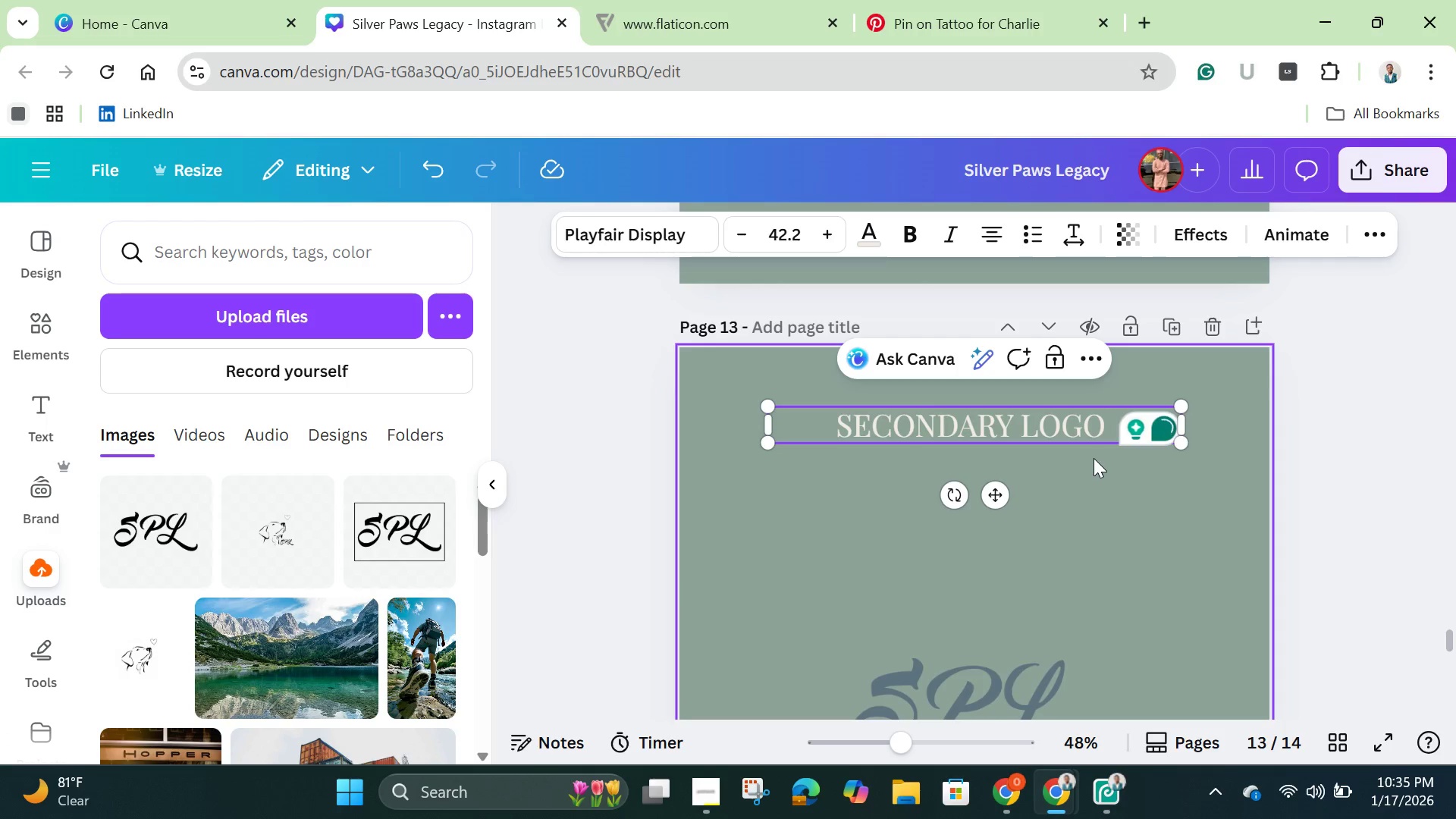 
key(3)
 